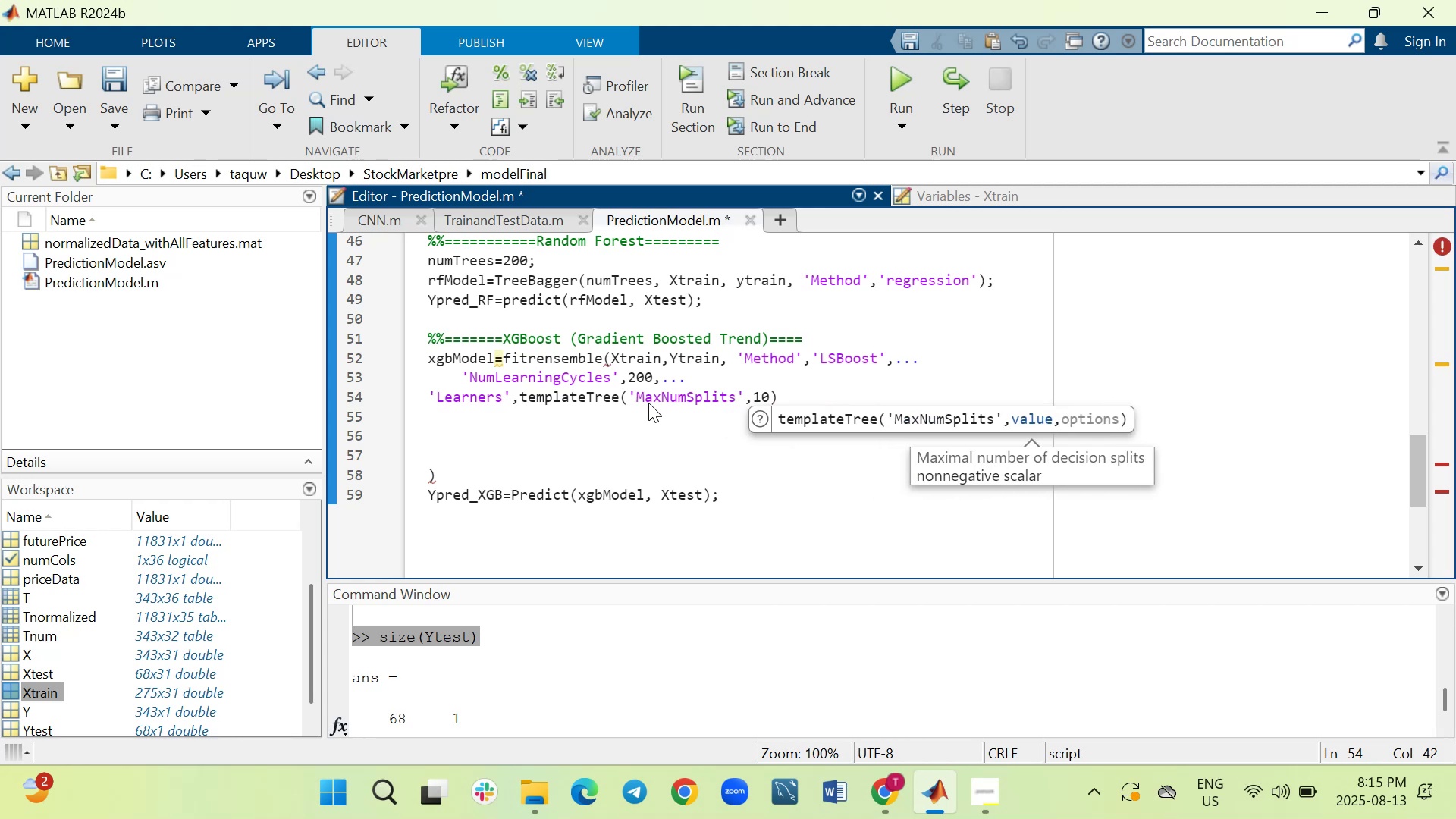 
key(ArrowDown)
 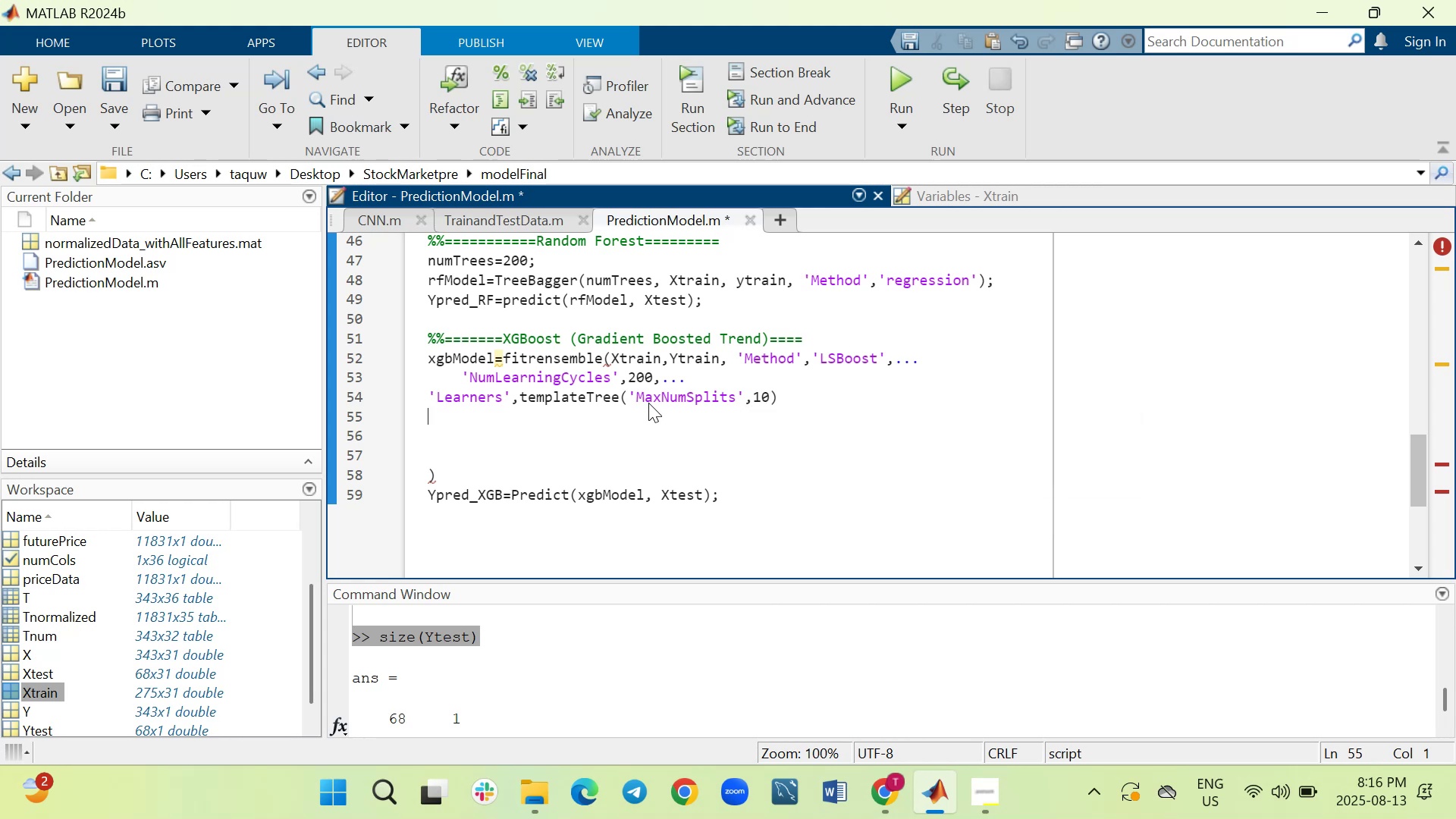 
key(ArrowDown)
 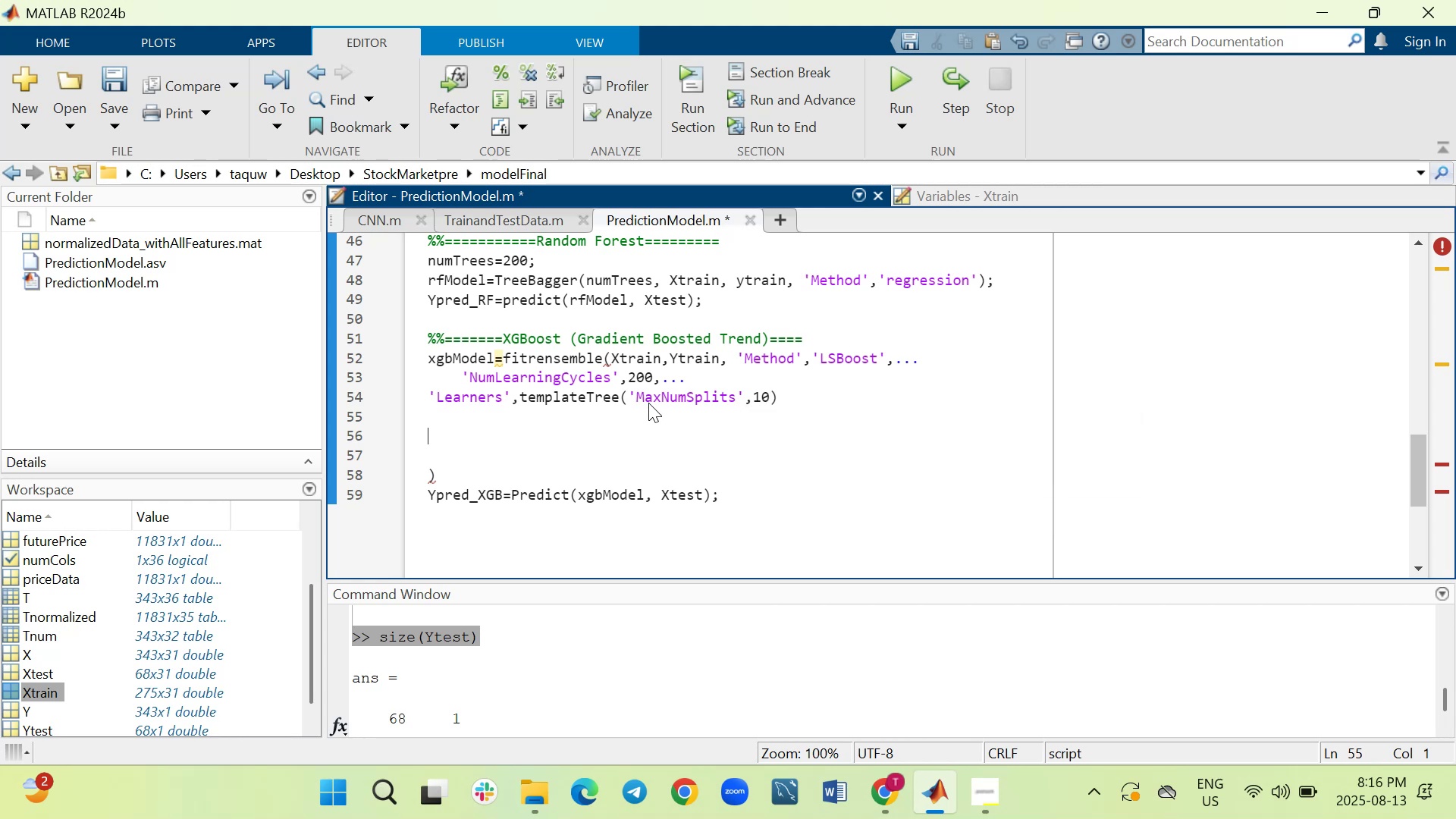 
key(ArrowDown)
 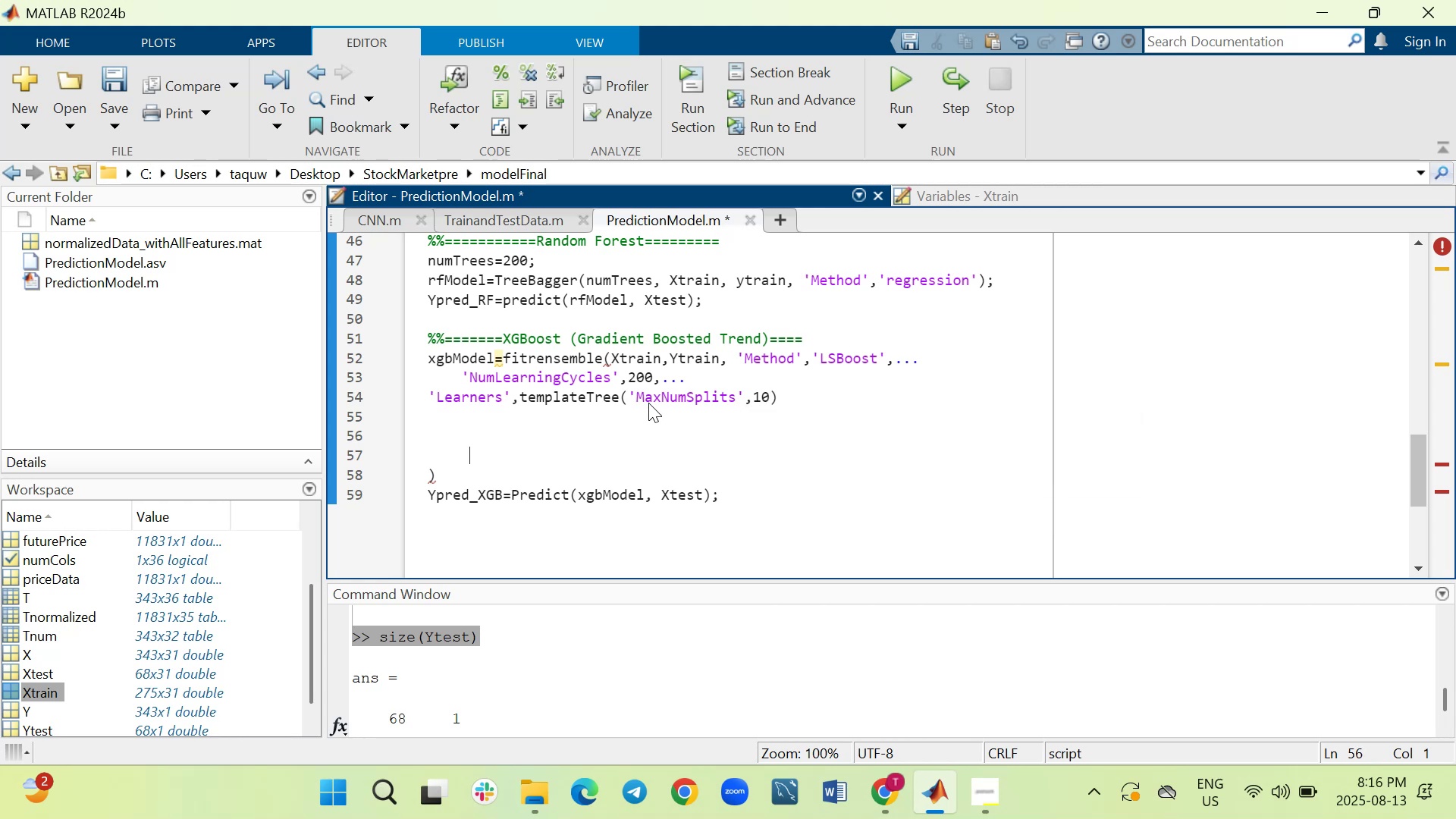 
key(ArrowDown)
 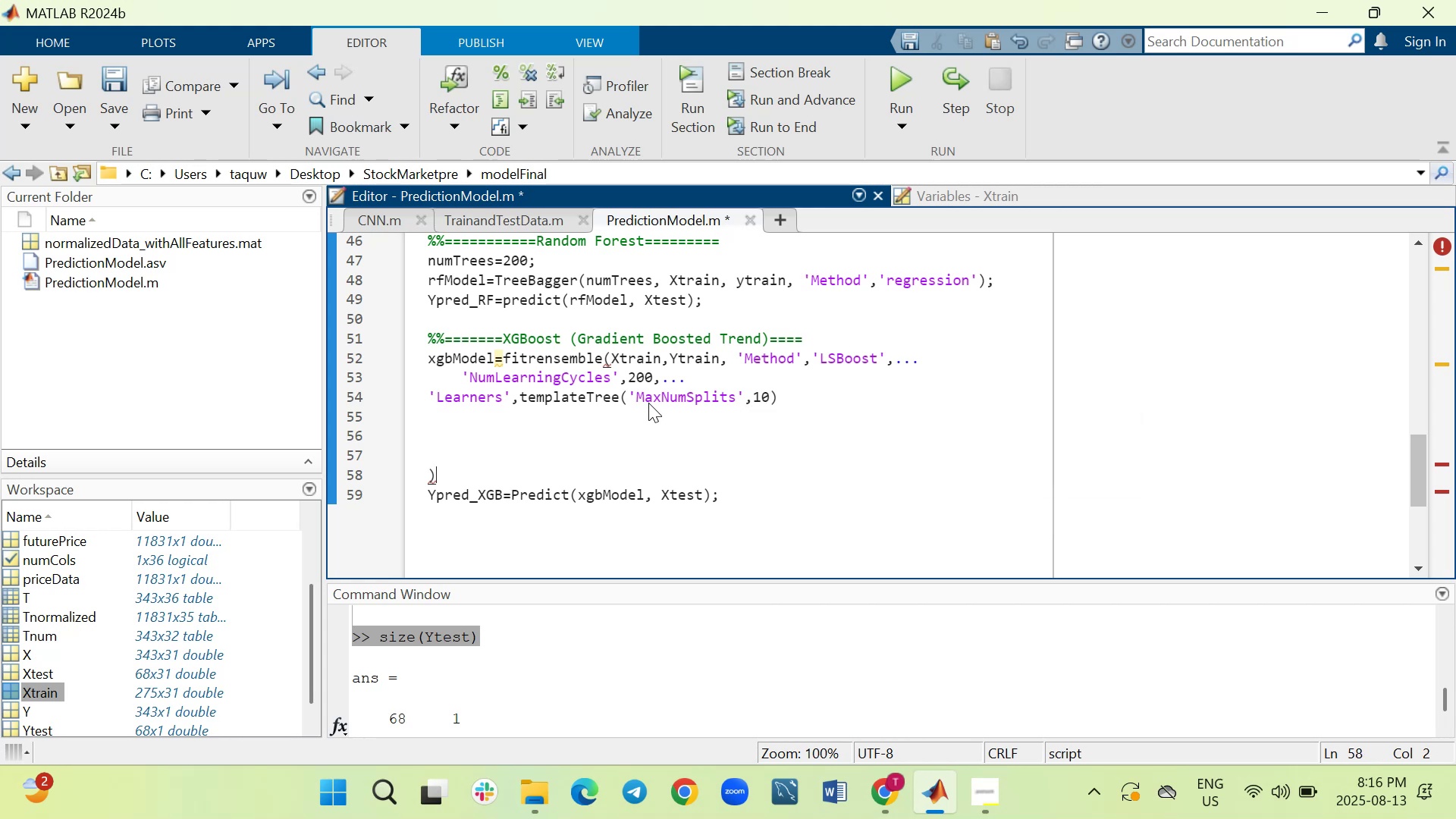 
key(ArrowLeft)
 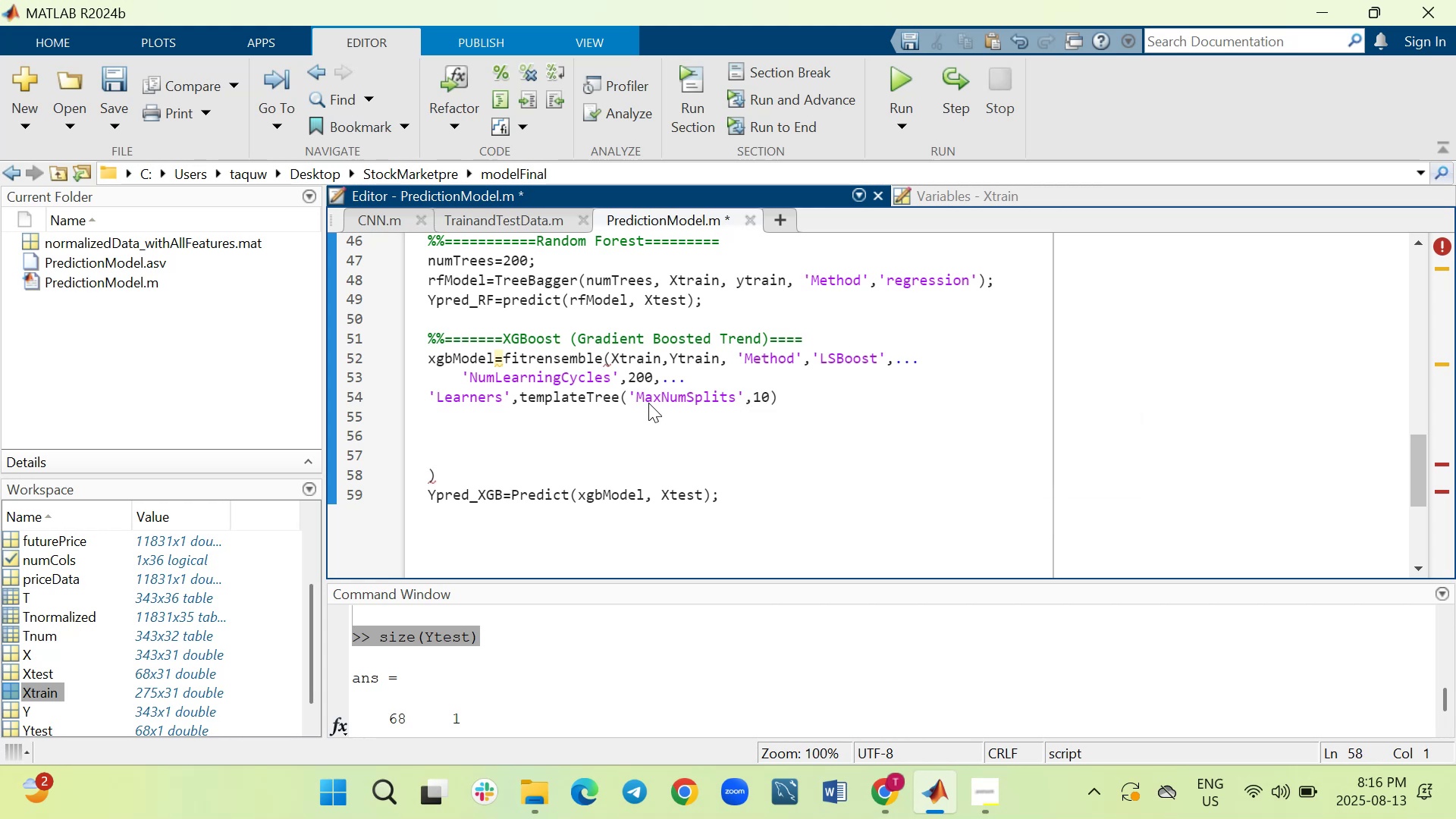 
key(Backspace)
 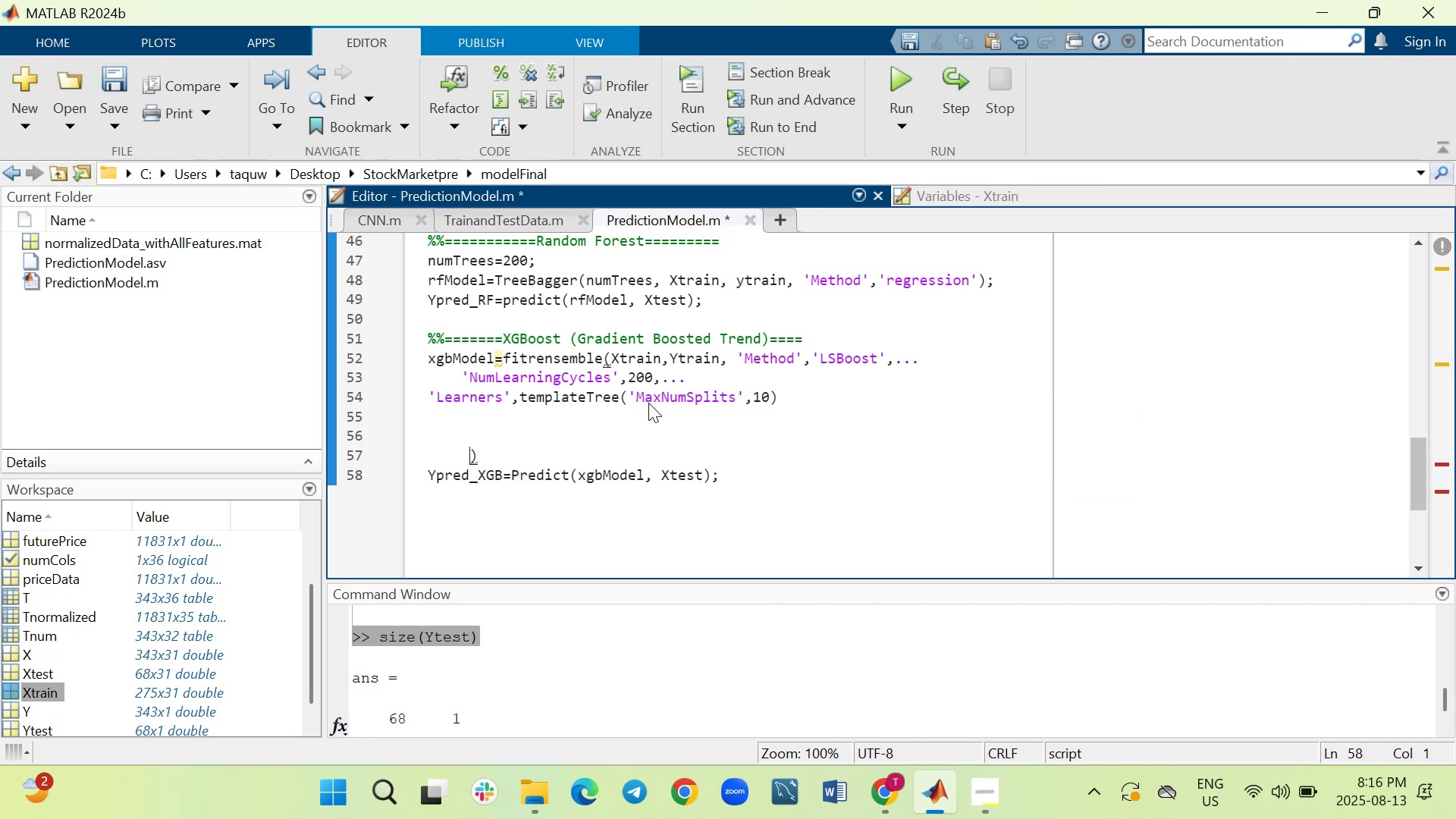 
key(Backspace)
 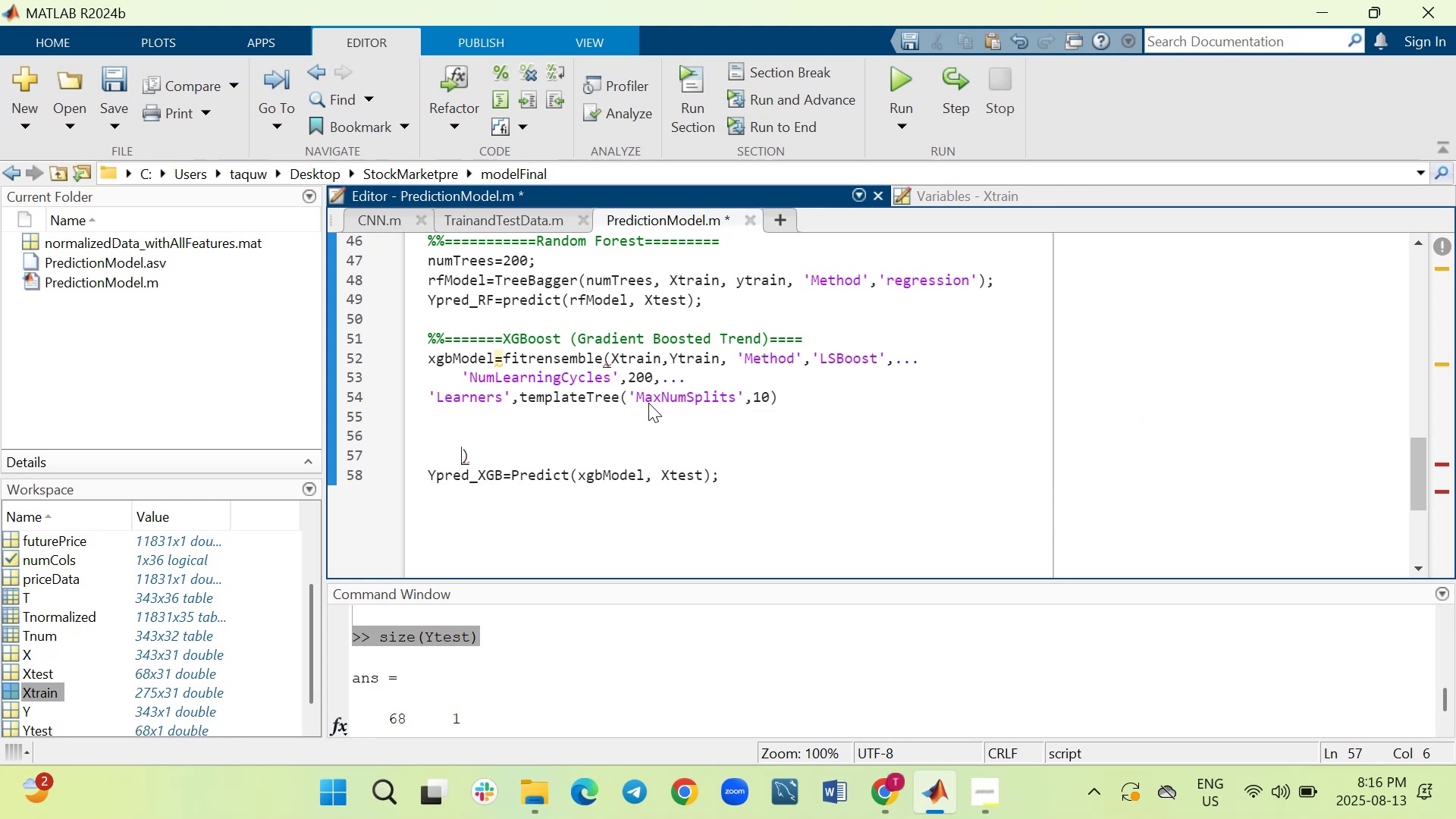 
key(Backspace)
 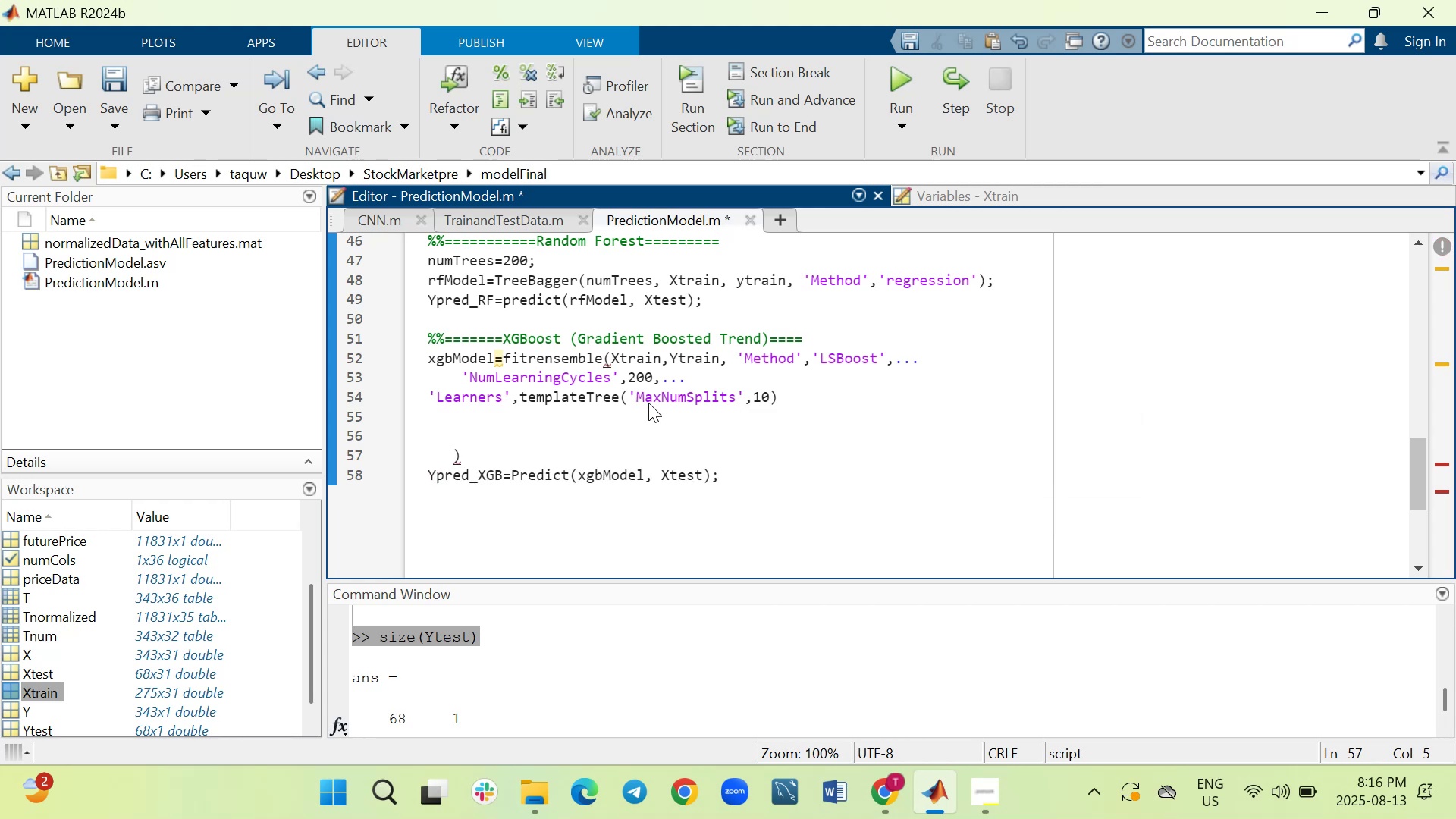 
key(Backspace)
 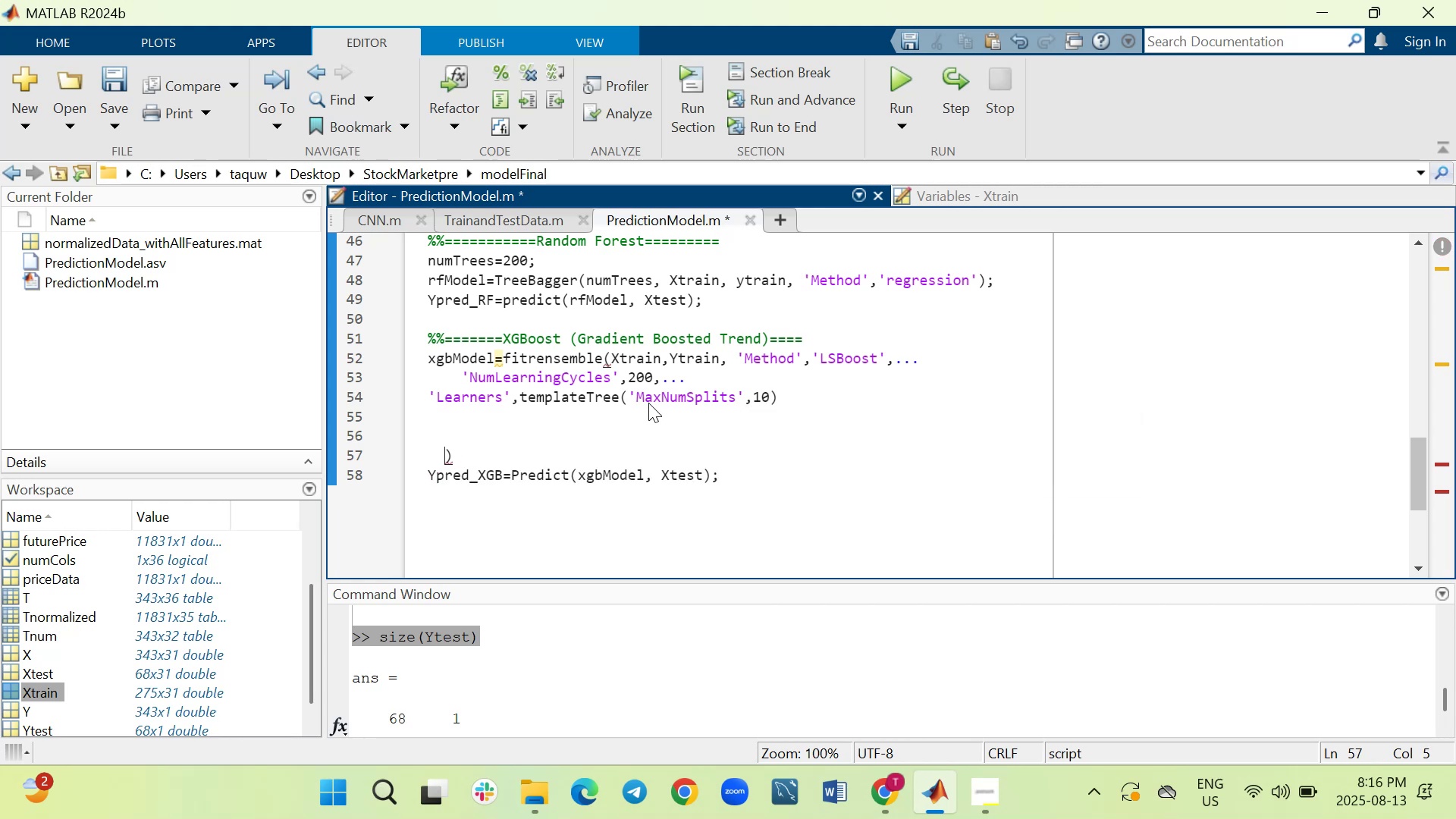 
key(Backspace)
 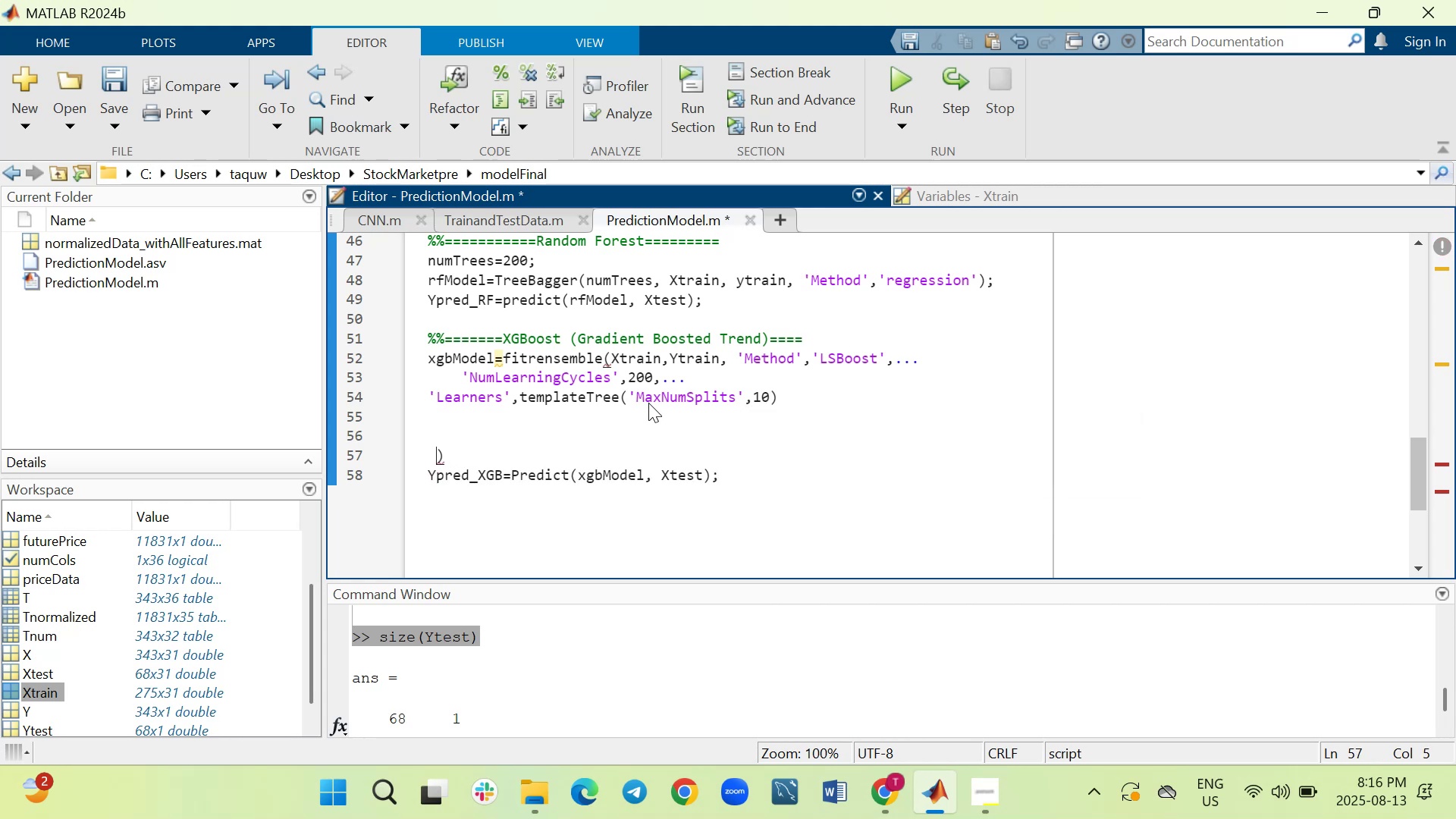 
key(Backspace)
 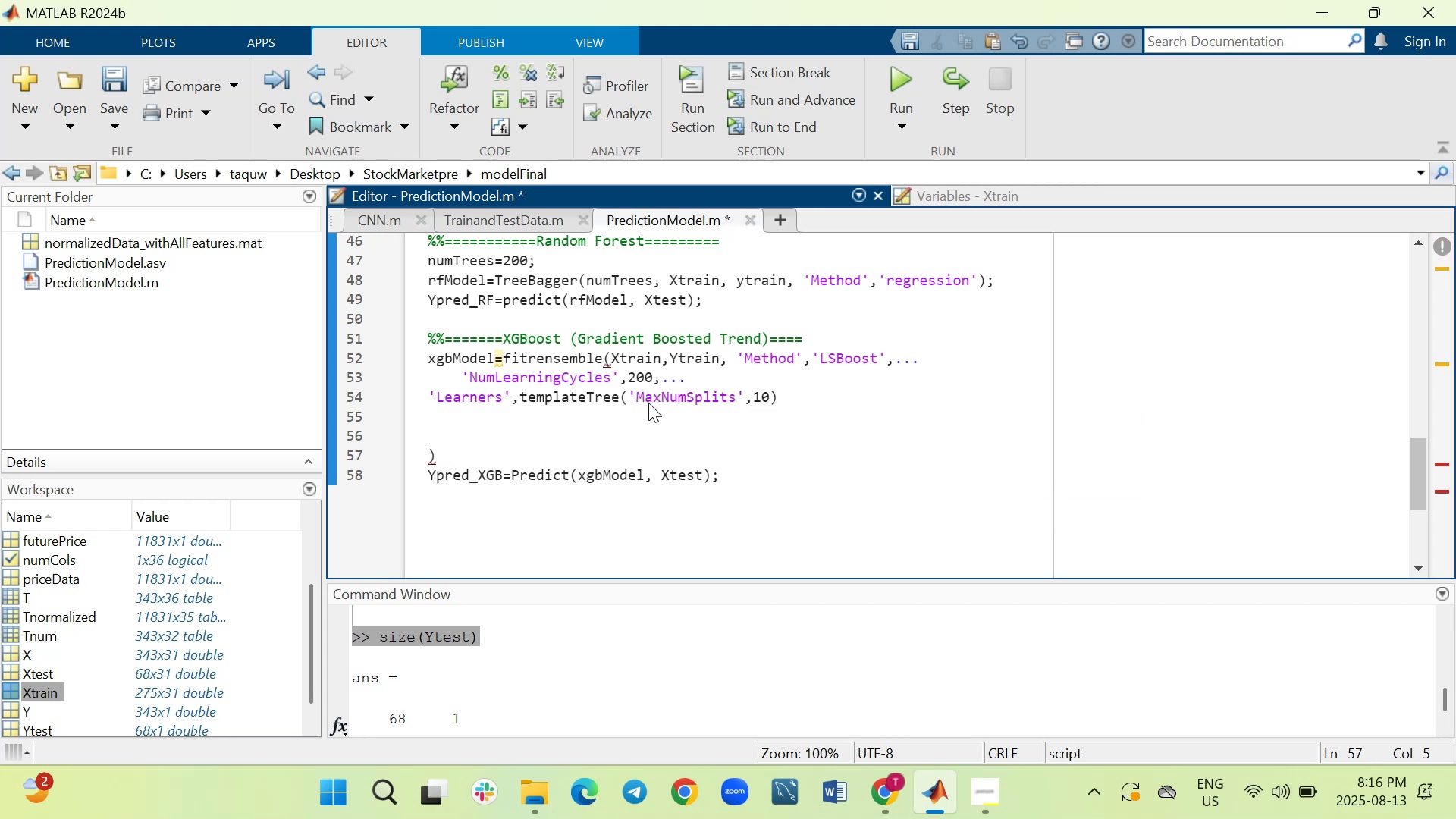 
key(Backspace)
 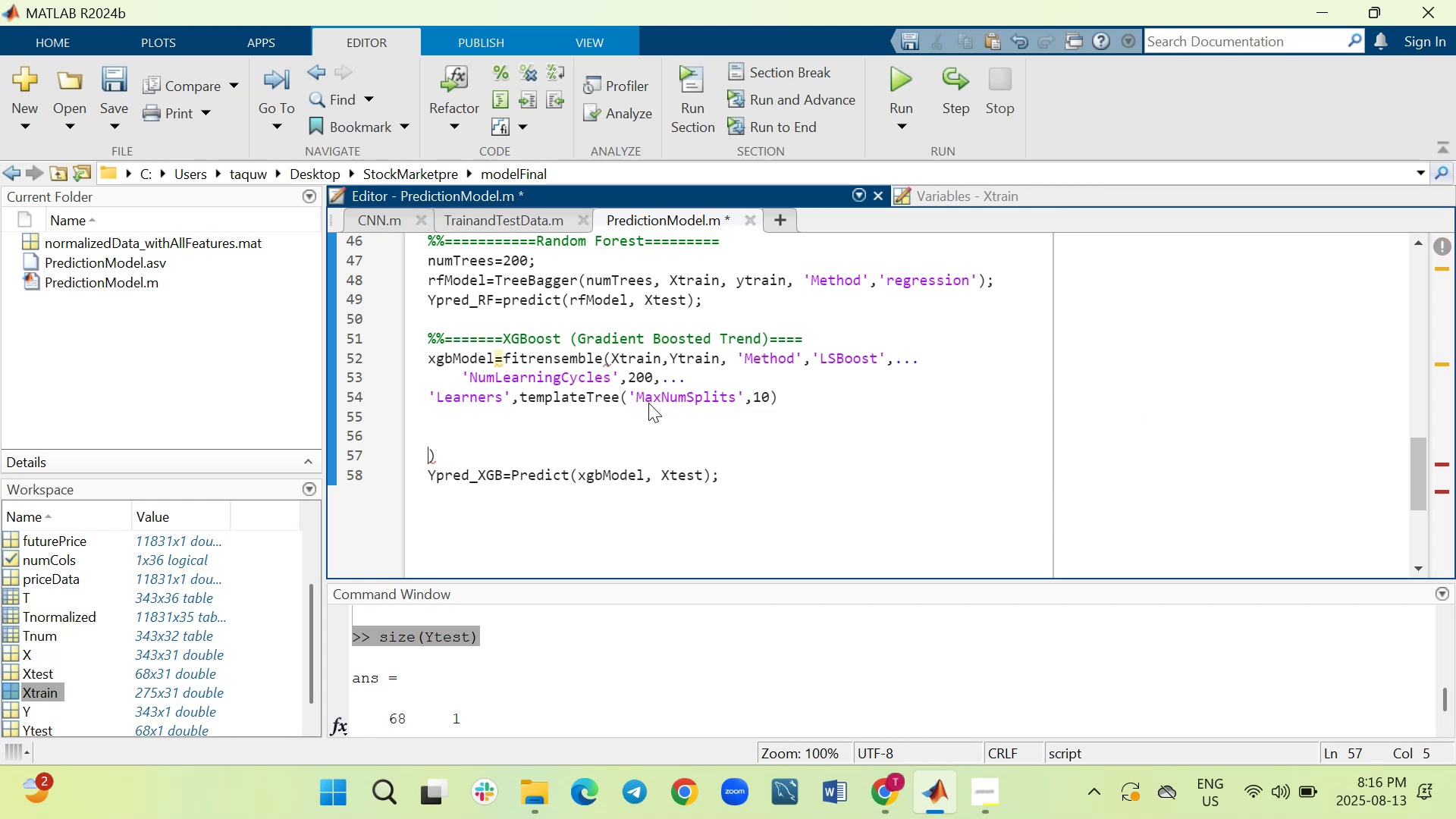 
key(Backspace)
 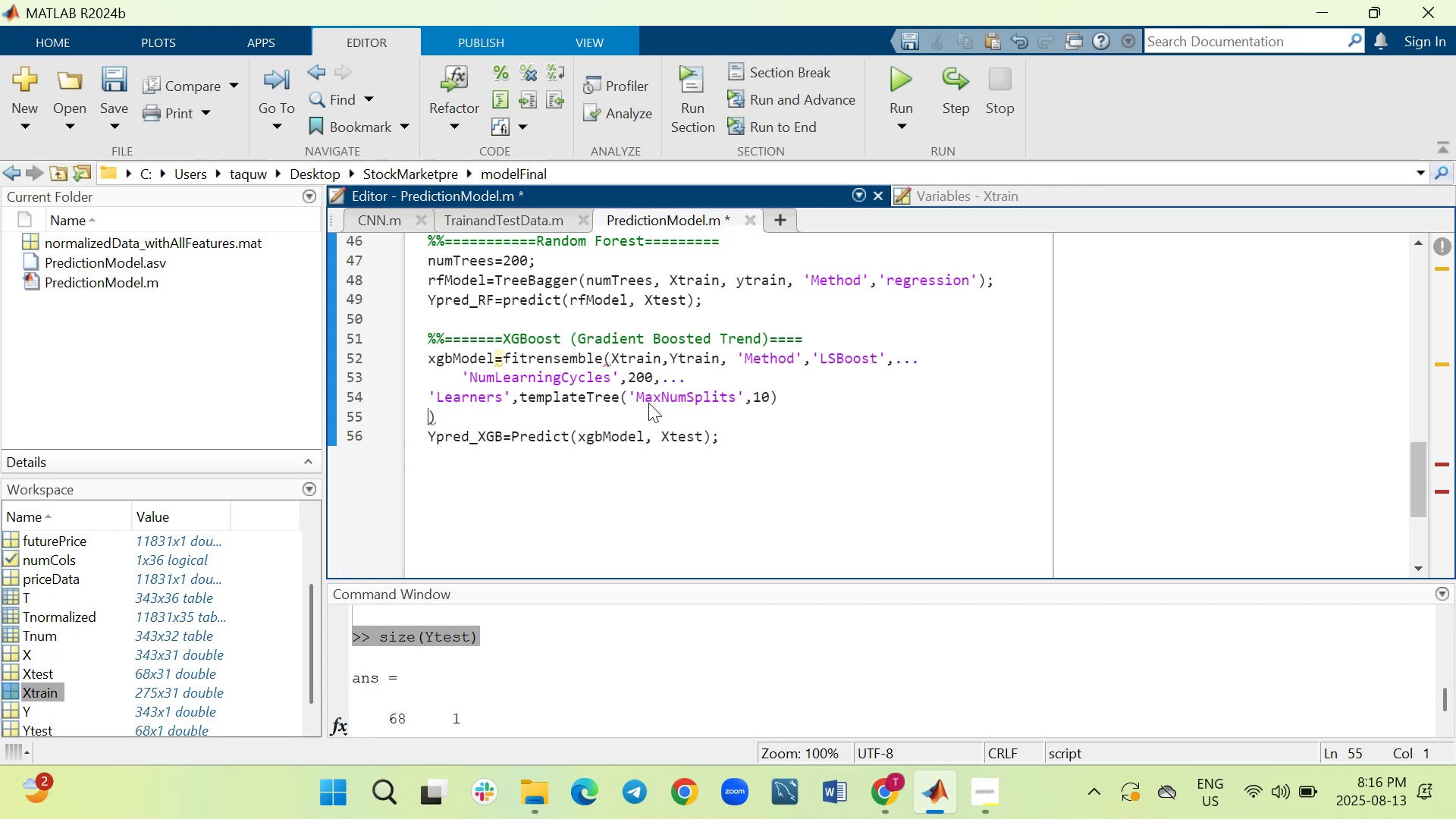 
key(Backspace)
 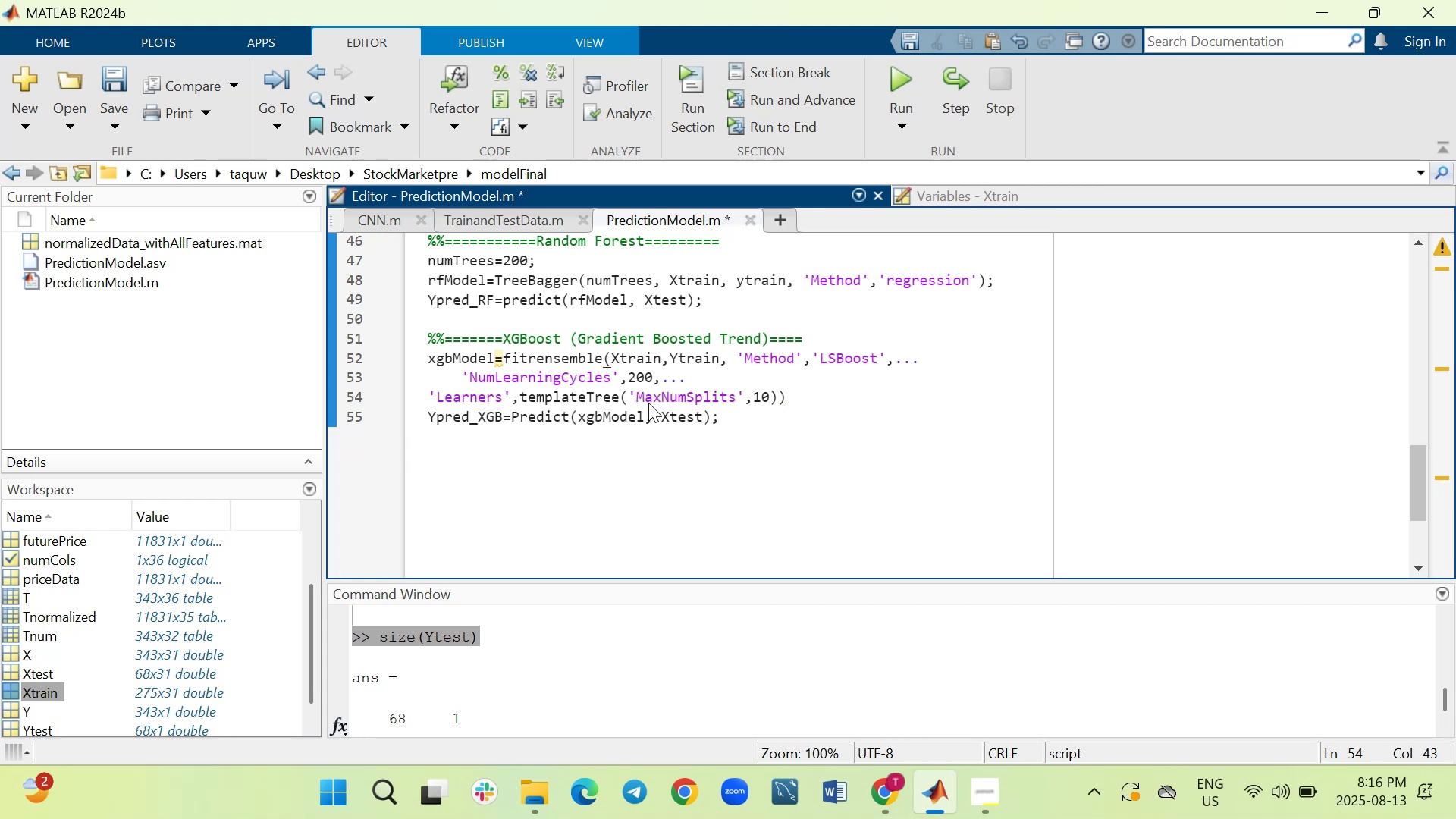 
key(ArrowRight)
 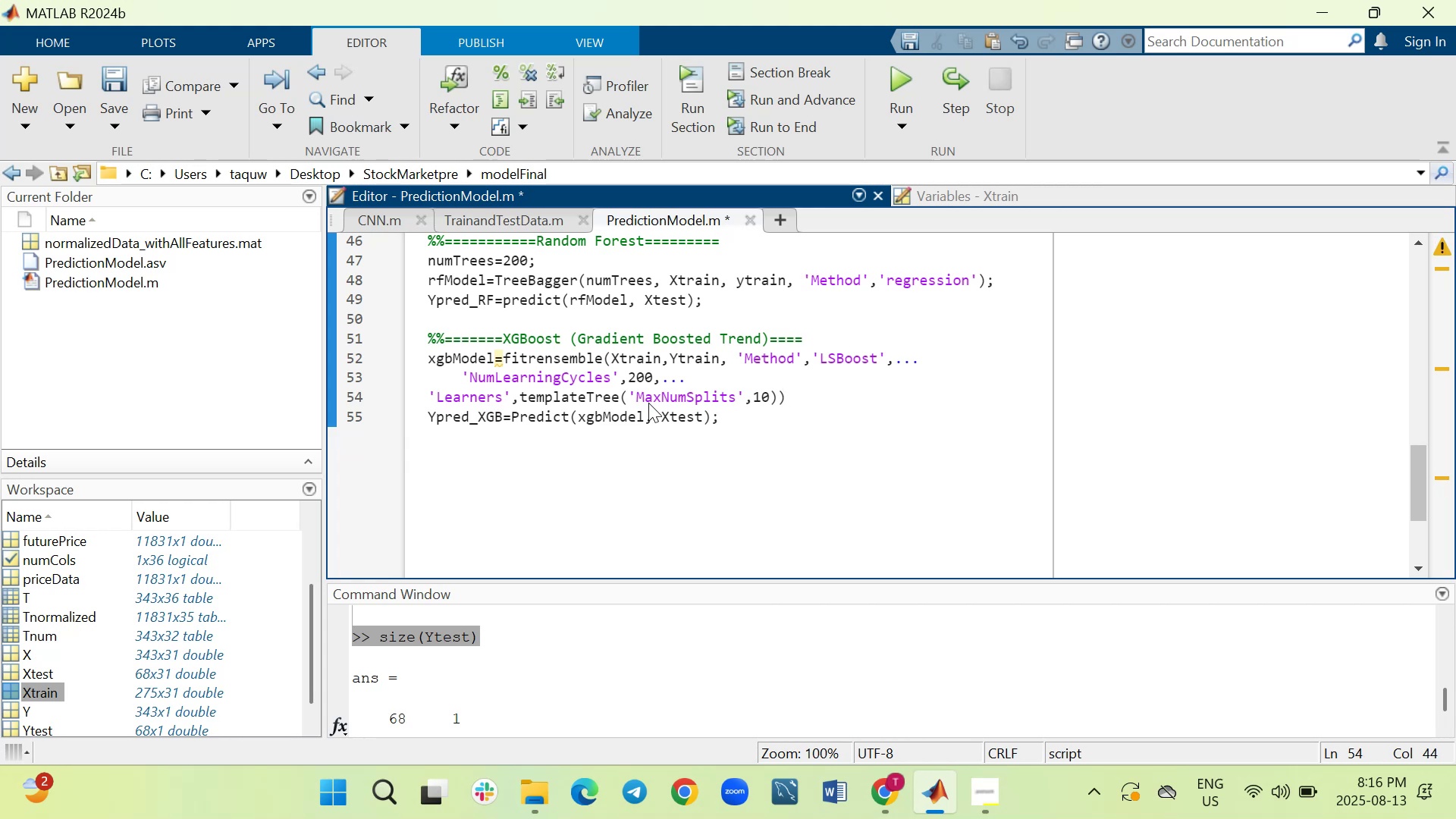 
key(Semicolon)
 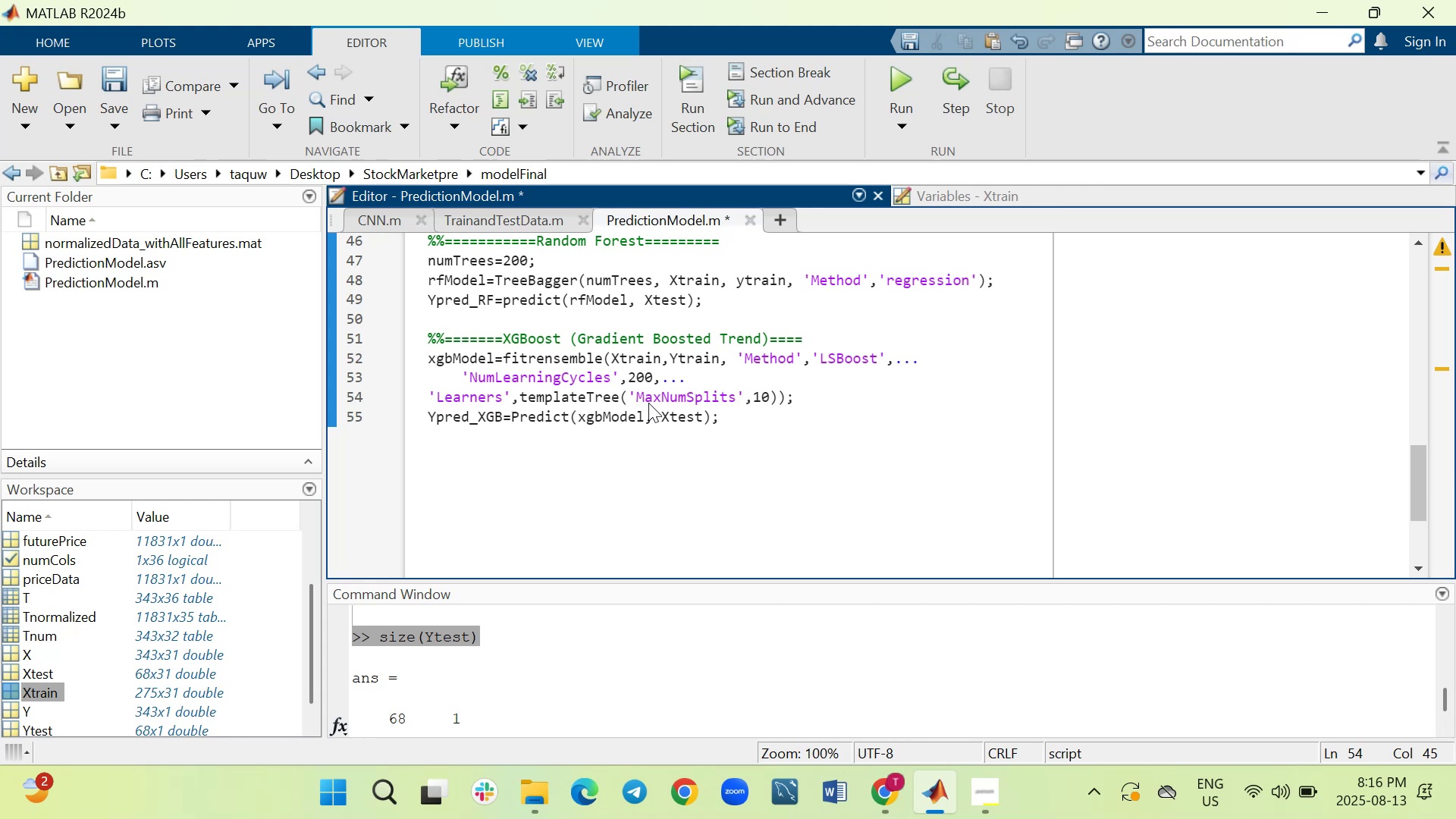 
wait(9.75)
 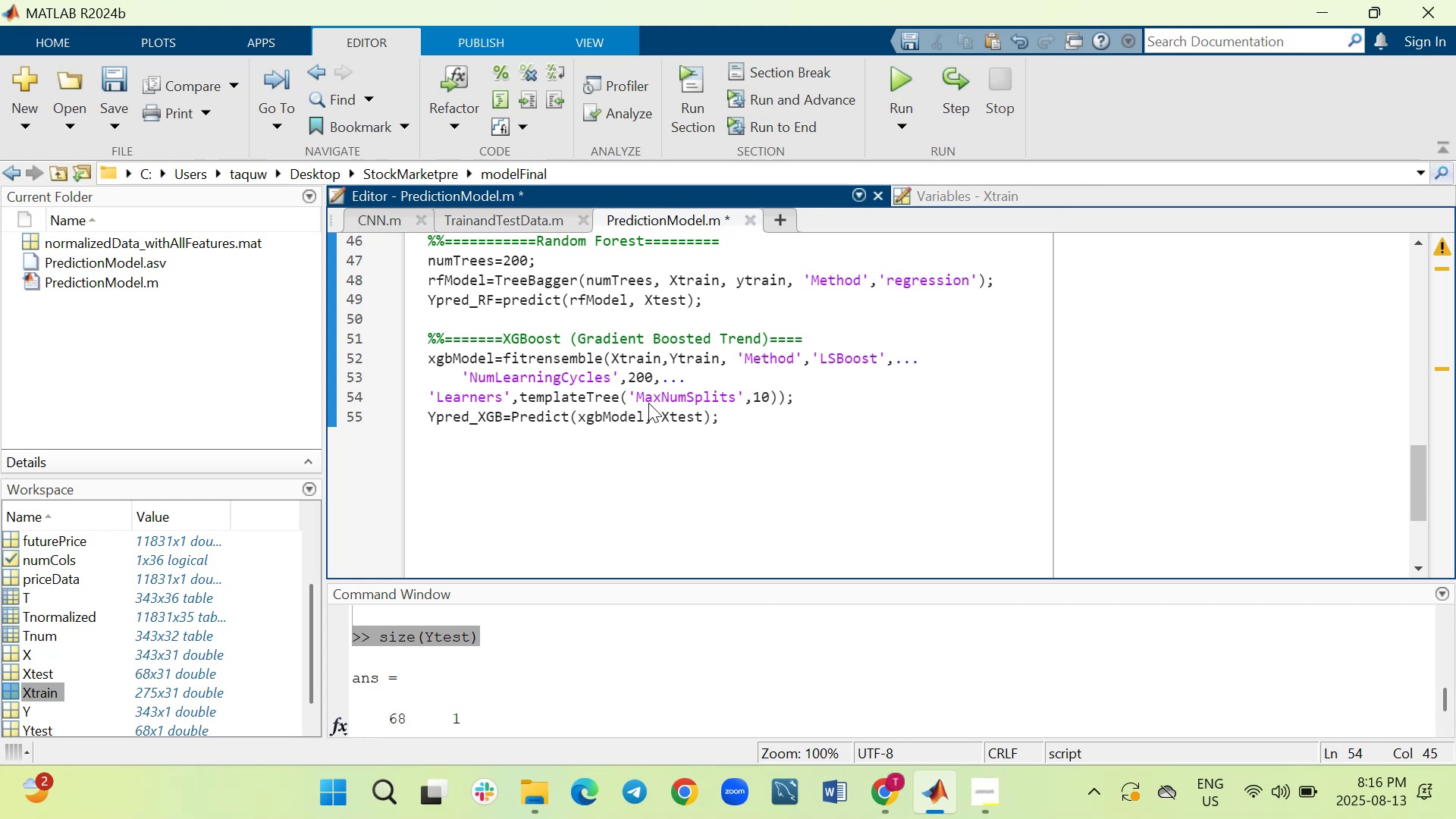 
left_click([914, 74])
 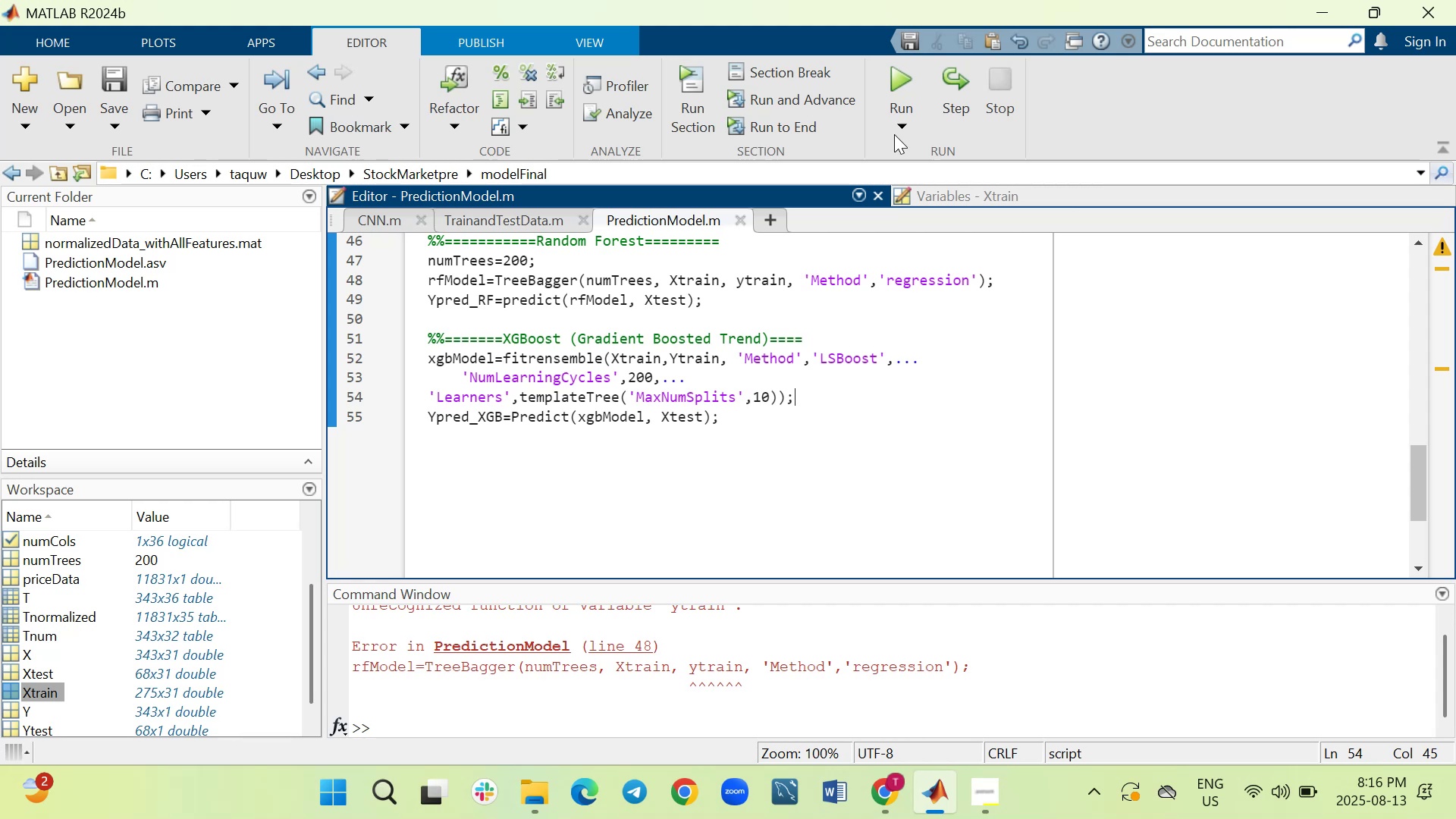 
wait(37.3)
 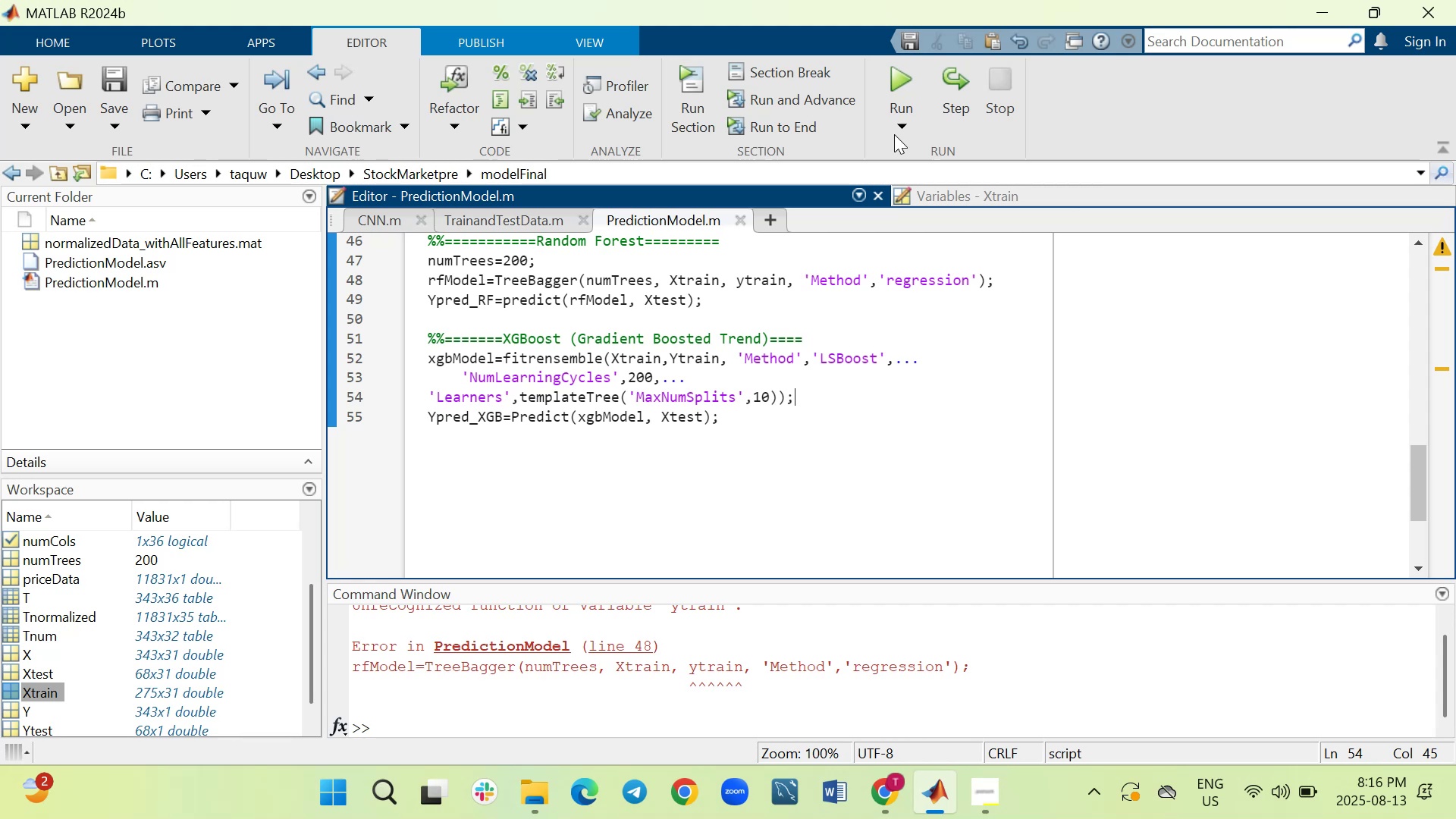 
scroll: coordinate [596, 466], scroll_direction: up, amount: 2.0
 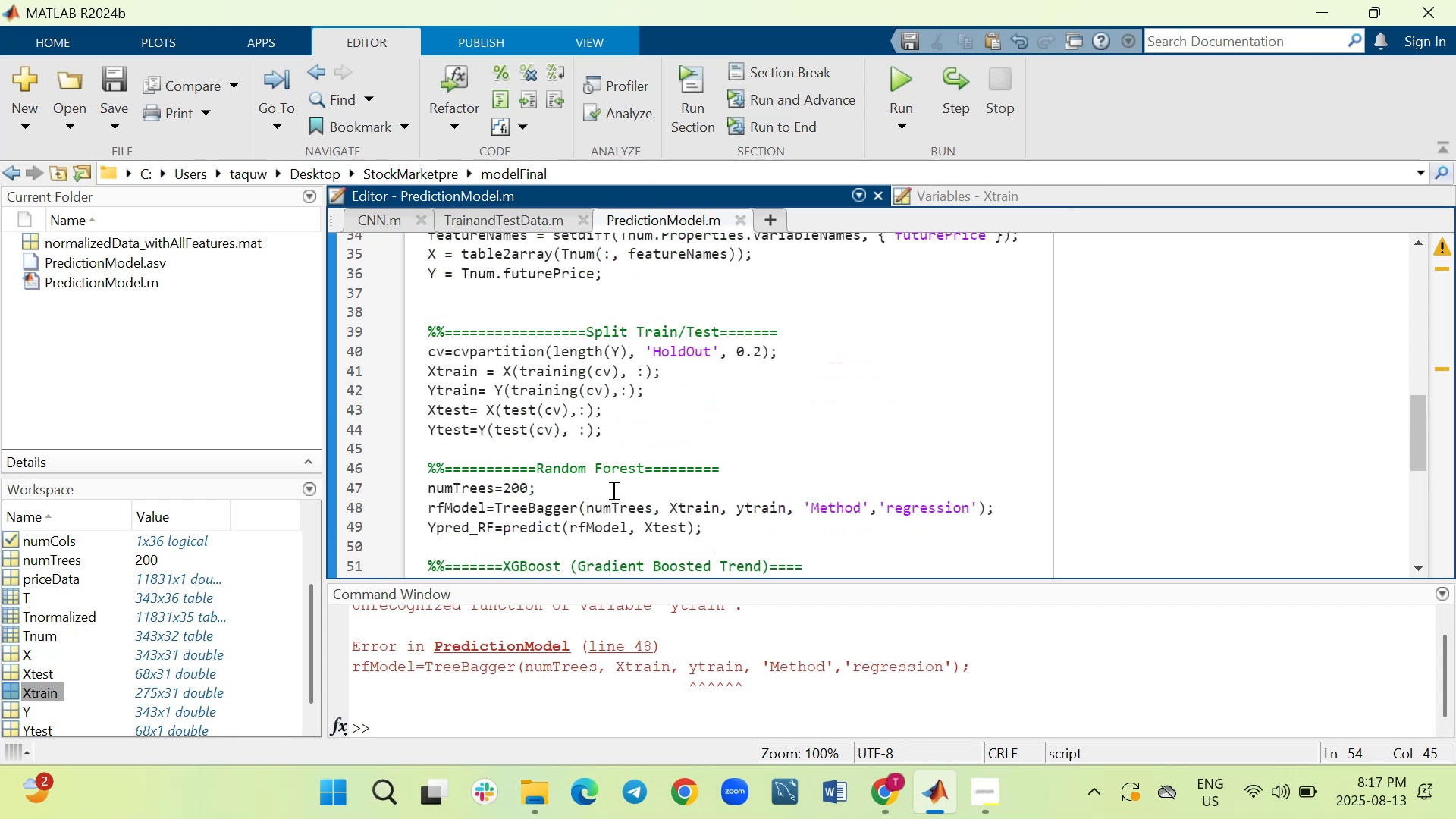 
wait(5.58)
 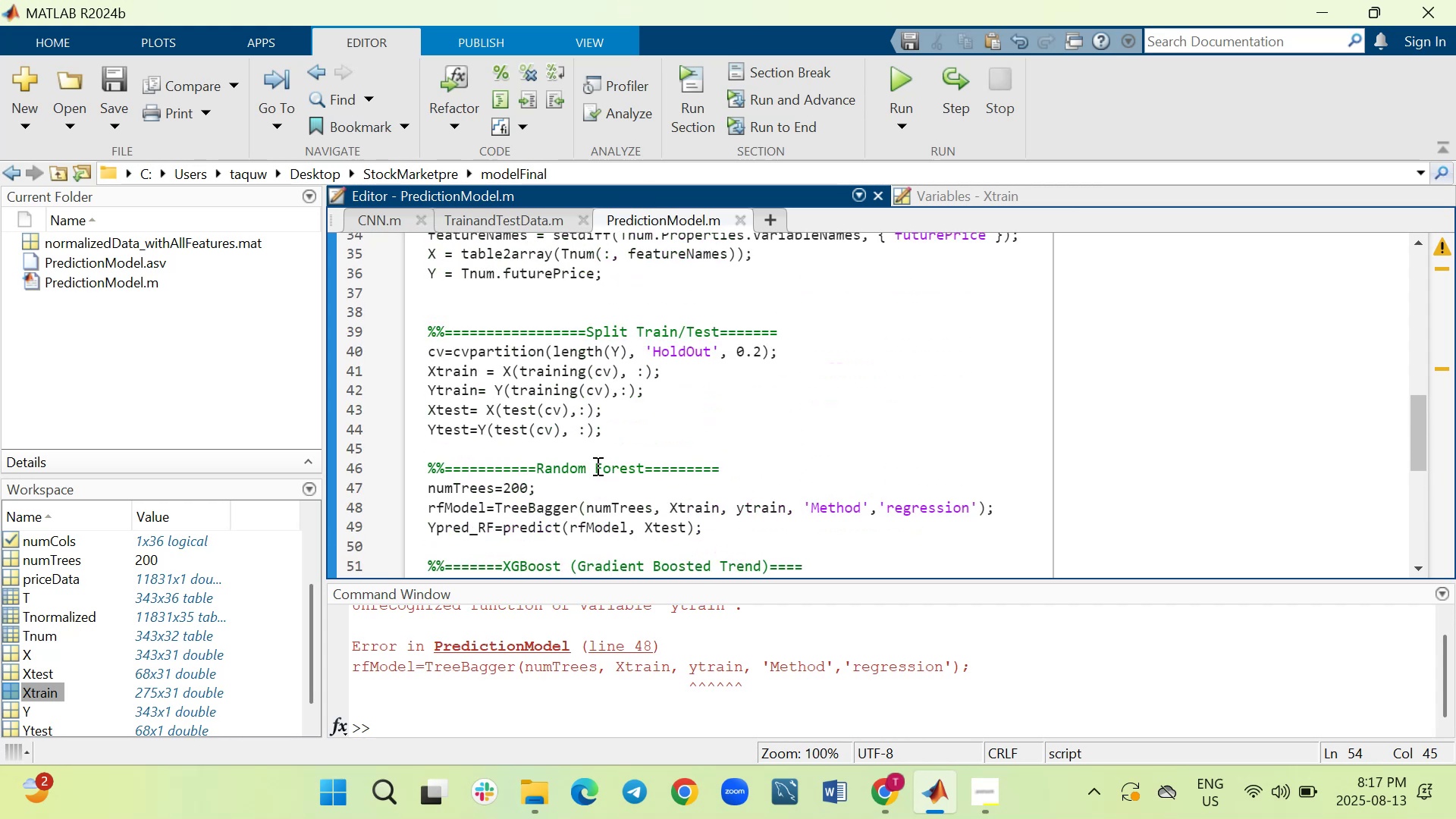 
left_click([746, 511])
 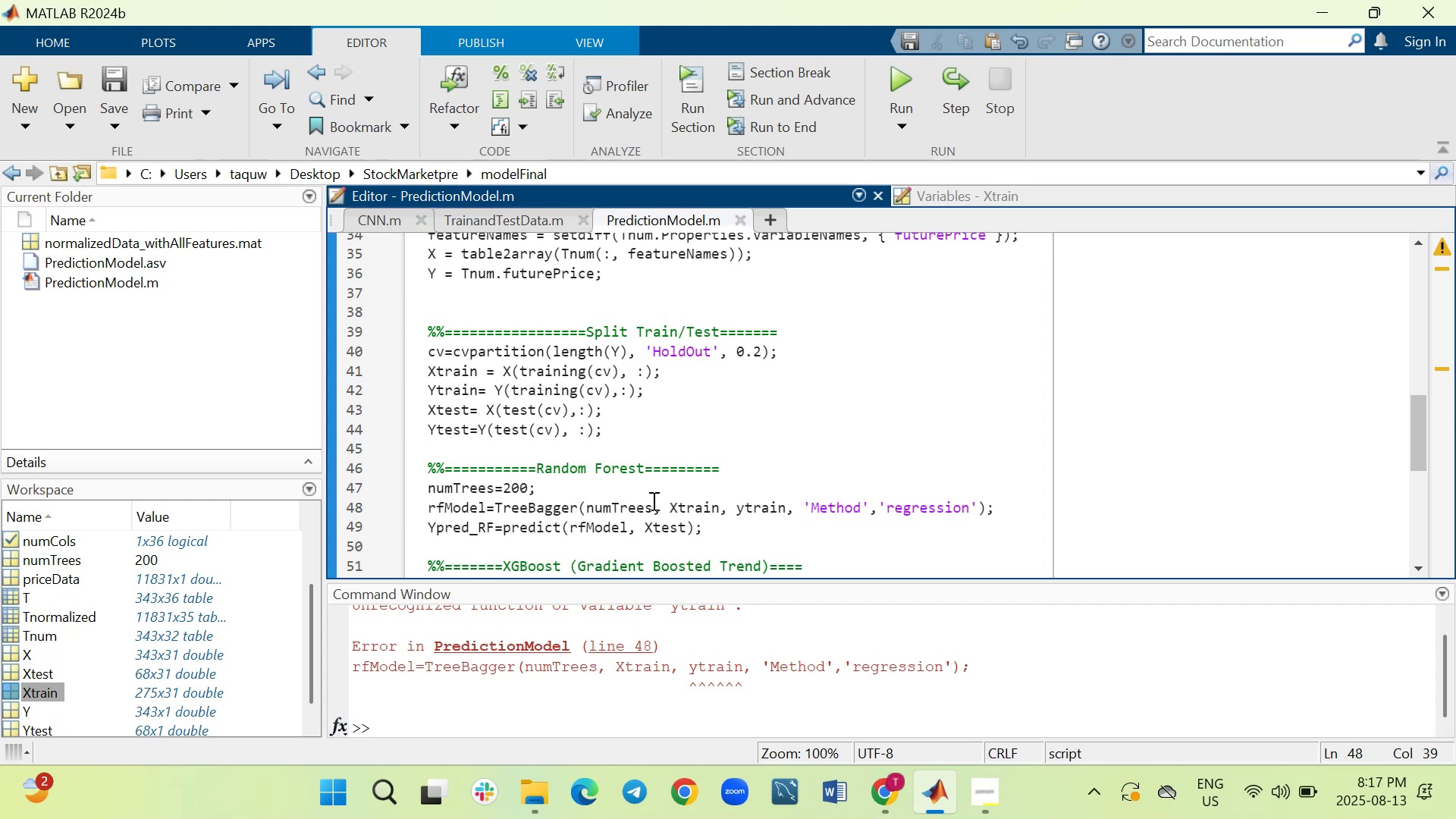 
key(Backspace)
 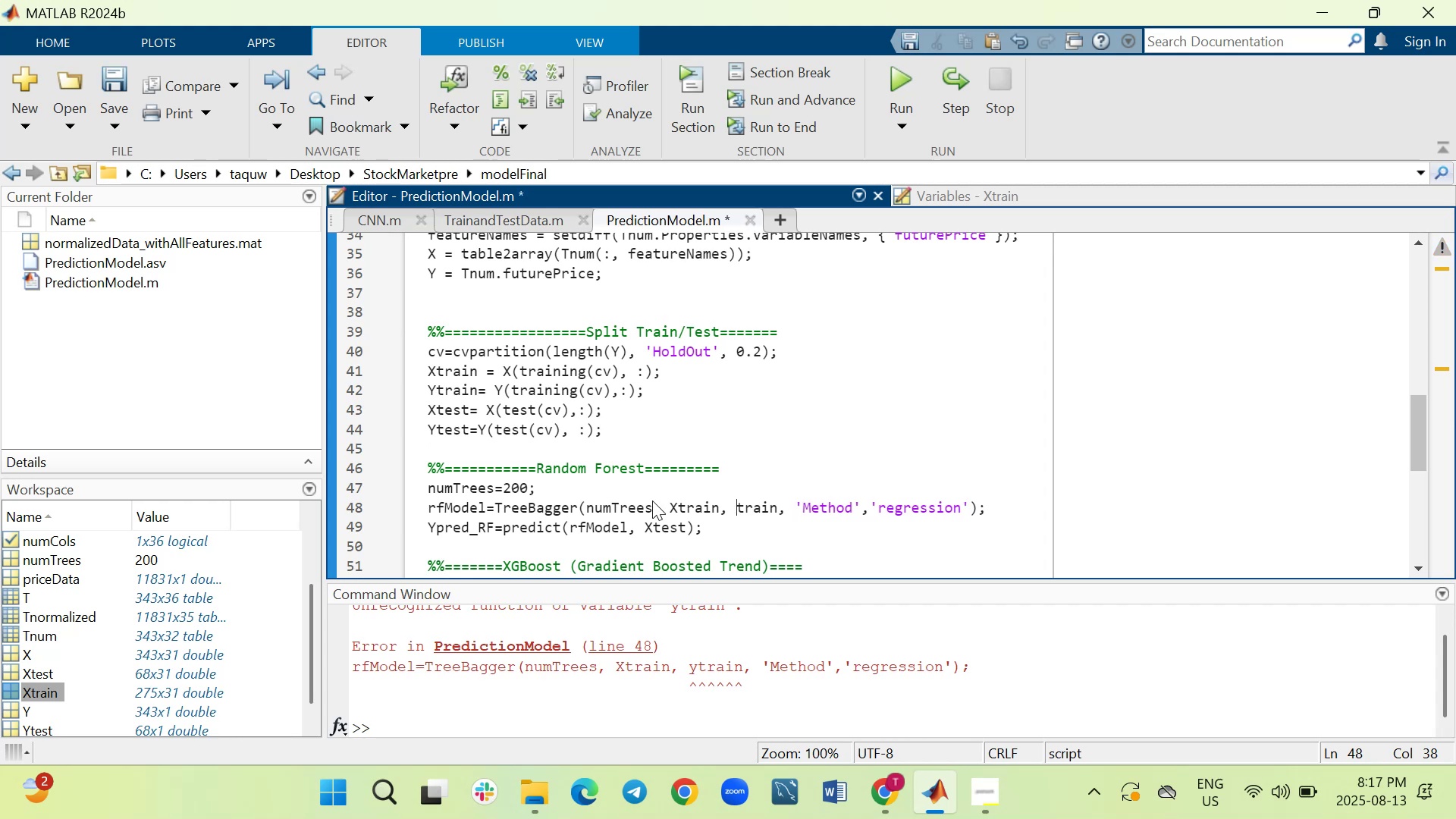 
key(Shift+Y)
 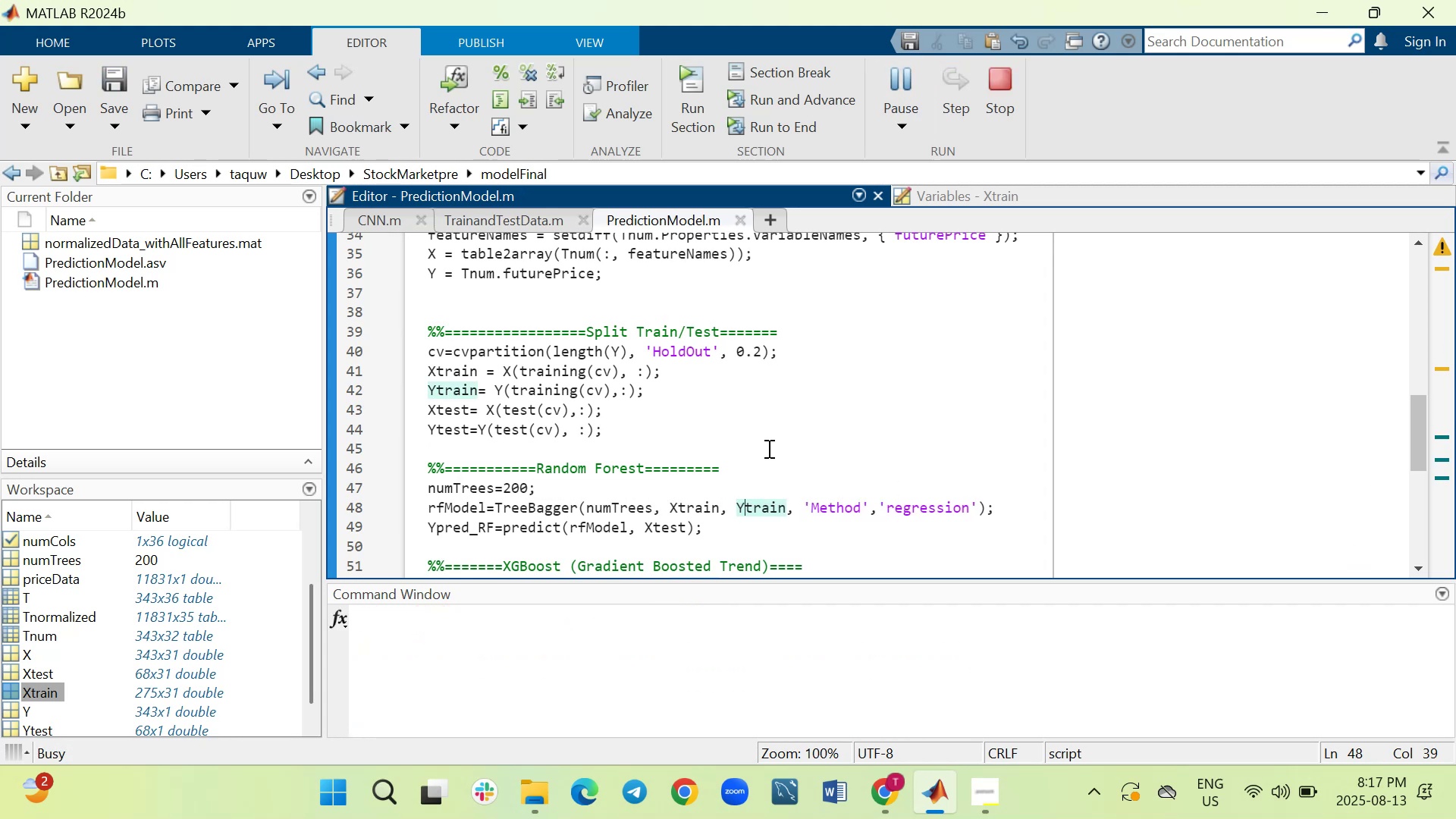 
wait(7.14)
 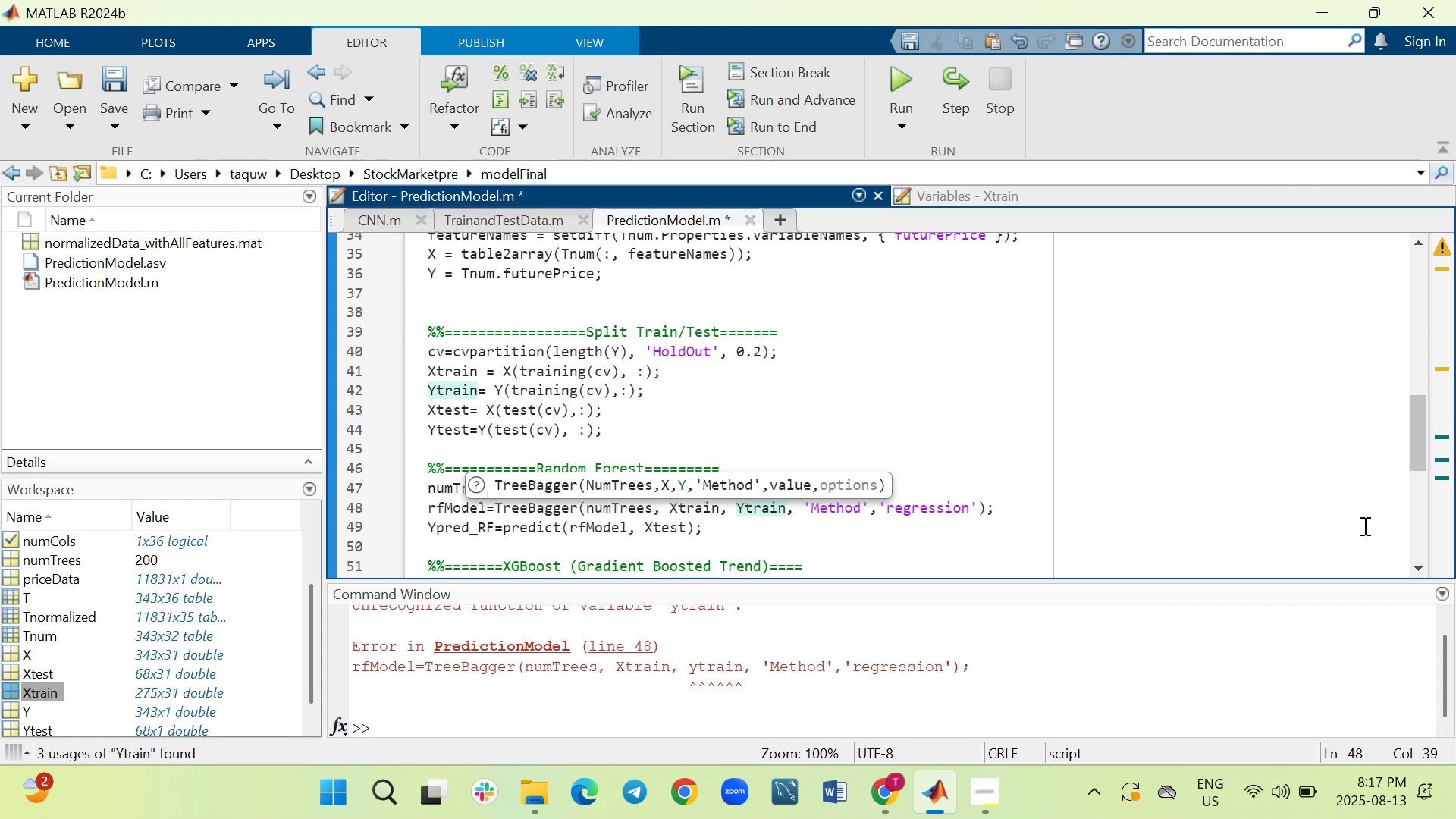 
scroll: coordinate [767, 448], scroll_direction: down, amount: 1.0
 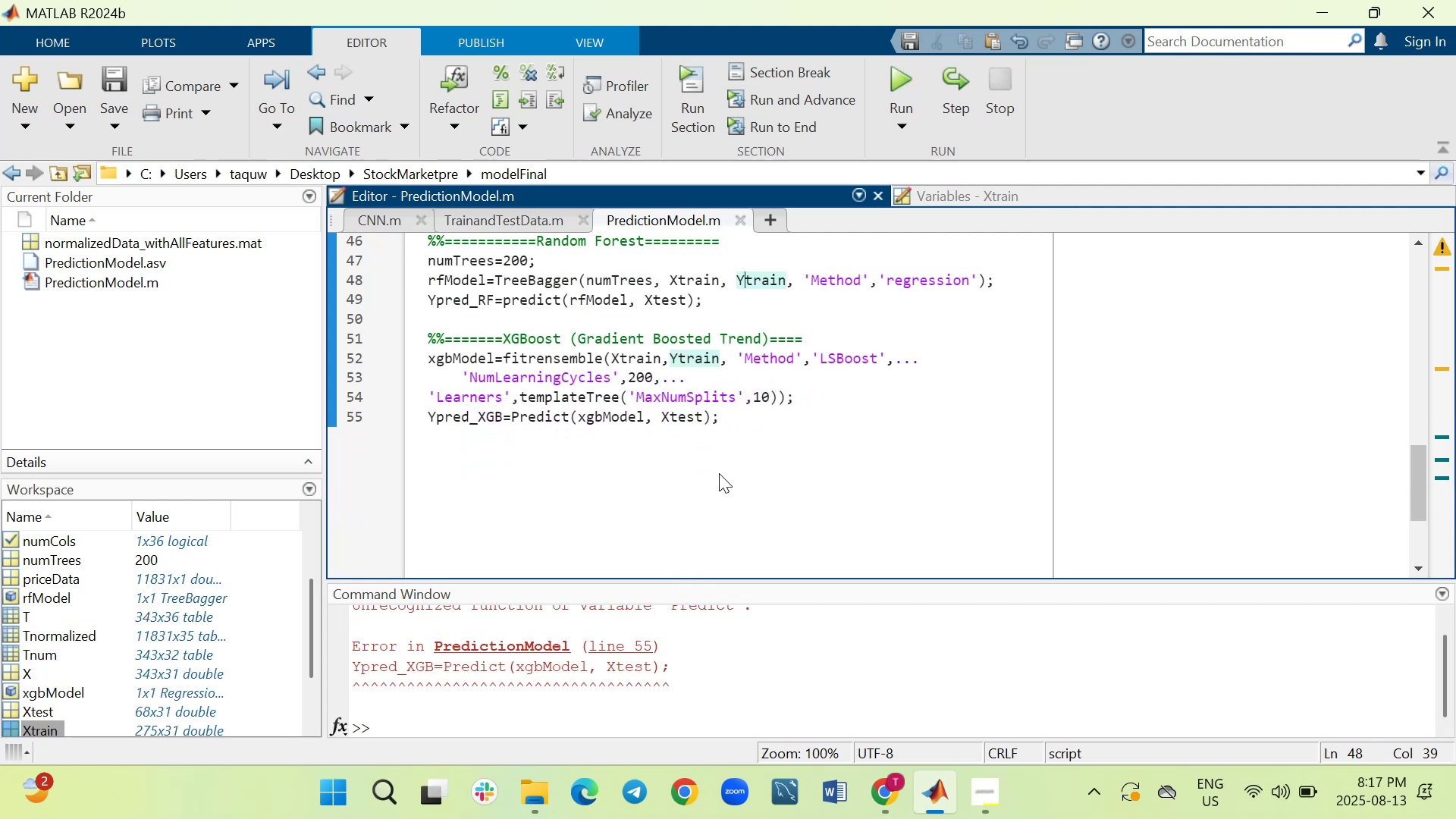 
mouse_move([641, 617])
 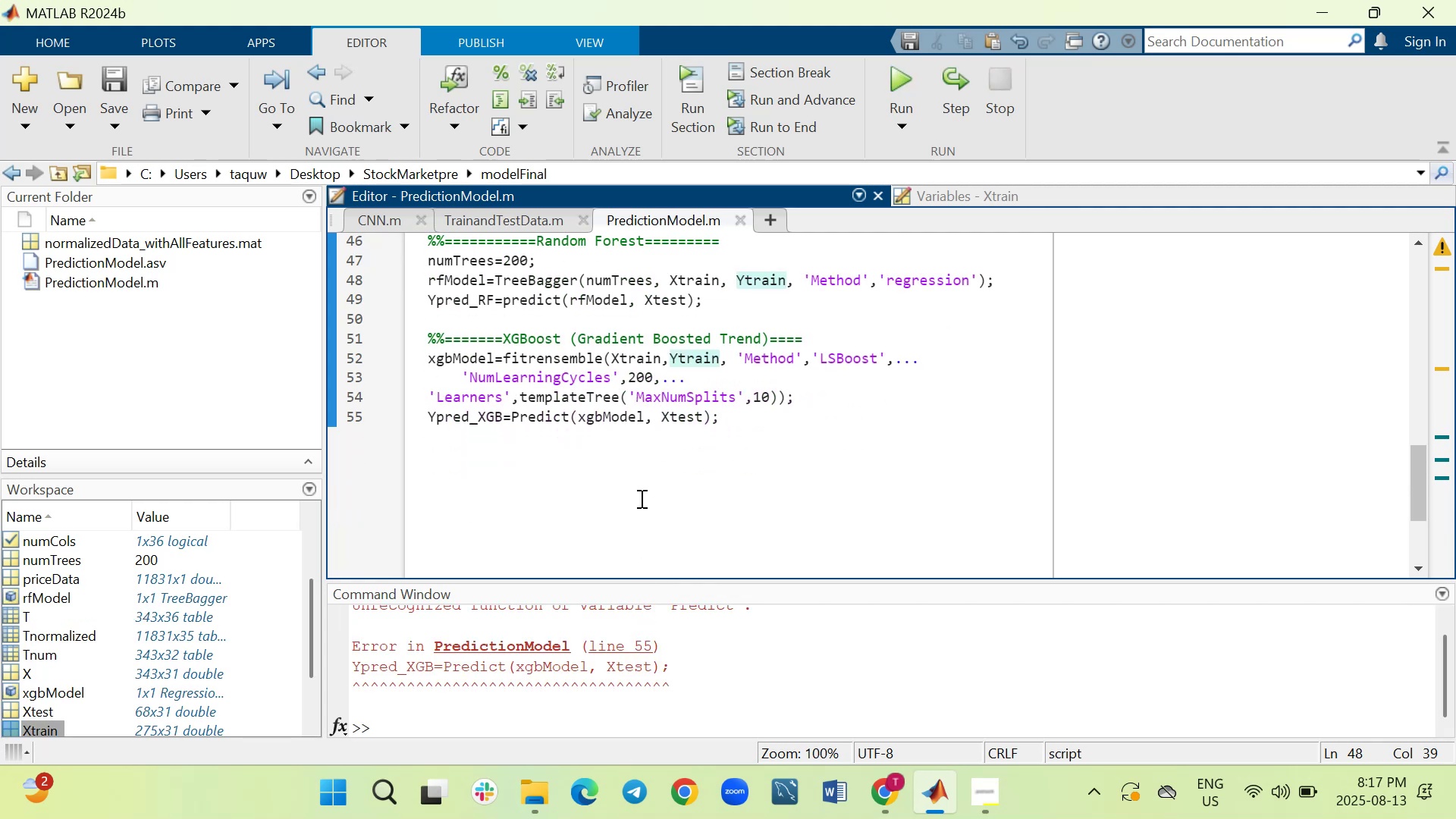 
wait(6.3)
 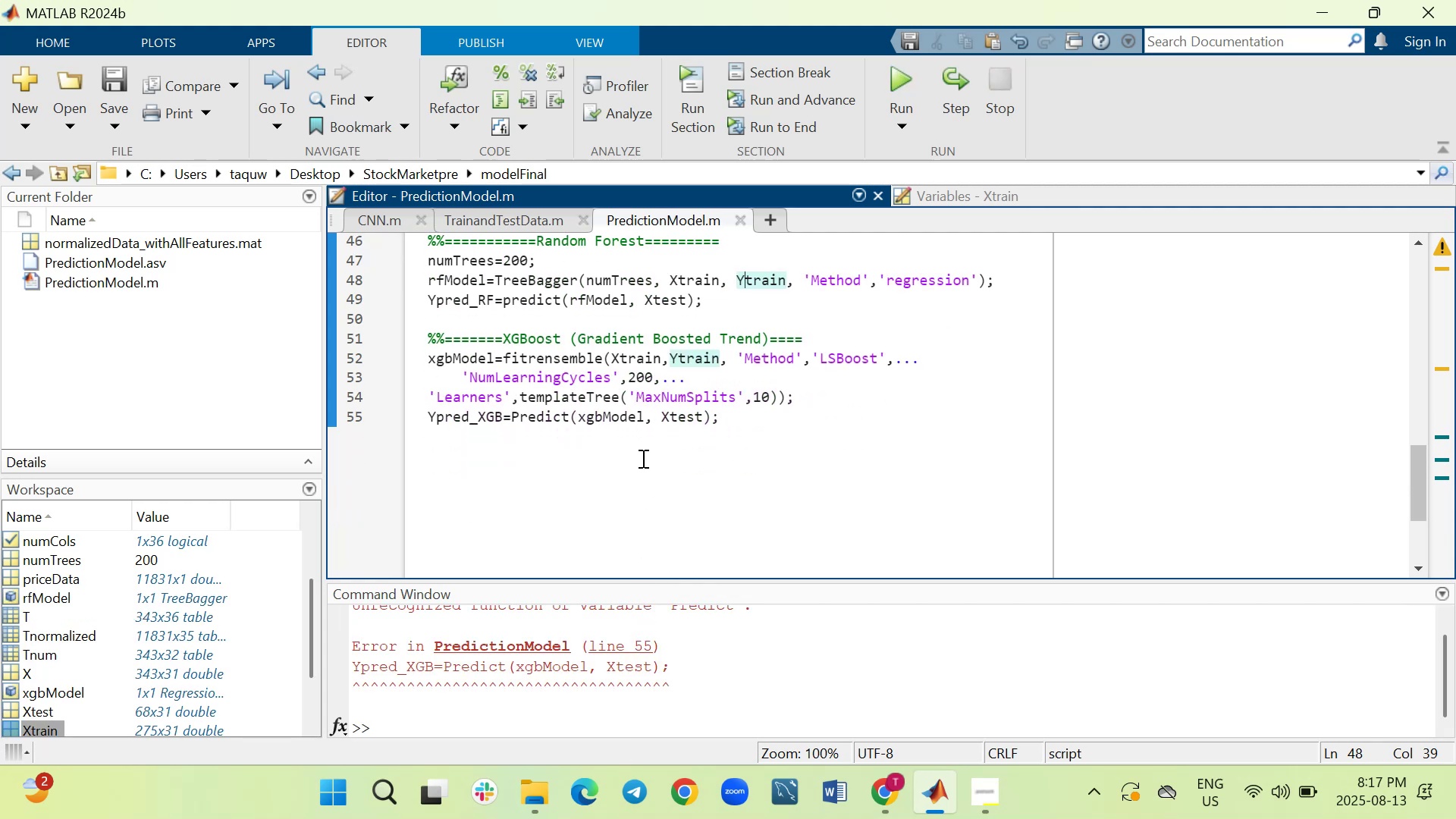 
left_click_drag(start_coordinate=[632, 579], to_coordinate=[631, 534])
 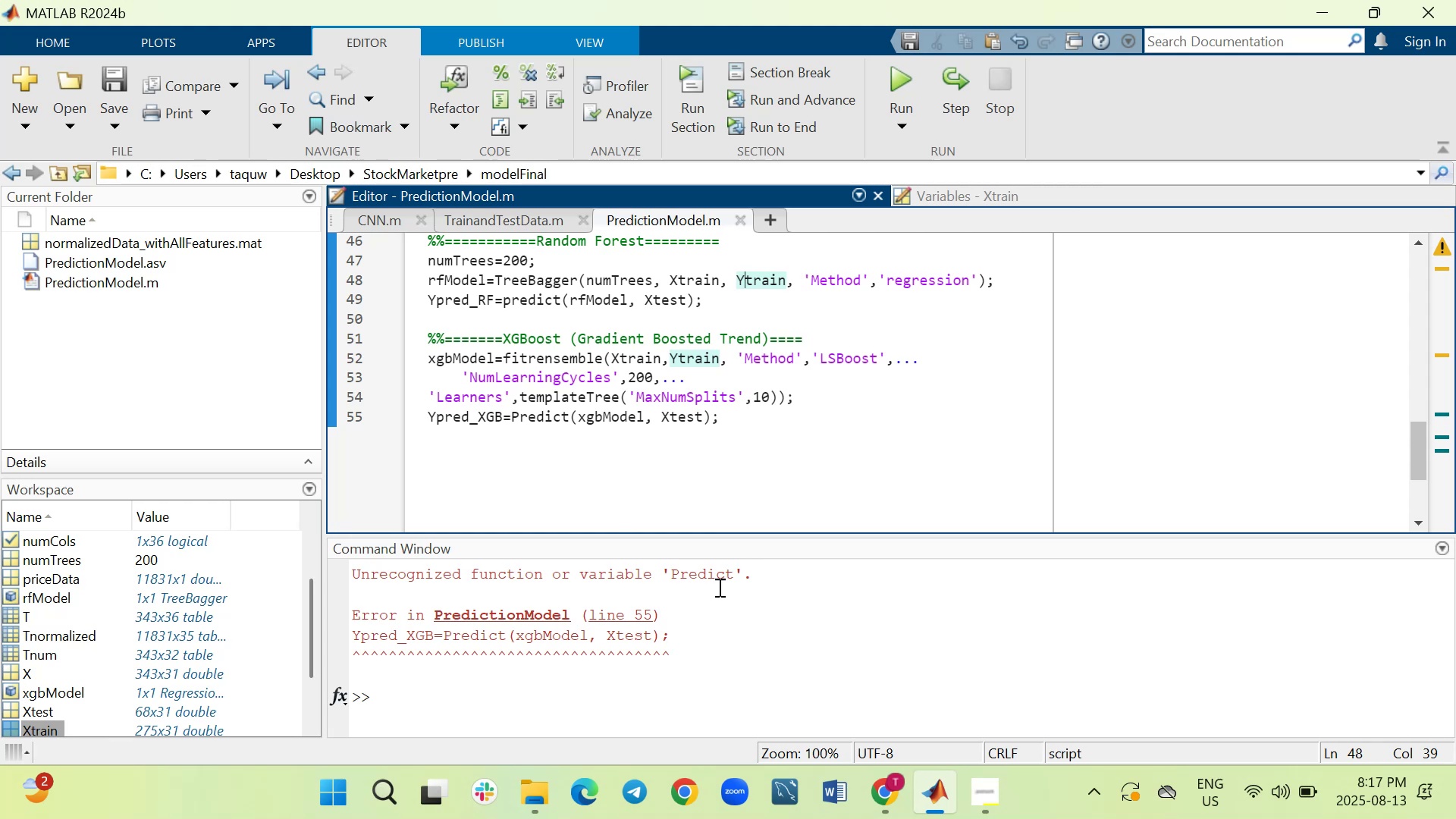 
wait(20.35)
 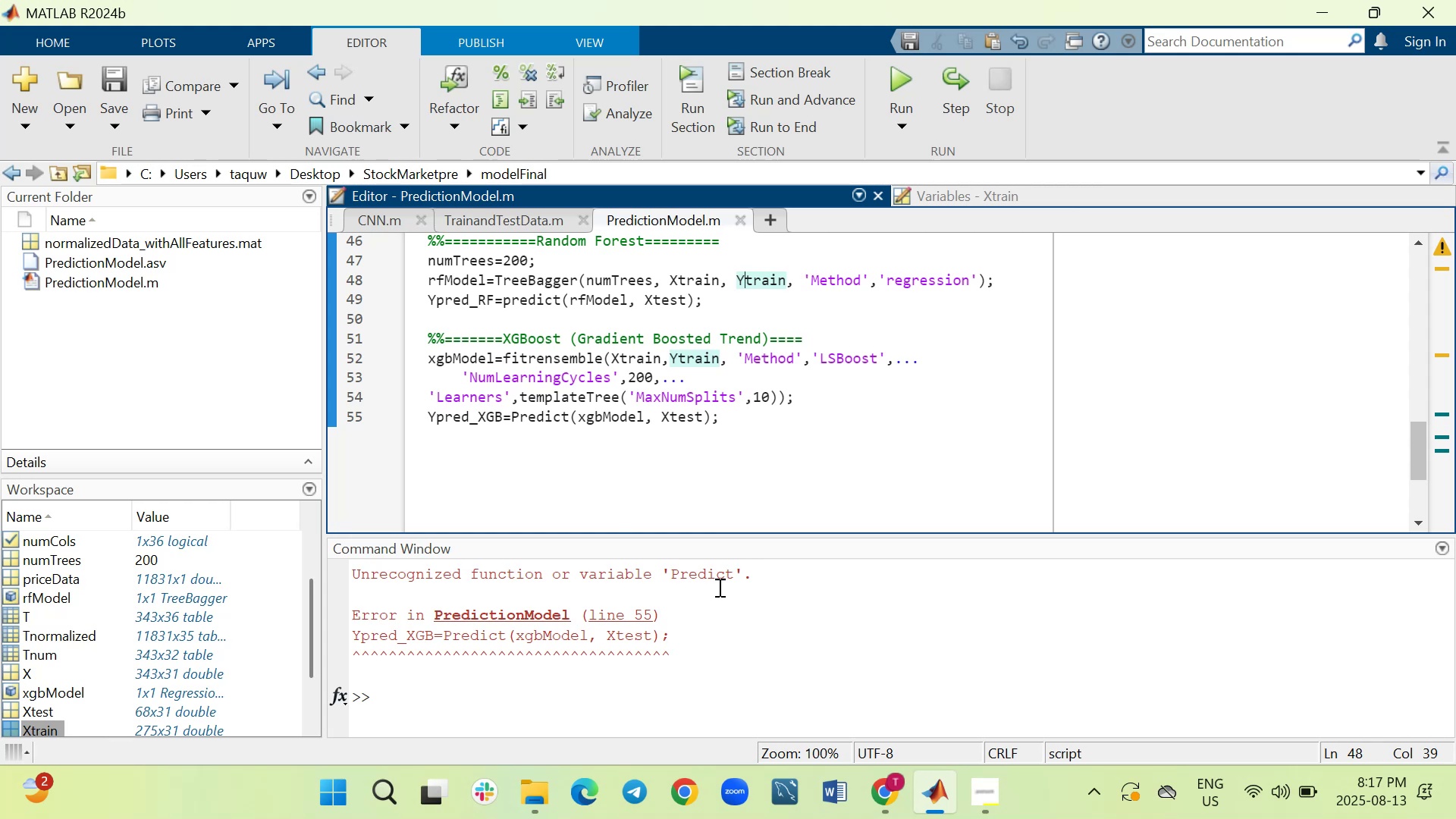 
left_click([524, 411])
 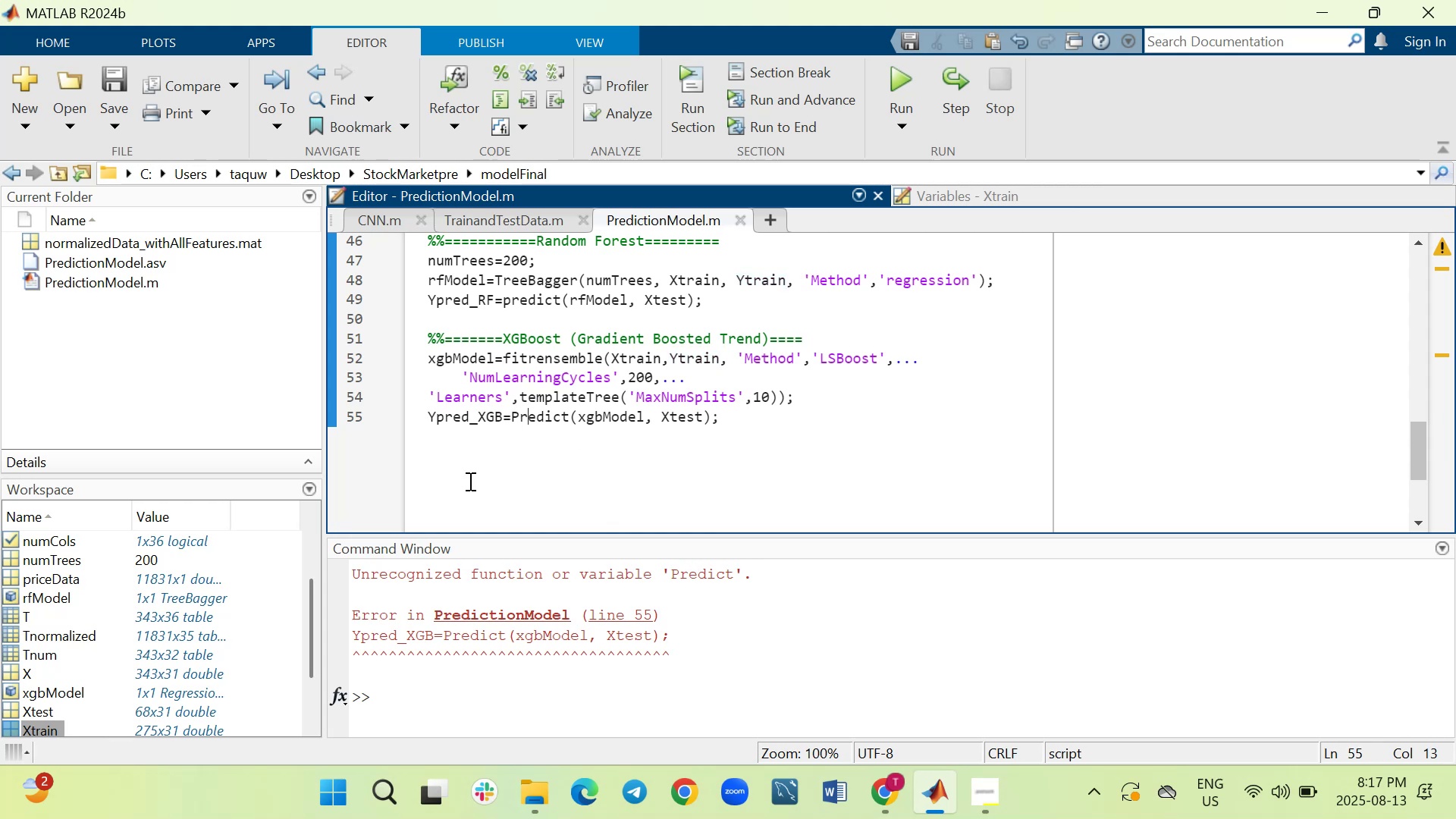 
key(Backspace)
key(Backspace)
type(pr)
 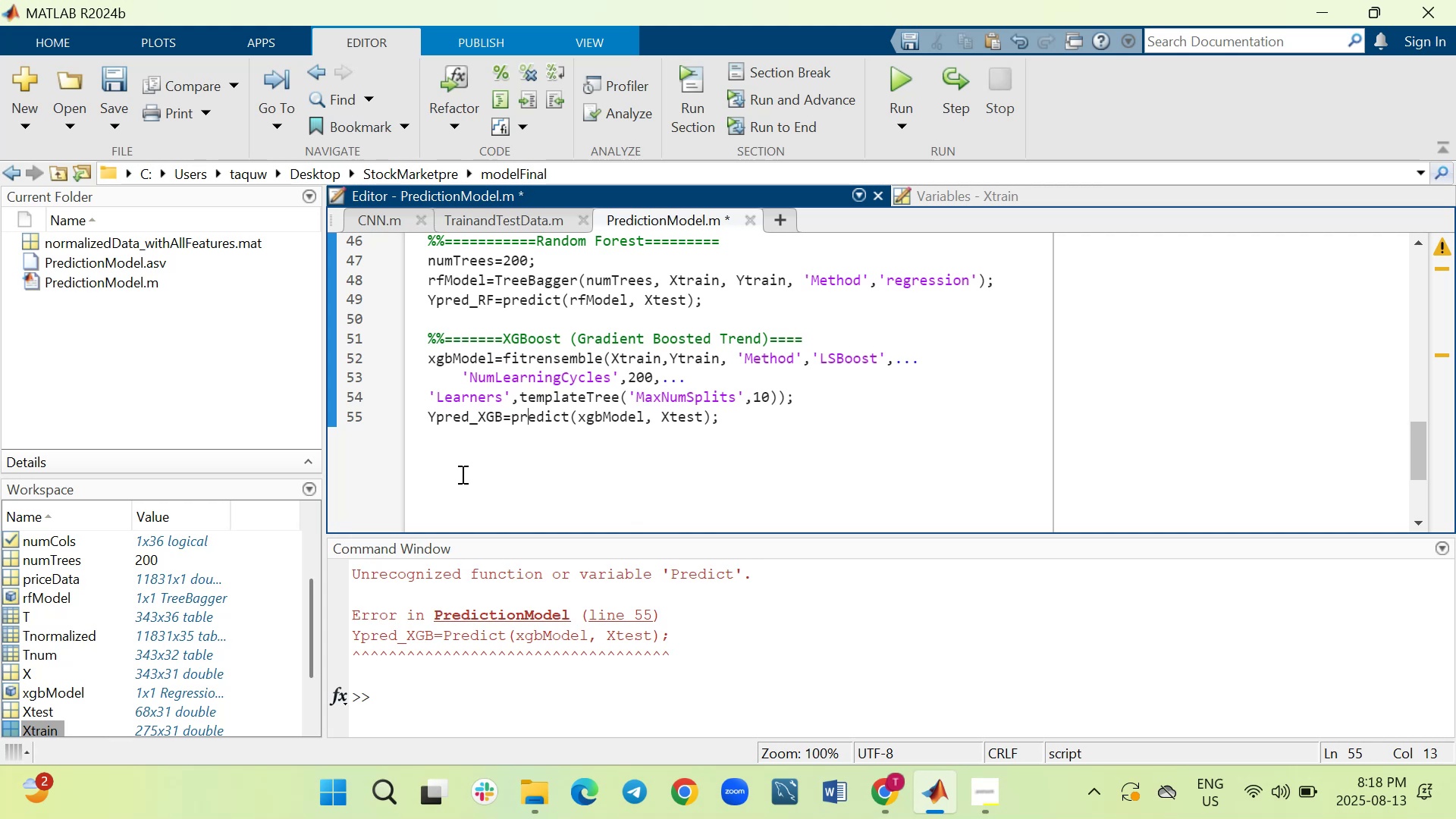 
wait(5.63)
 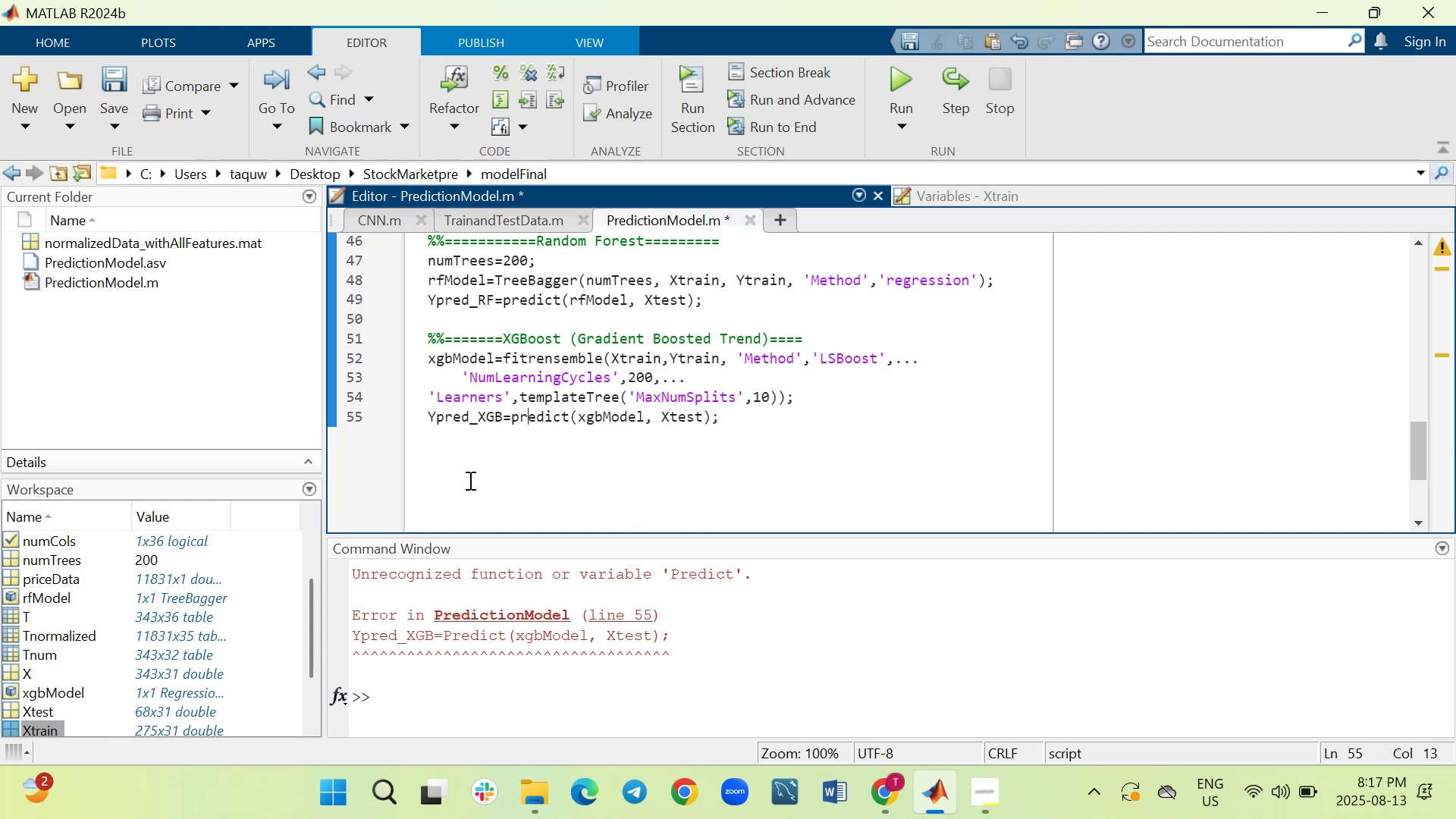 
left_click([899, 75])
 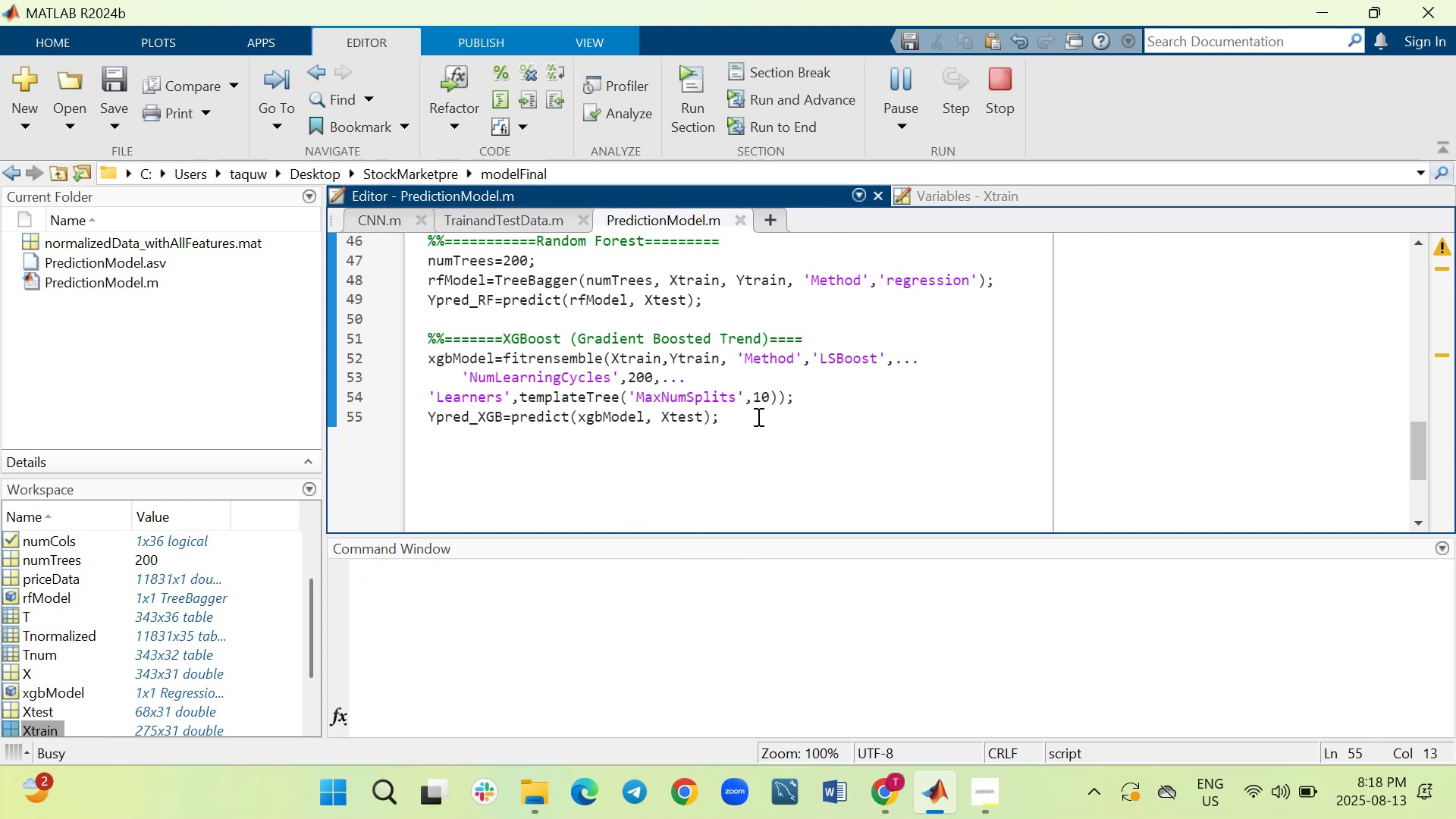 
left_click([757, 417])
 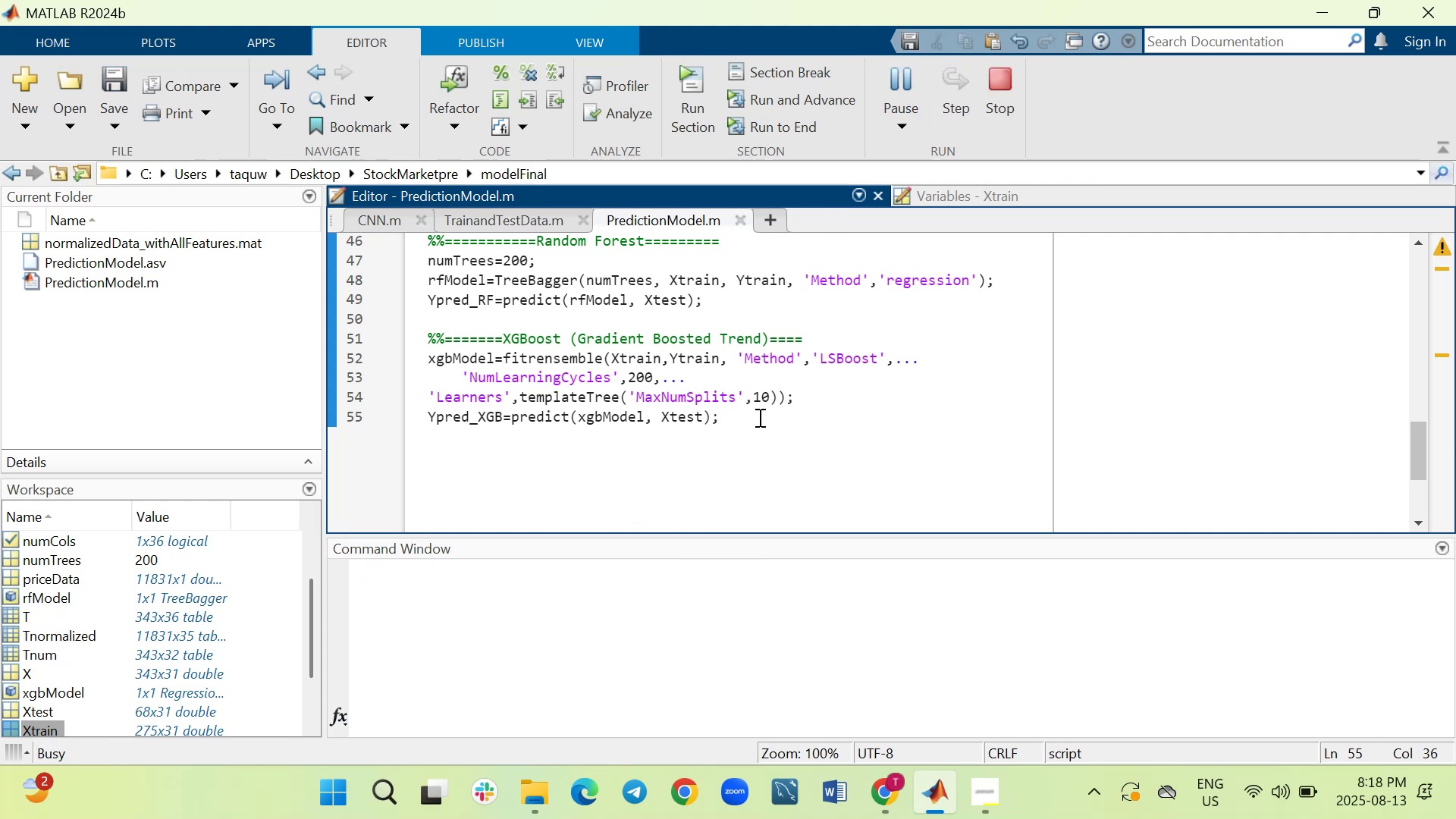 
key(Shift+Enter)
 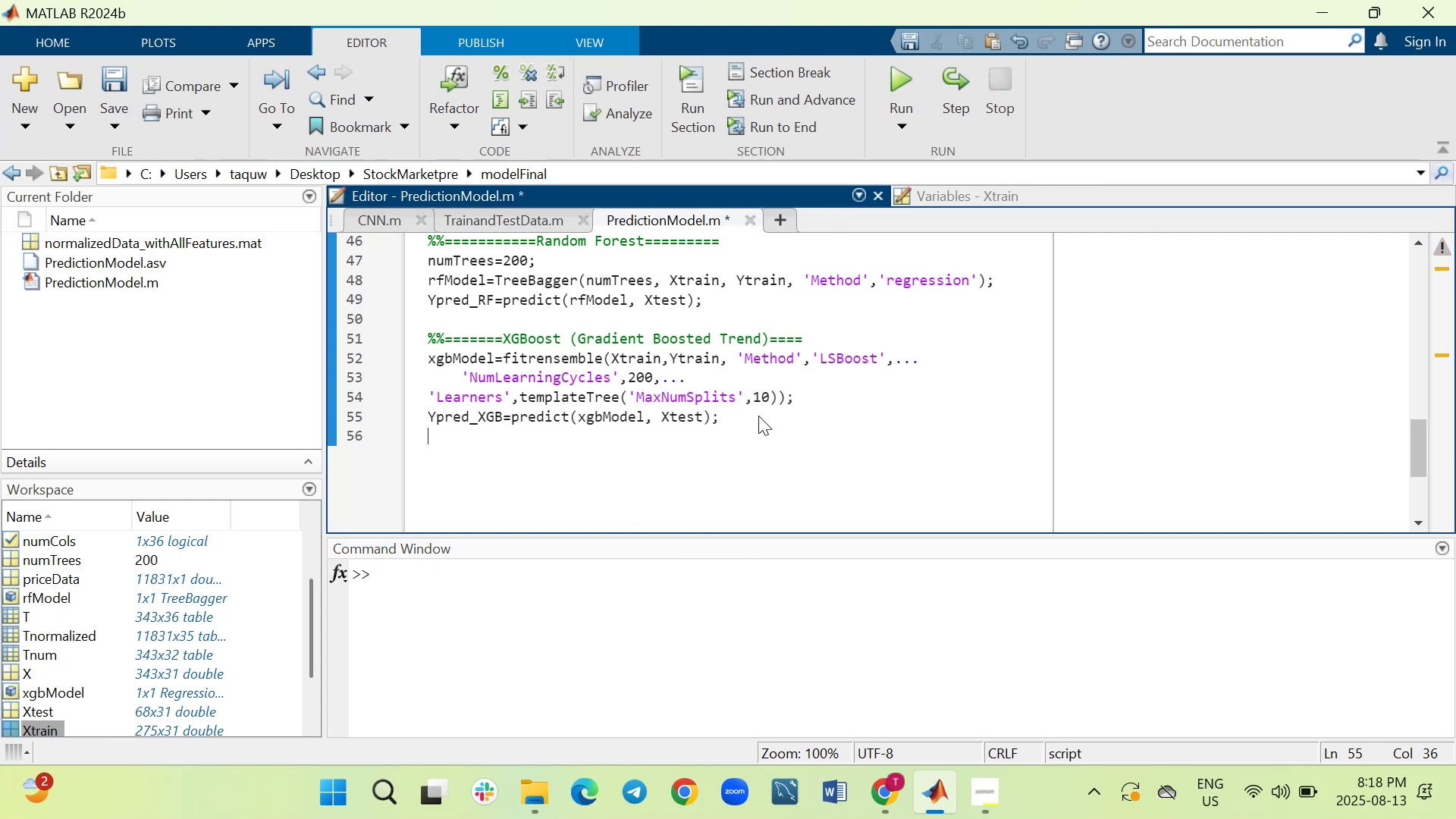 
key(Shift+Enter)
 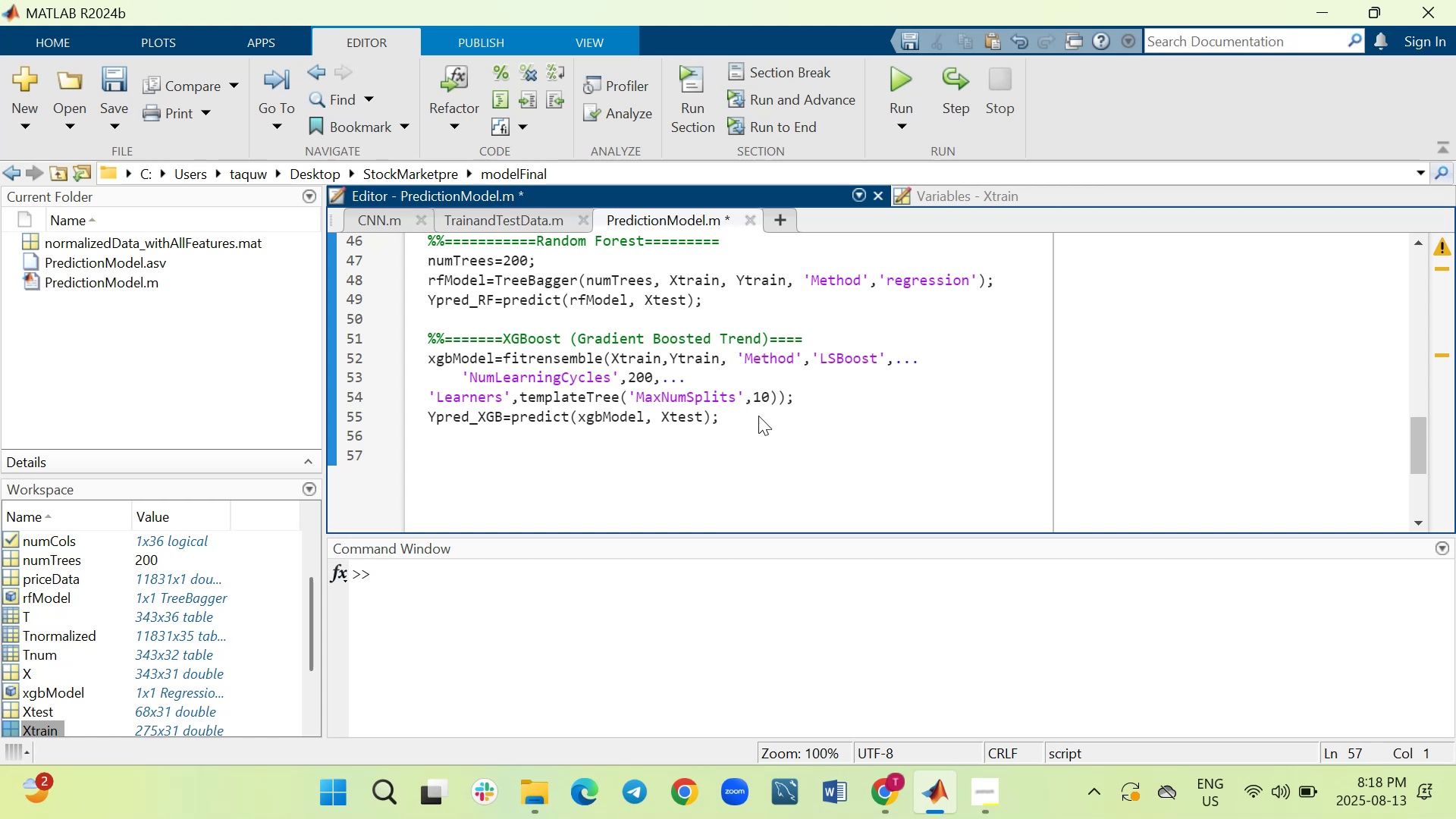 
wait(6.14)
 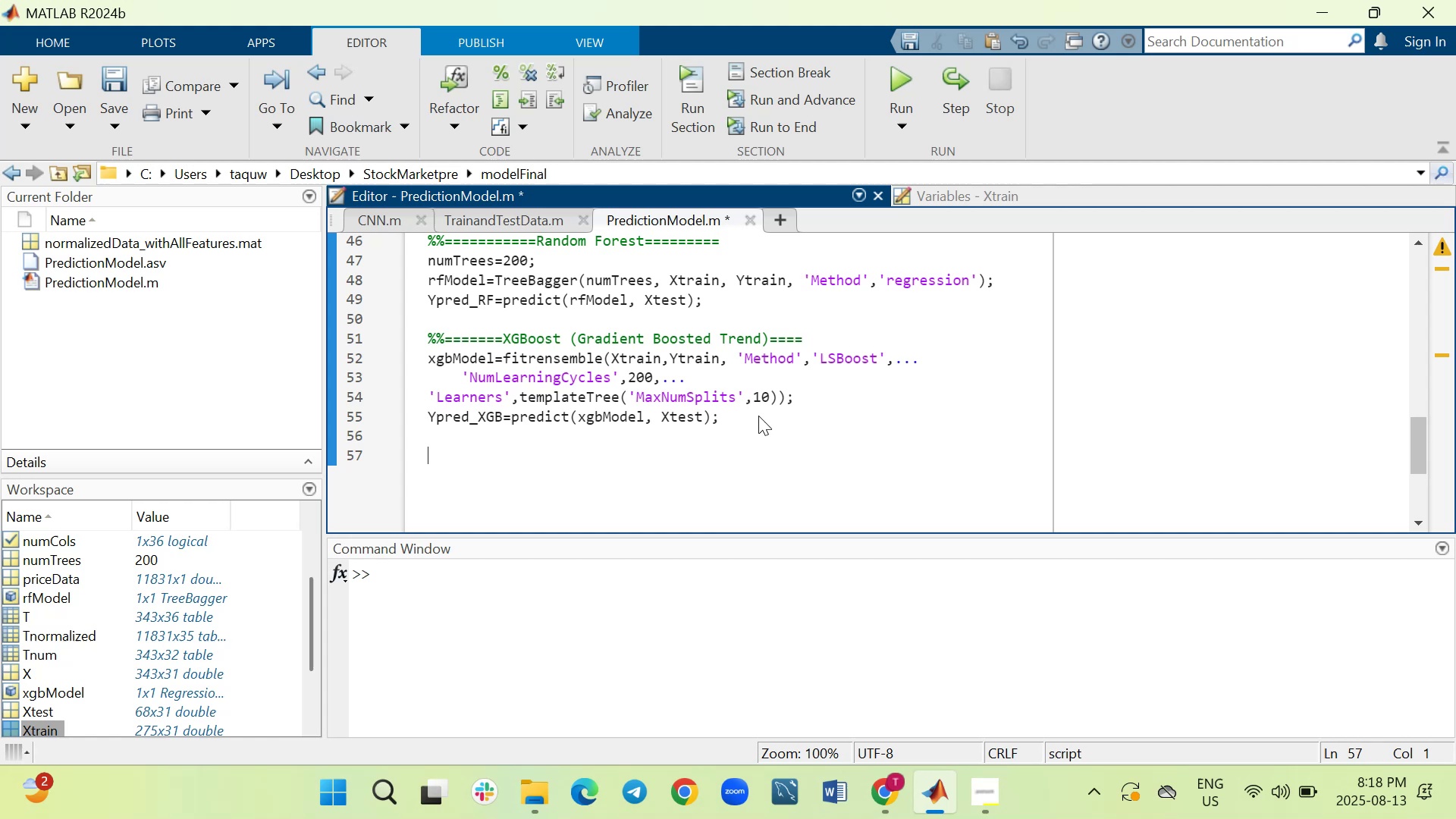 
hold_key(key=ShiftLeft, duration=1.51)
 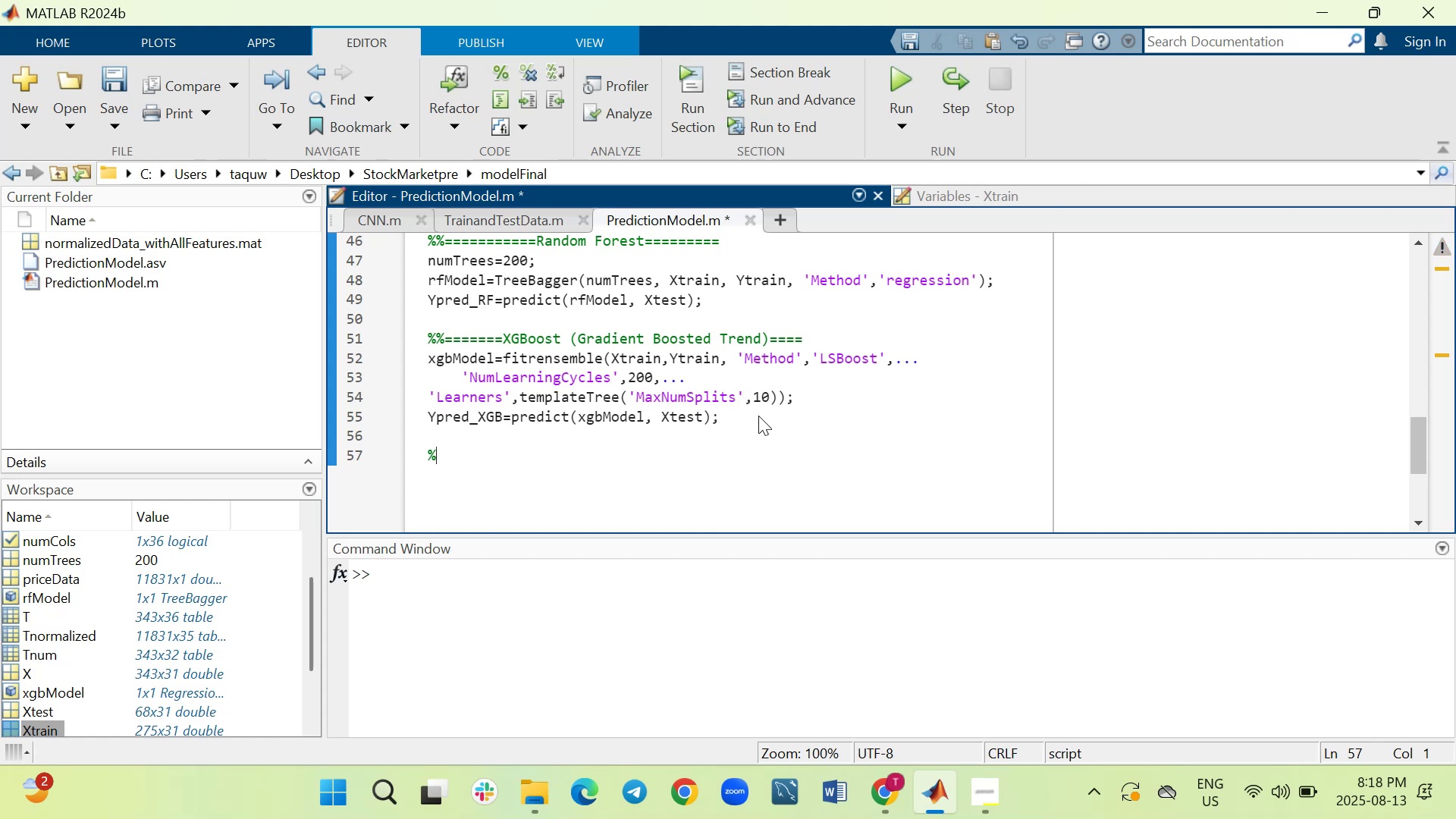 
type(%%%)
 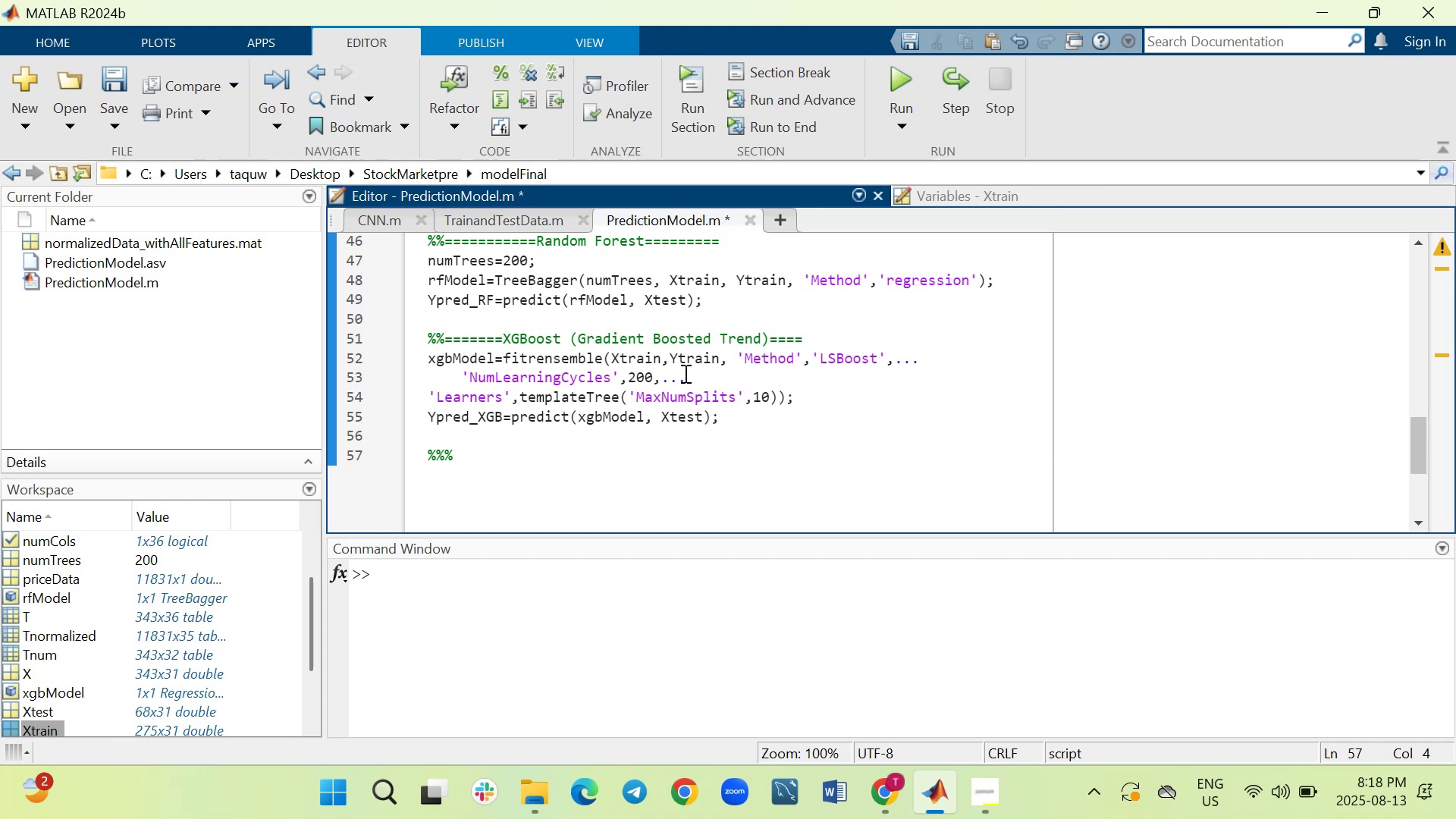 
wait(6.66)
 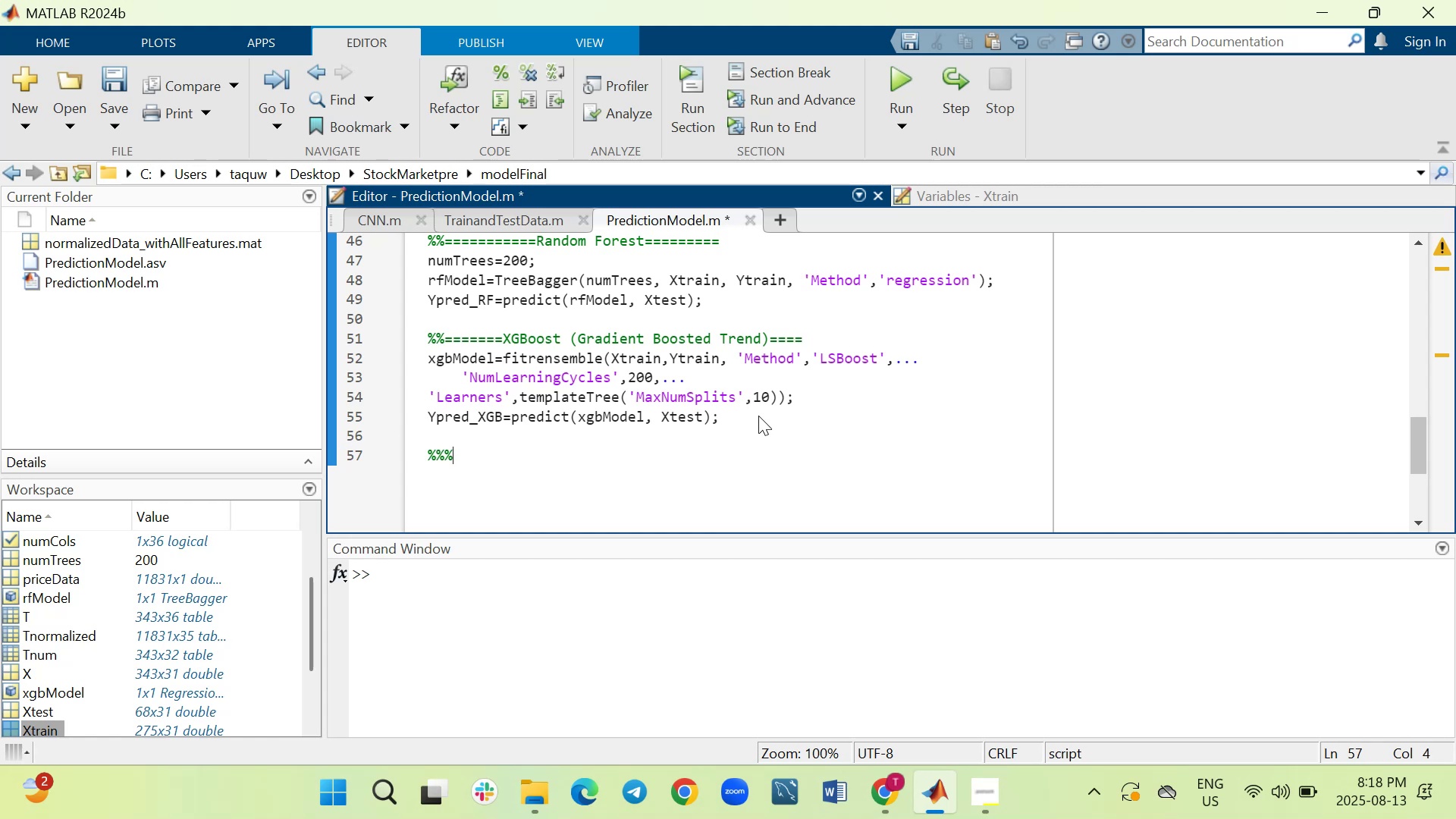 
hold_key(key=Equal, duration=0.62)
 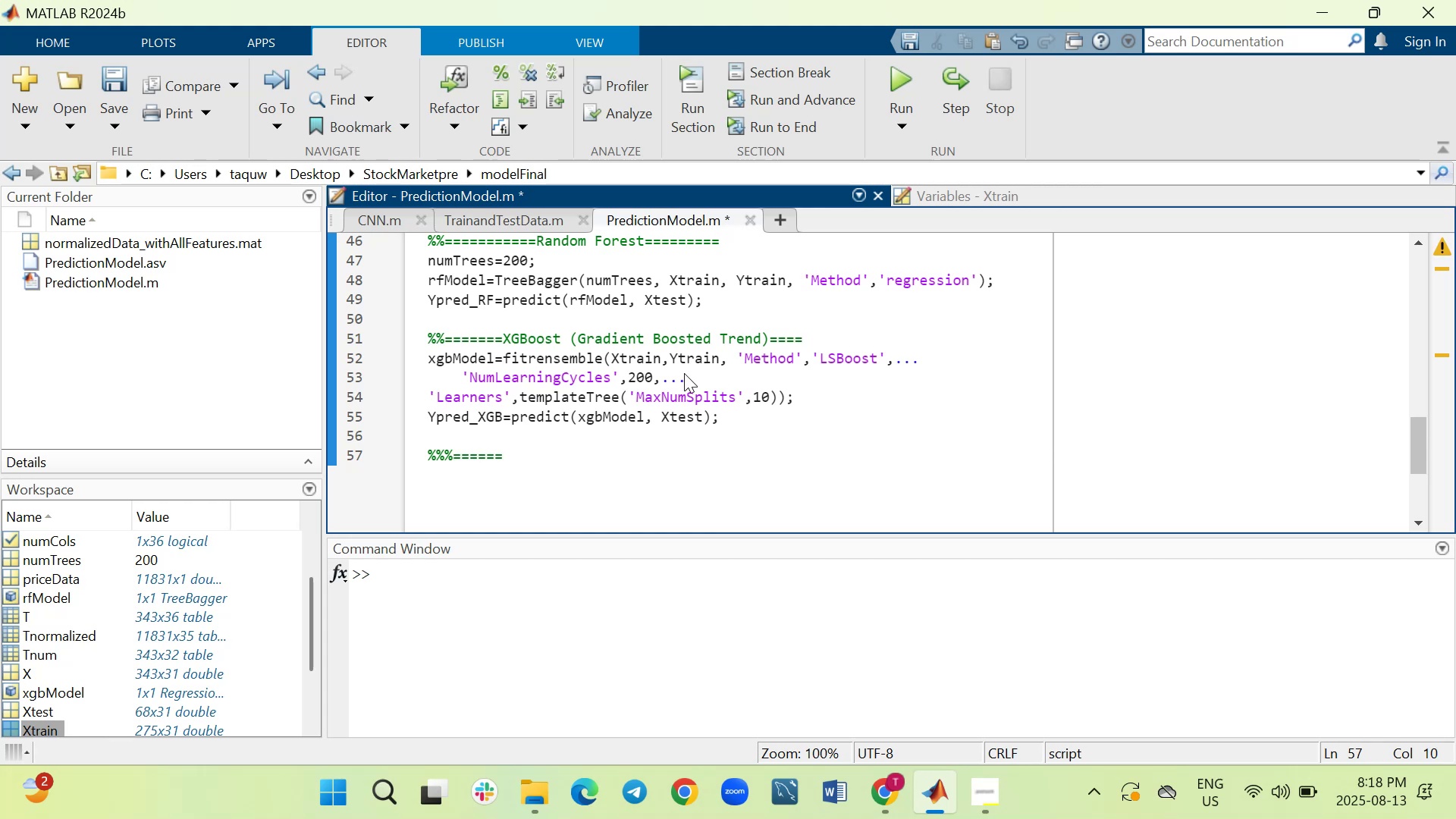 
type(LSTM)
 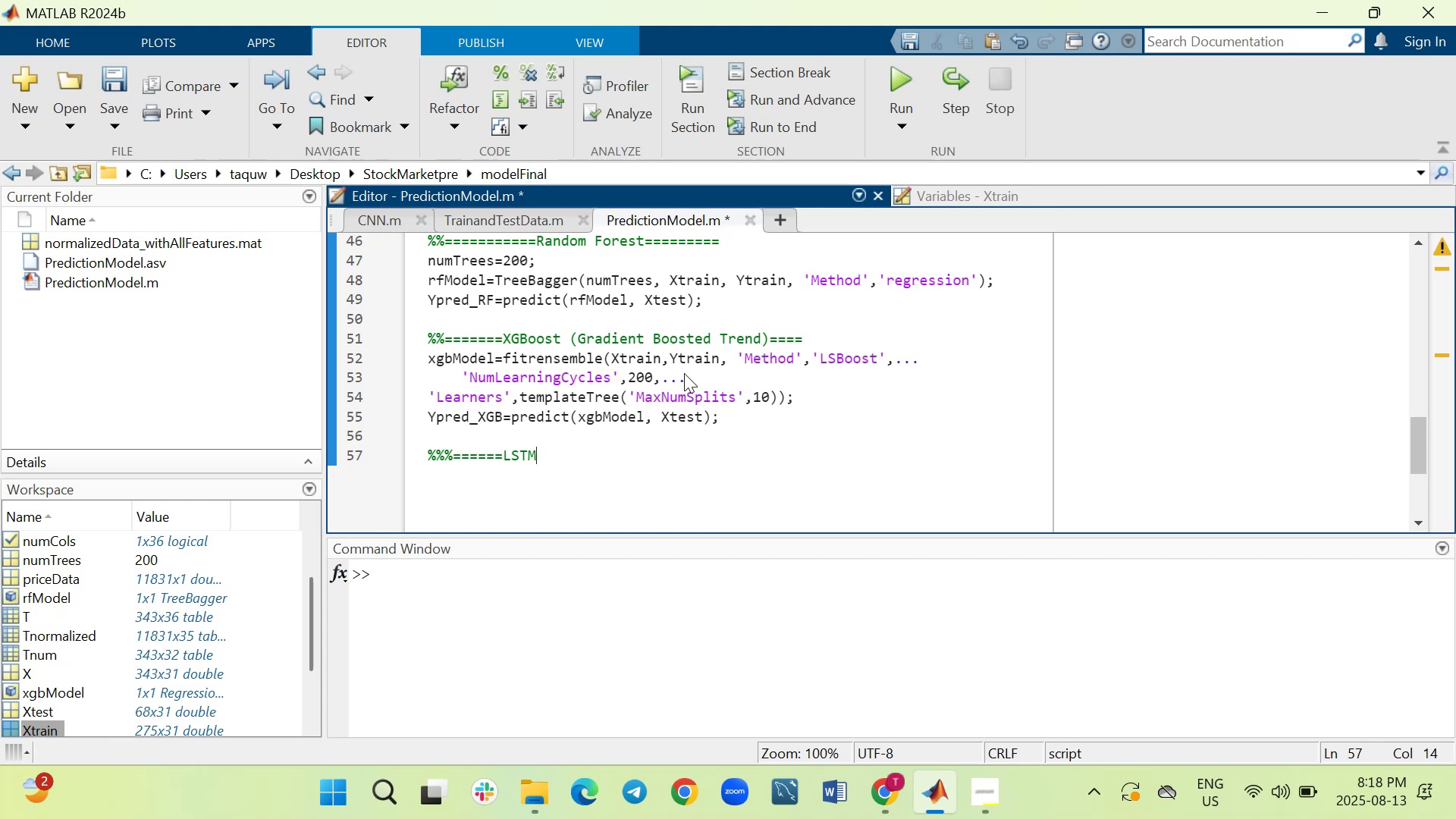 
hold_key(key=Equal, duration=0.64)
 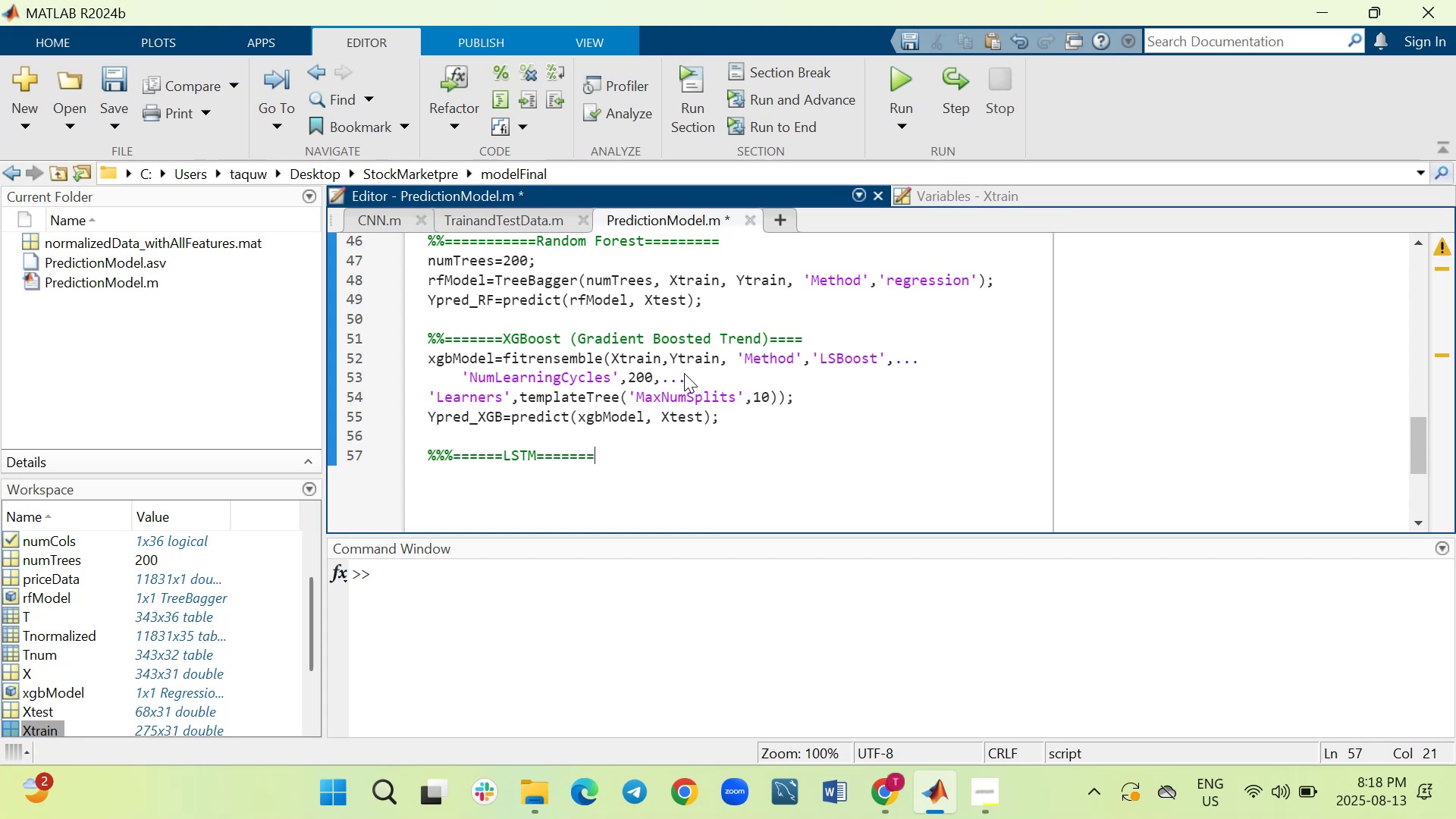 
key(Shift+Enter)
 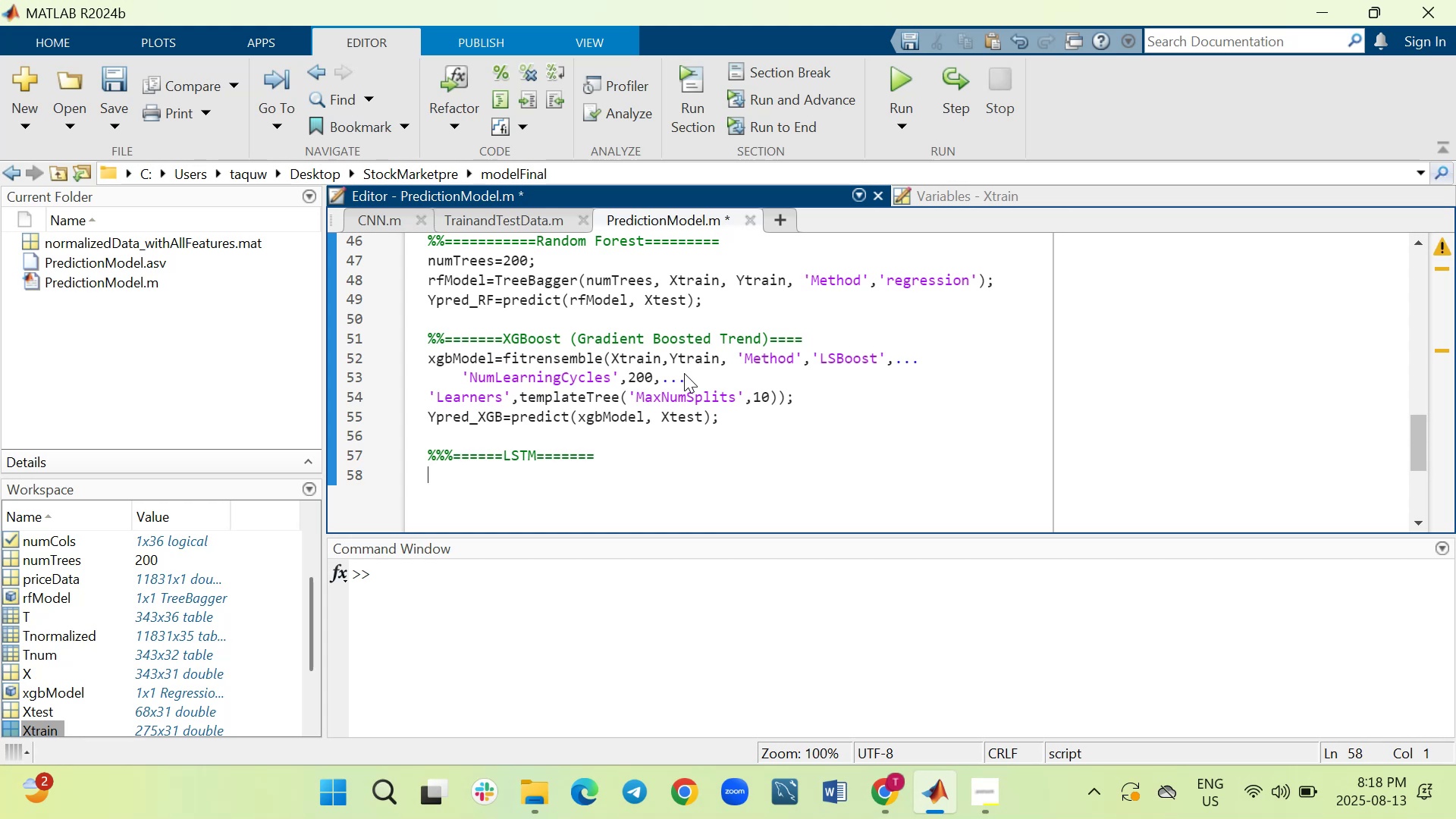 
type(numFeature)
 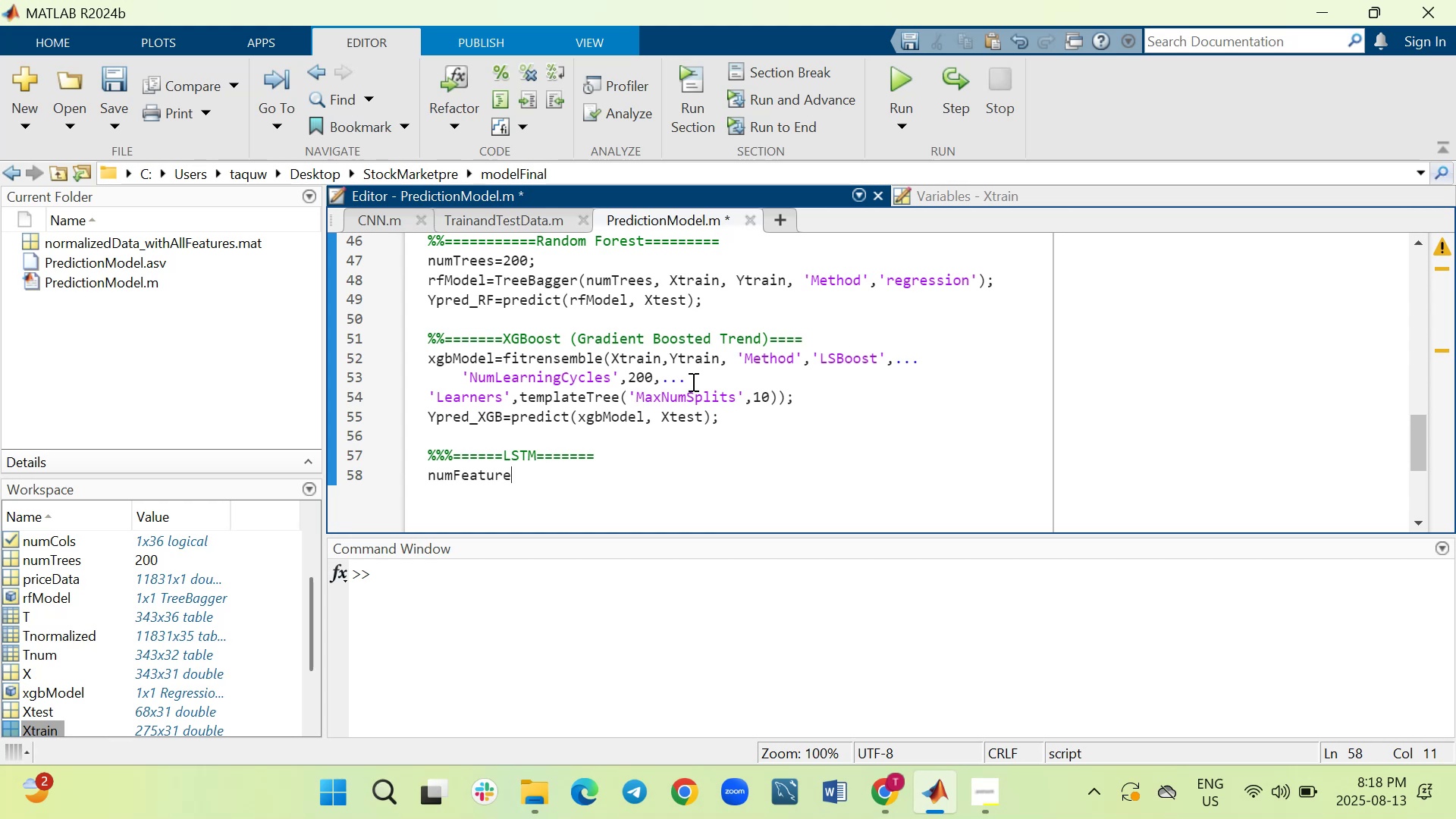 
wait(7.37)
 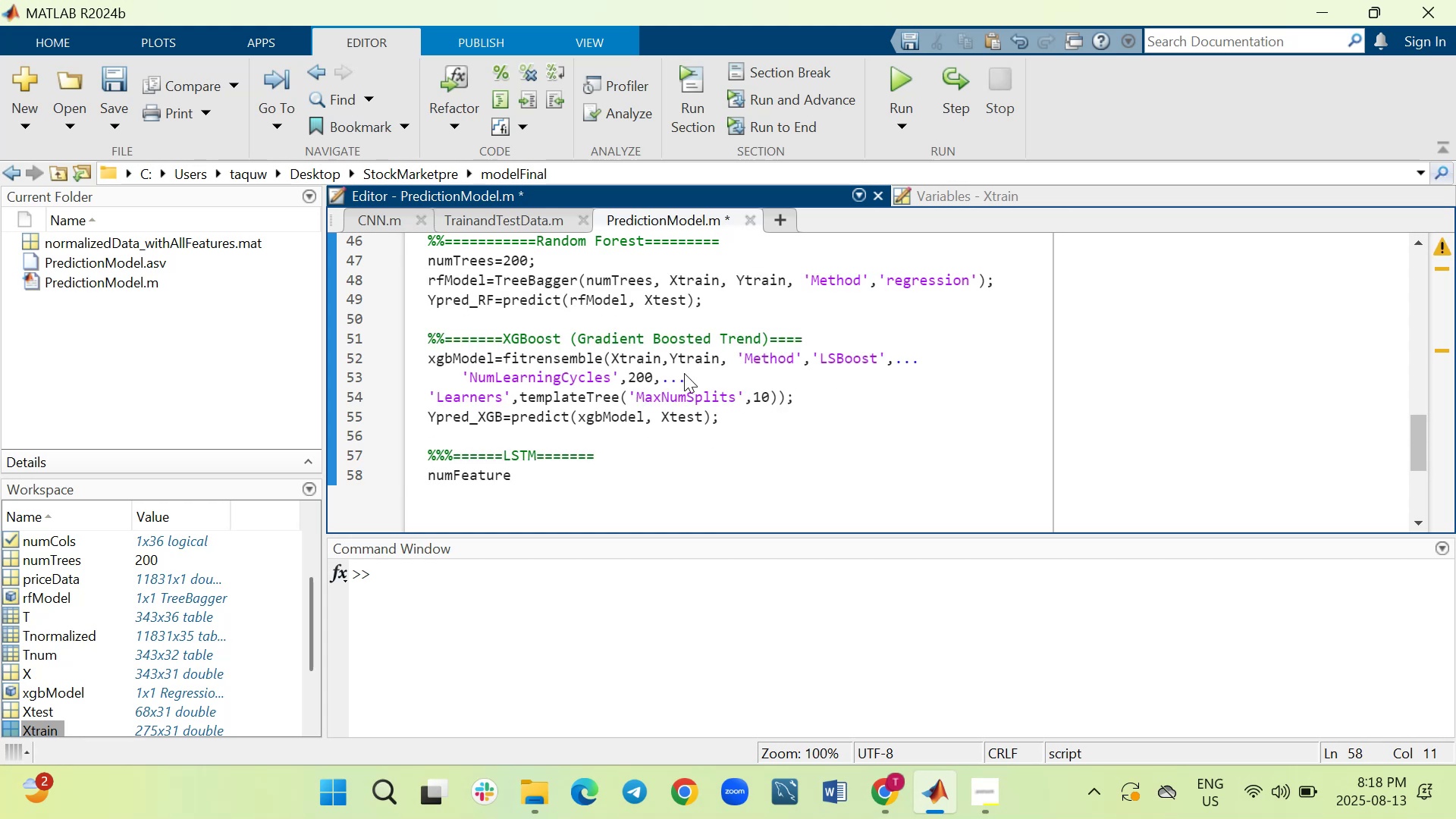 
key(Equal)
 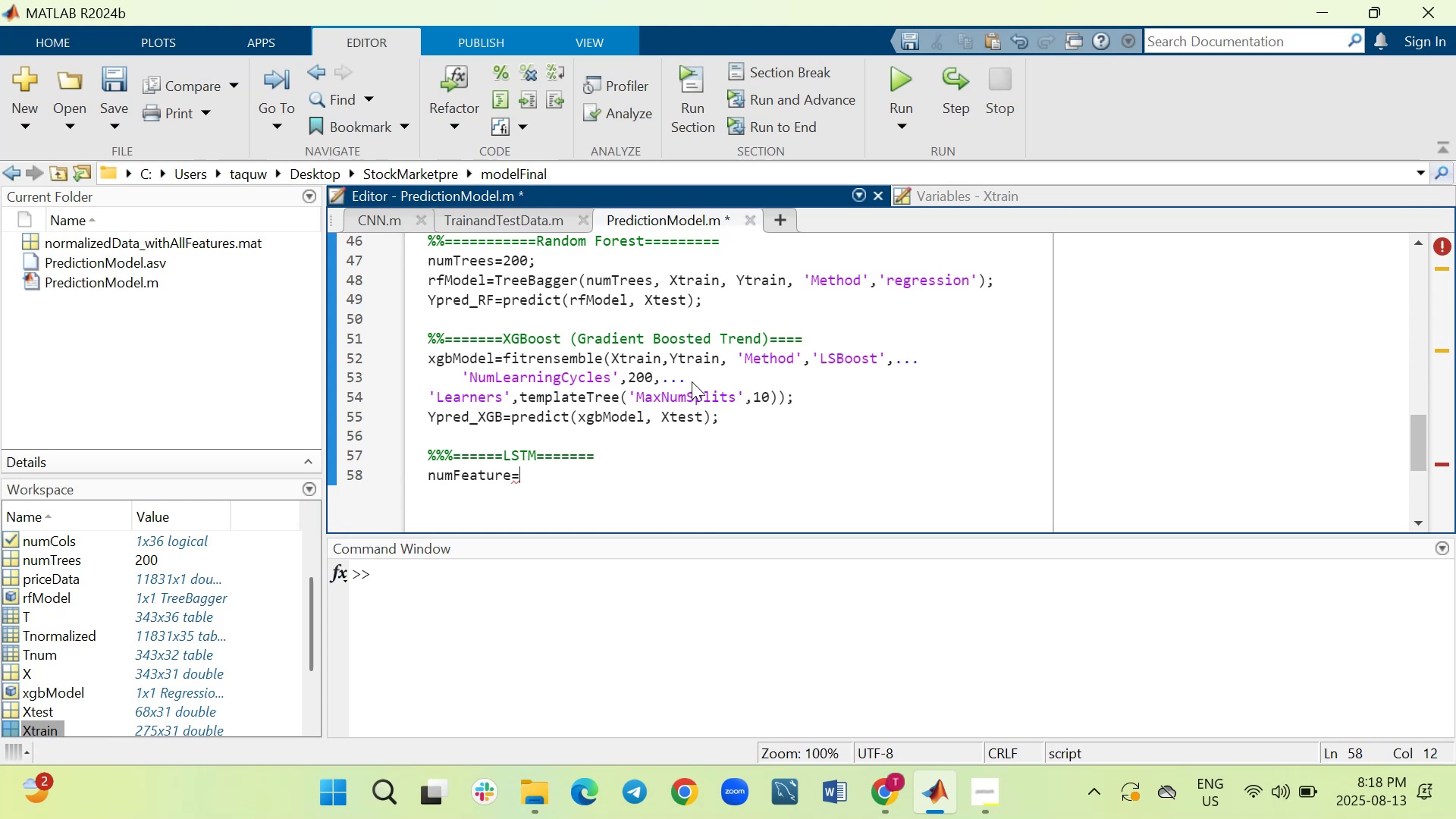 
wait(6.95)
 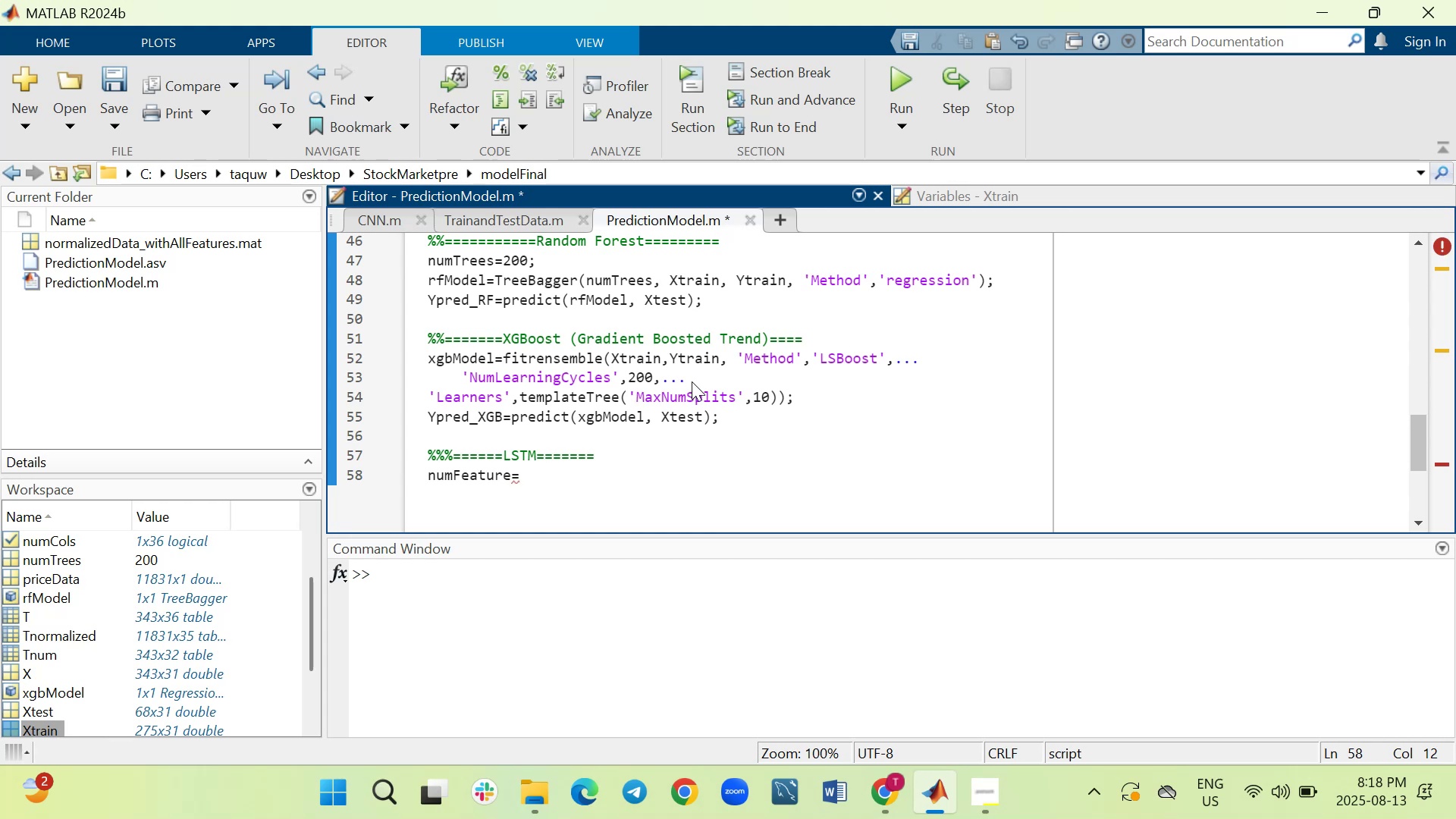 
type( size(Xtrain,2)
 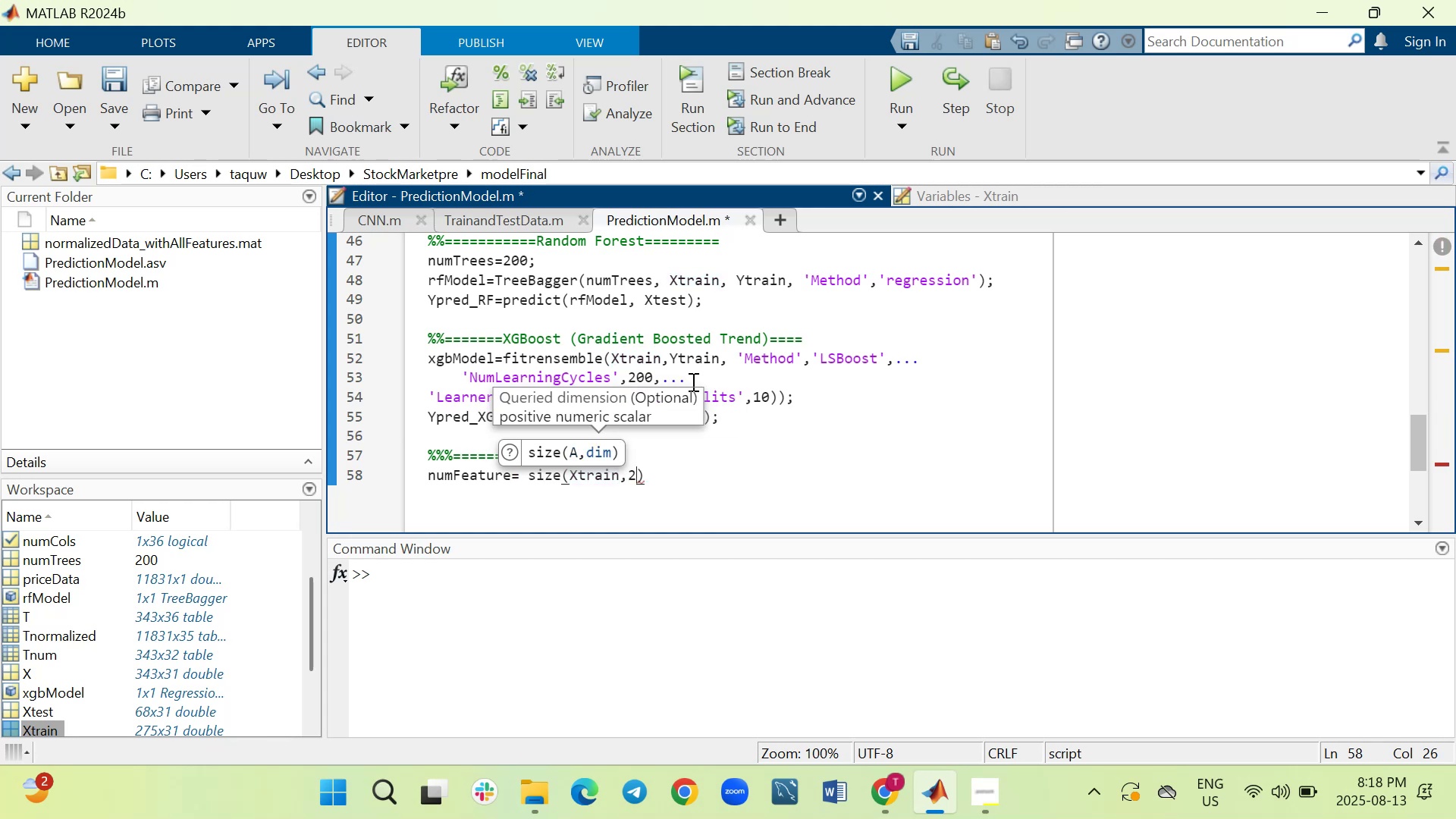 
wait(5.24)
 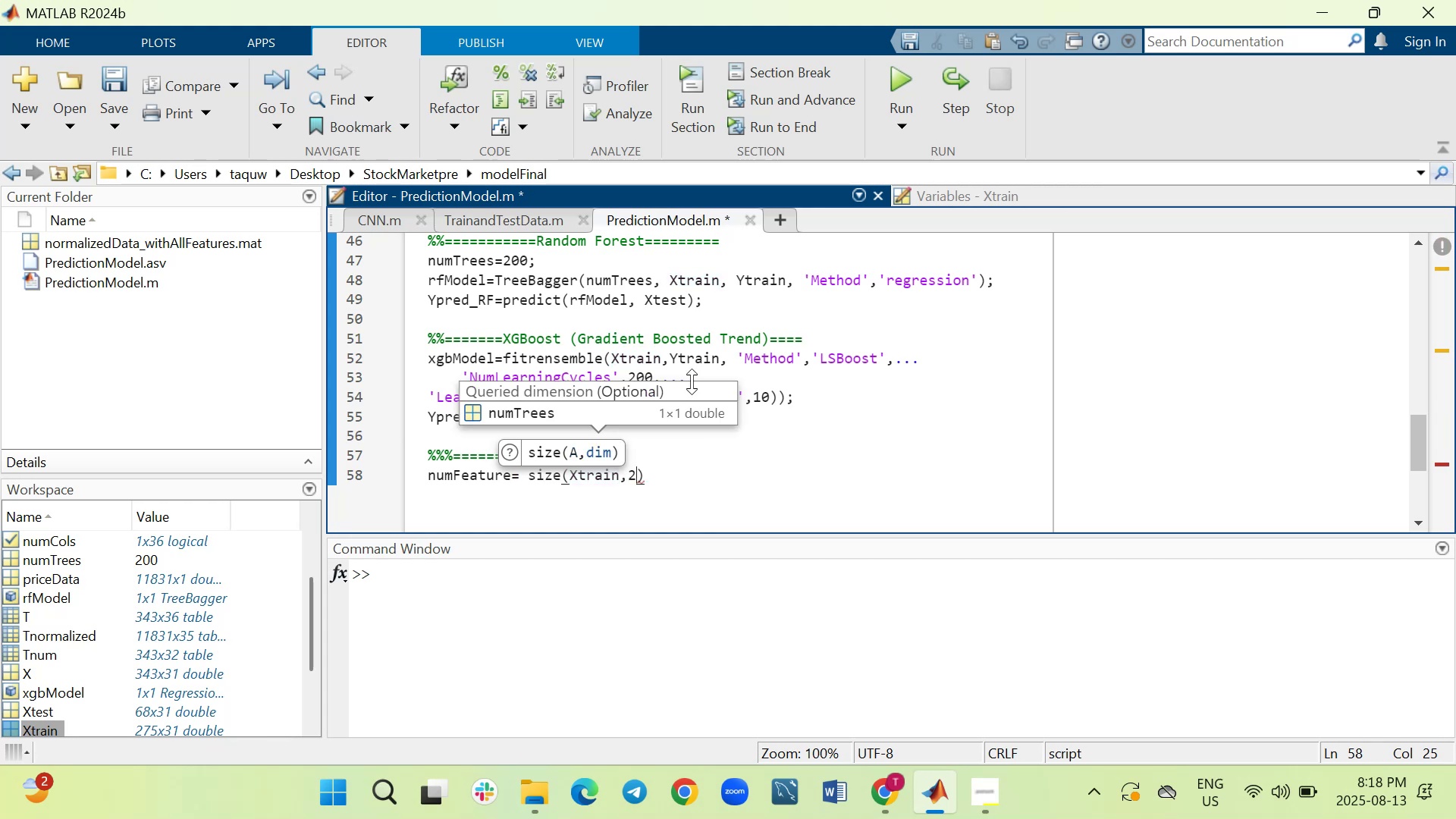 
key(ArrowRight)
 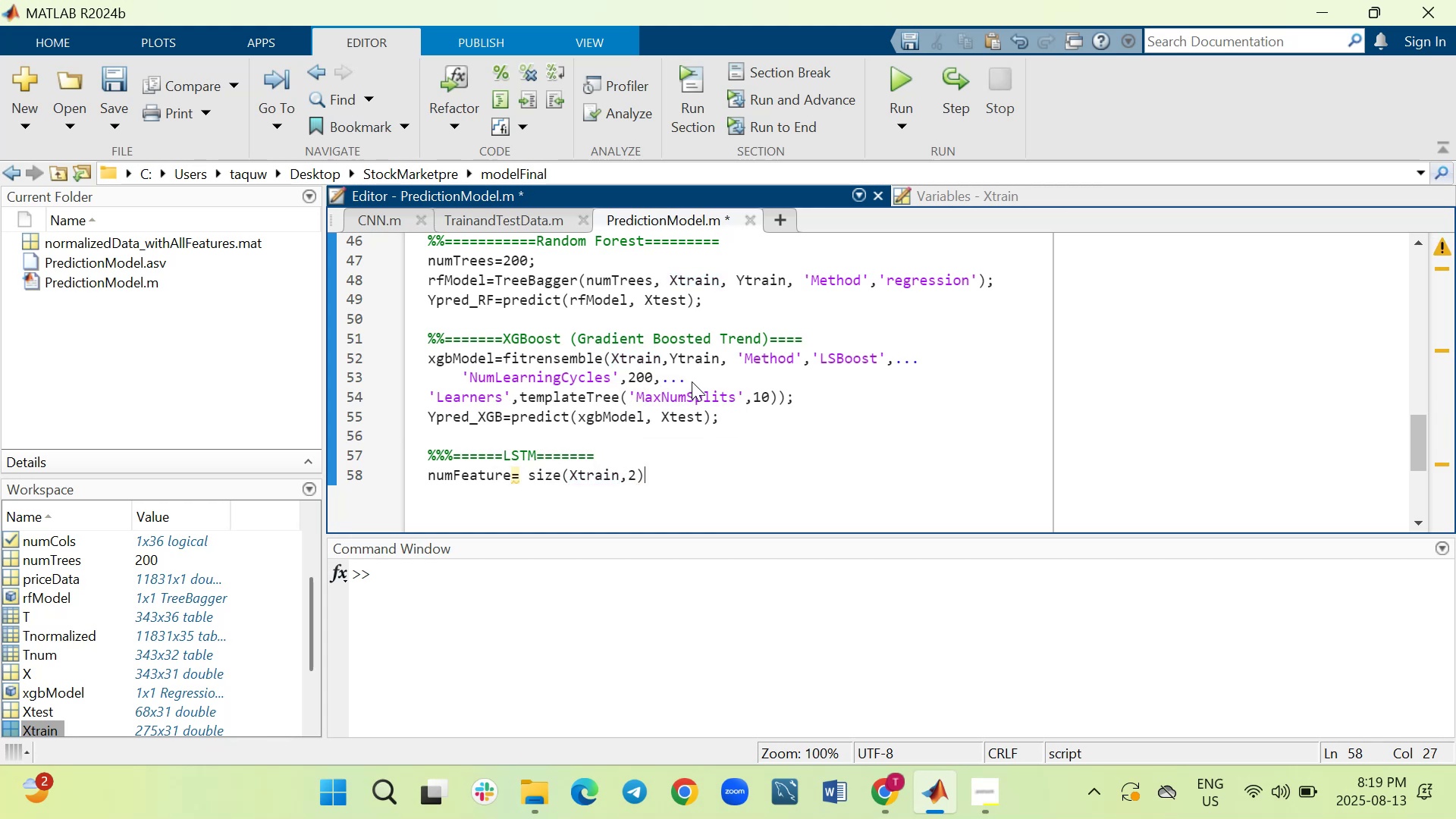 
key(Semicolon)
 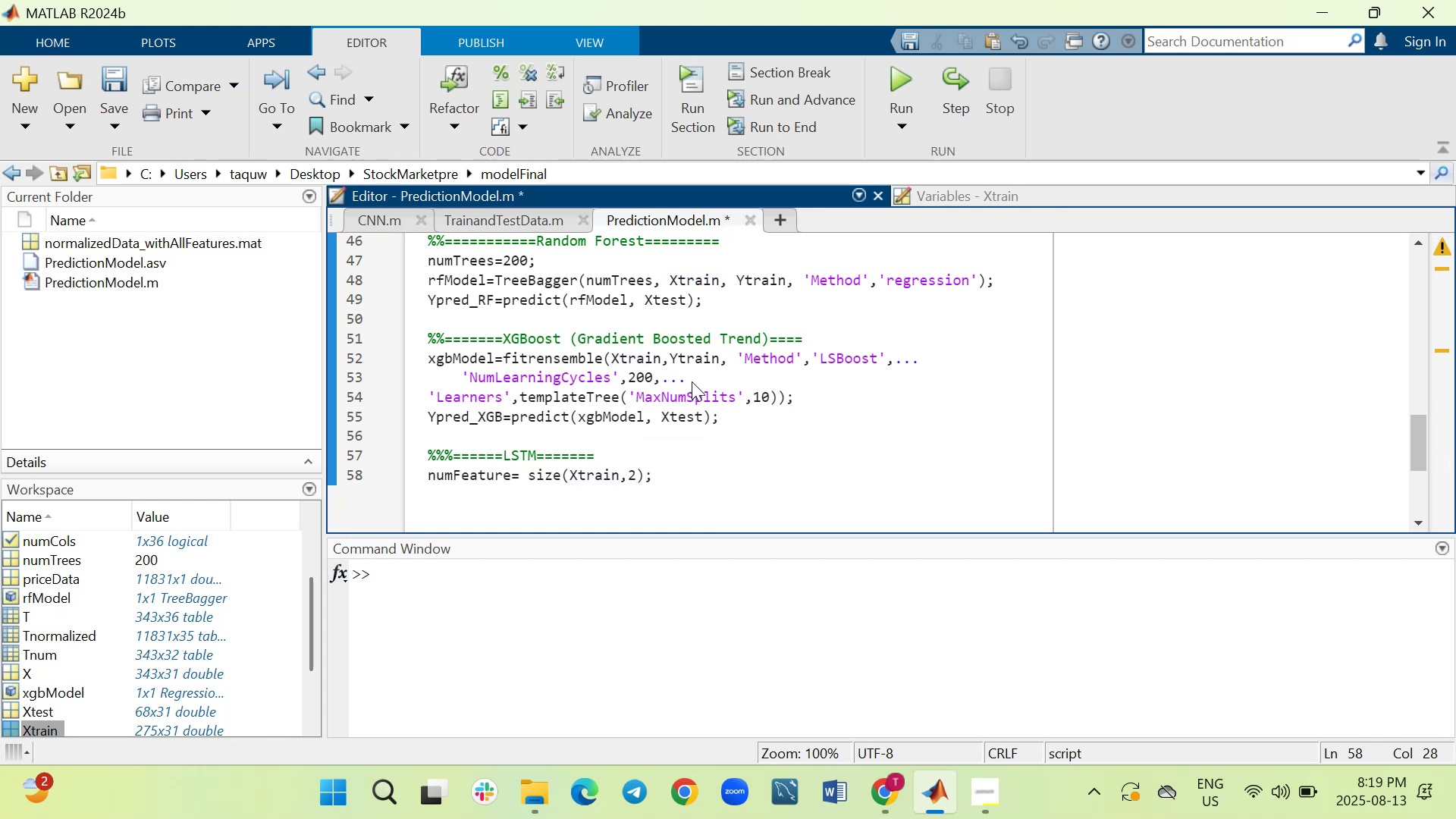 
key(Shift+ShiftRight)
 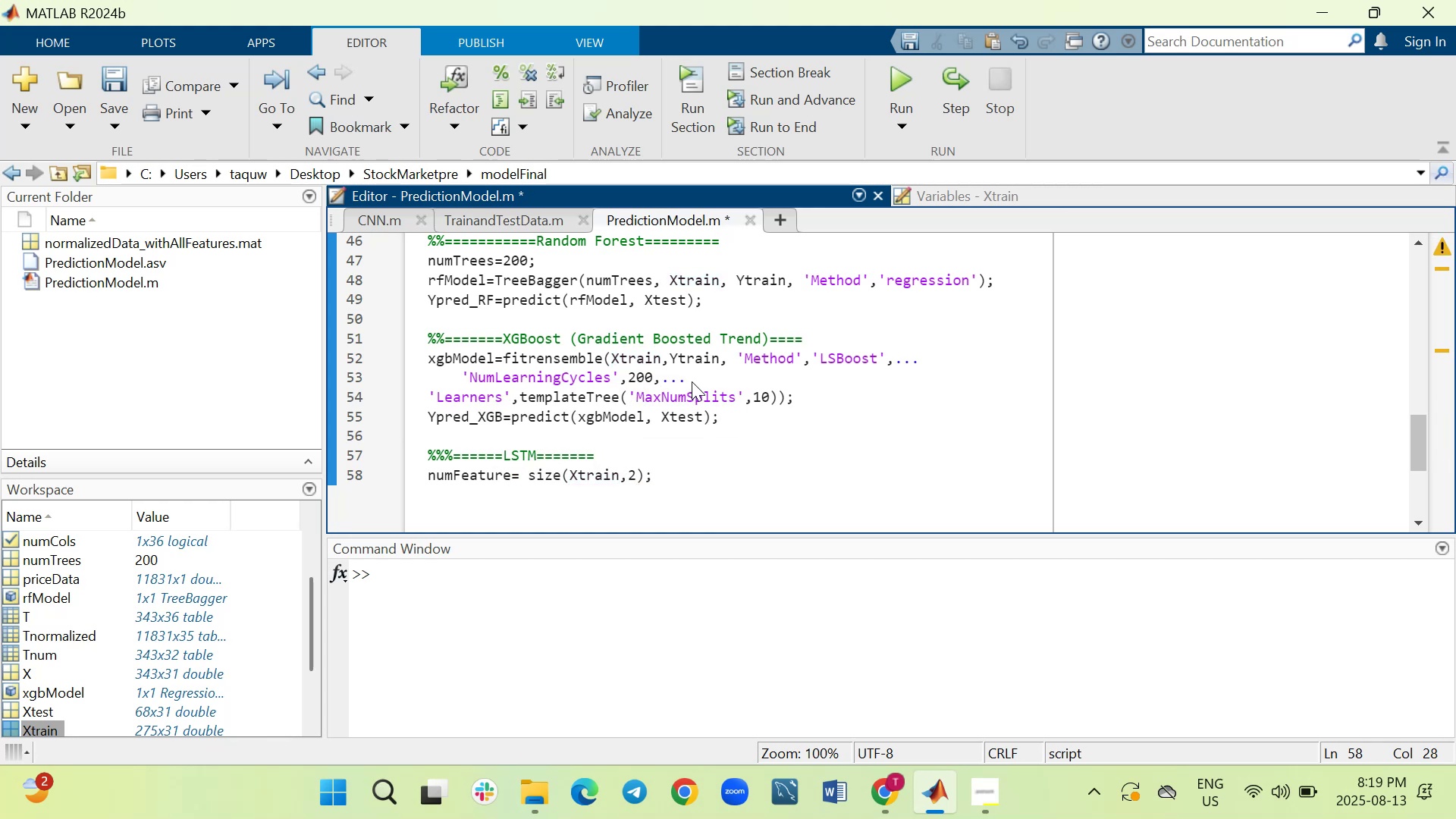 
key(Shift+Enter)
 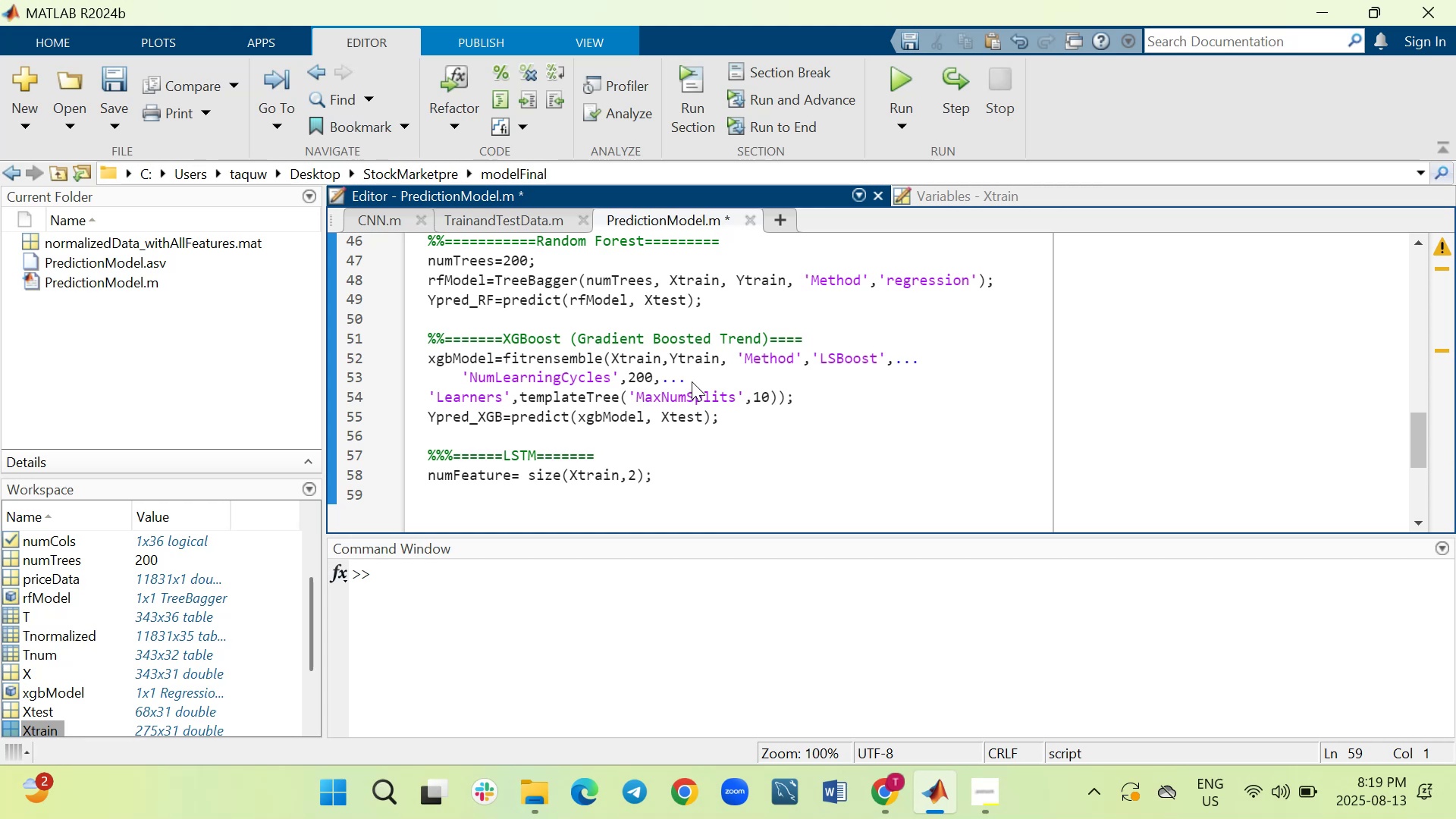 
wait(10.23)
 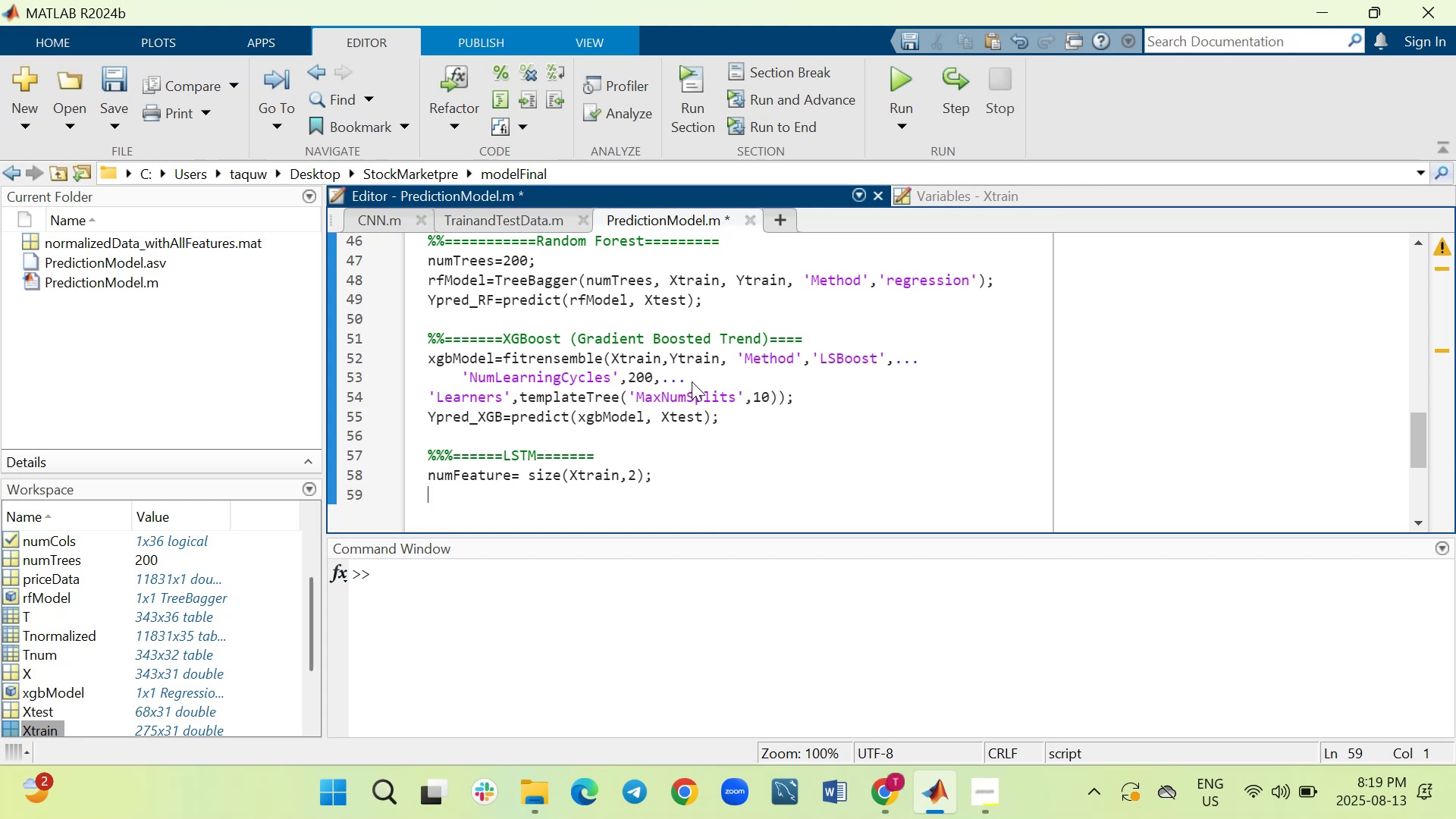 
type(XtrainLSTM=num)
 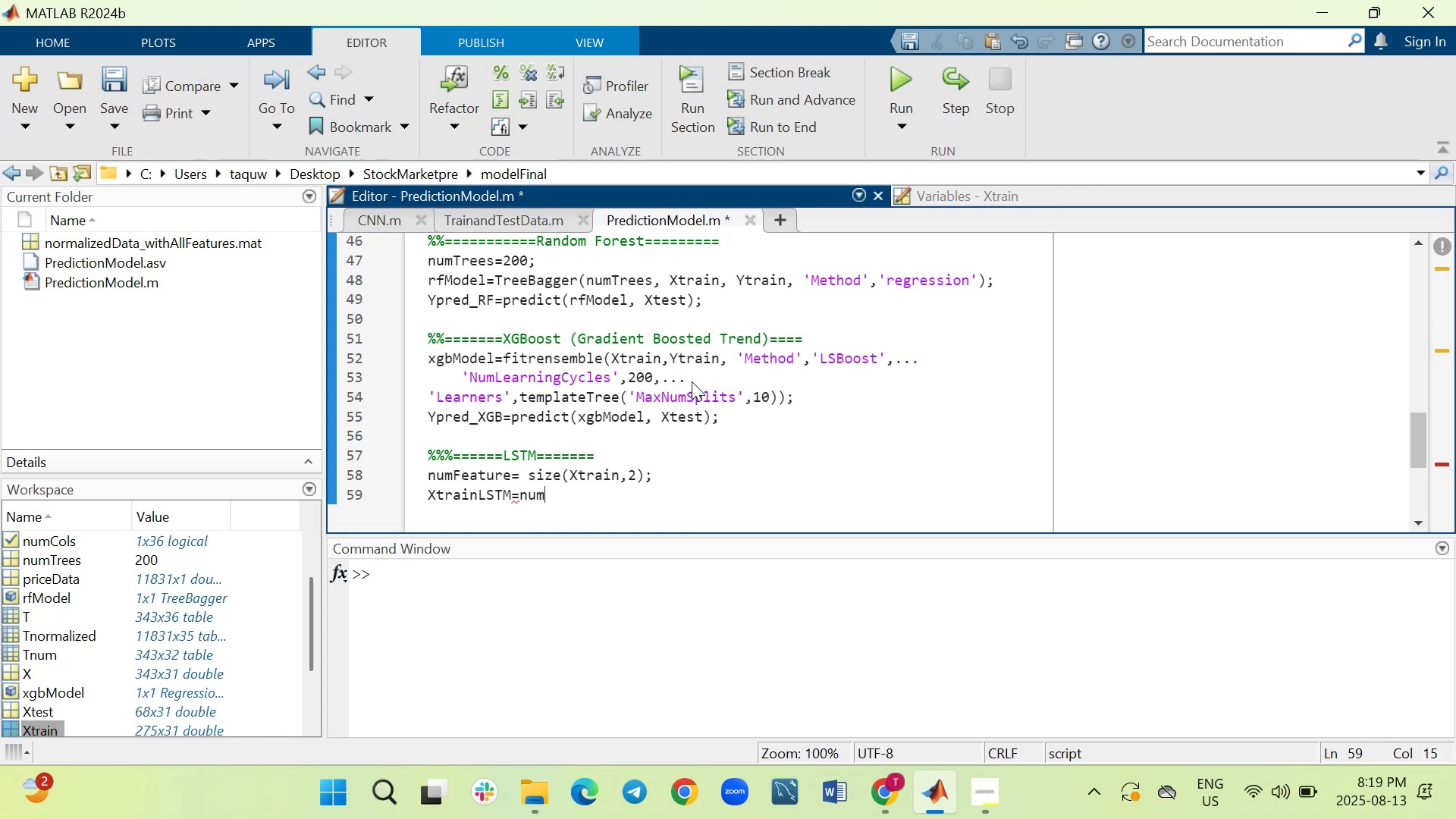 
type(2cell(Xtrain)
 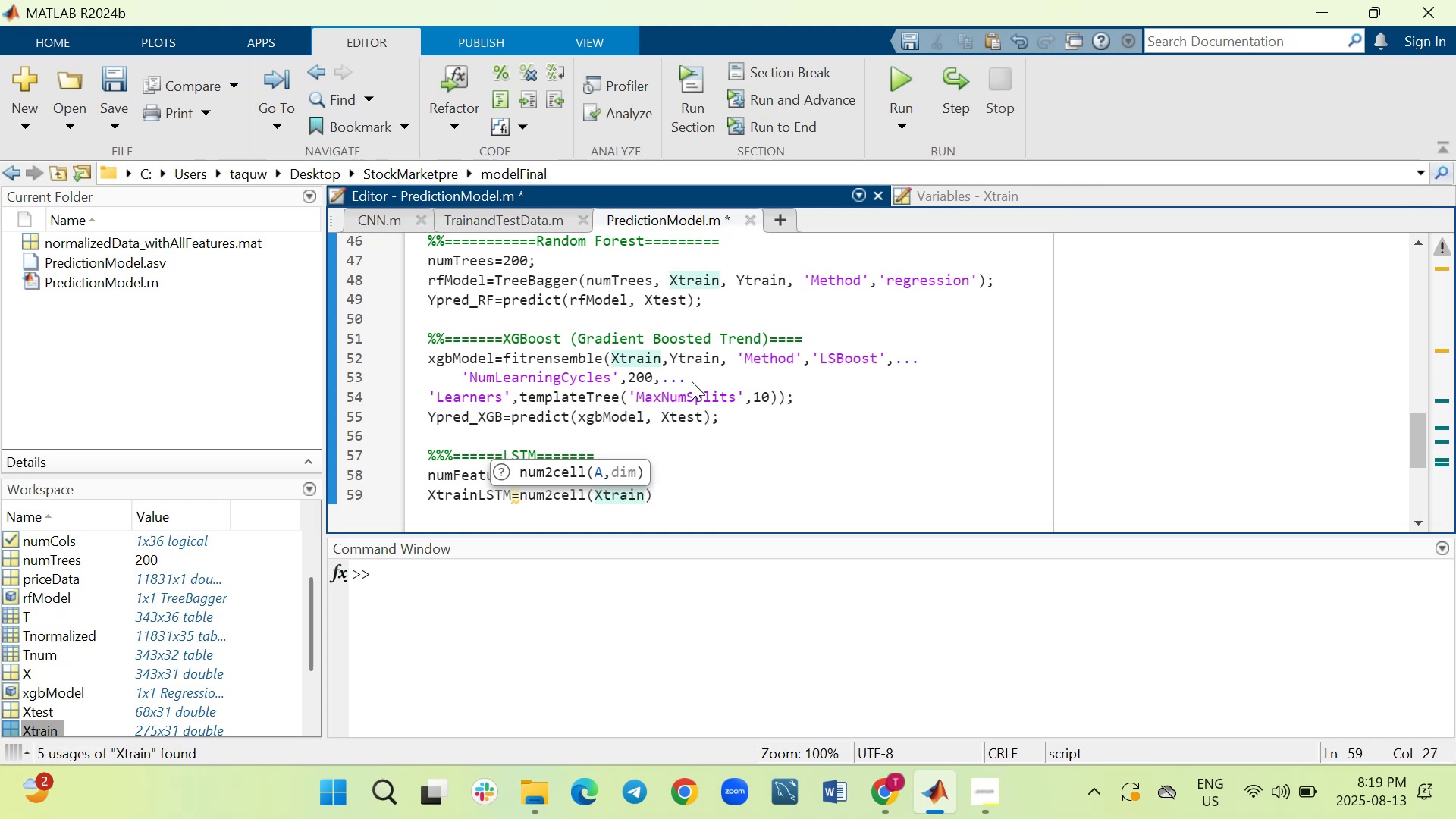 
key(Quote)
 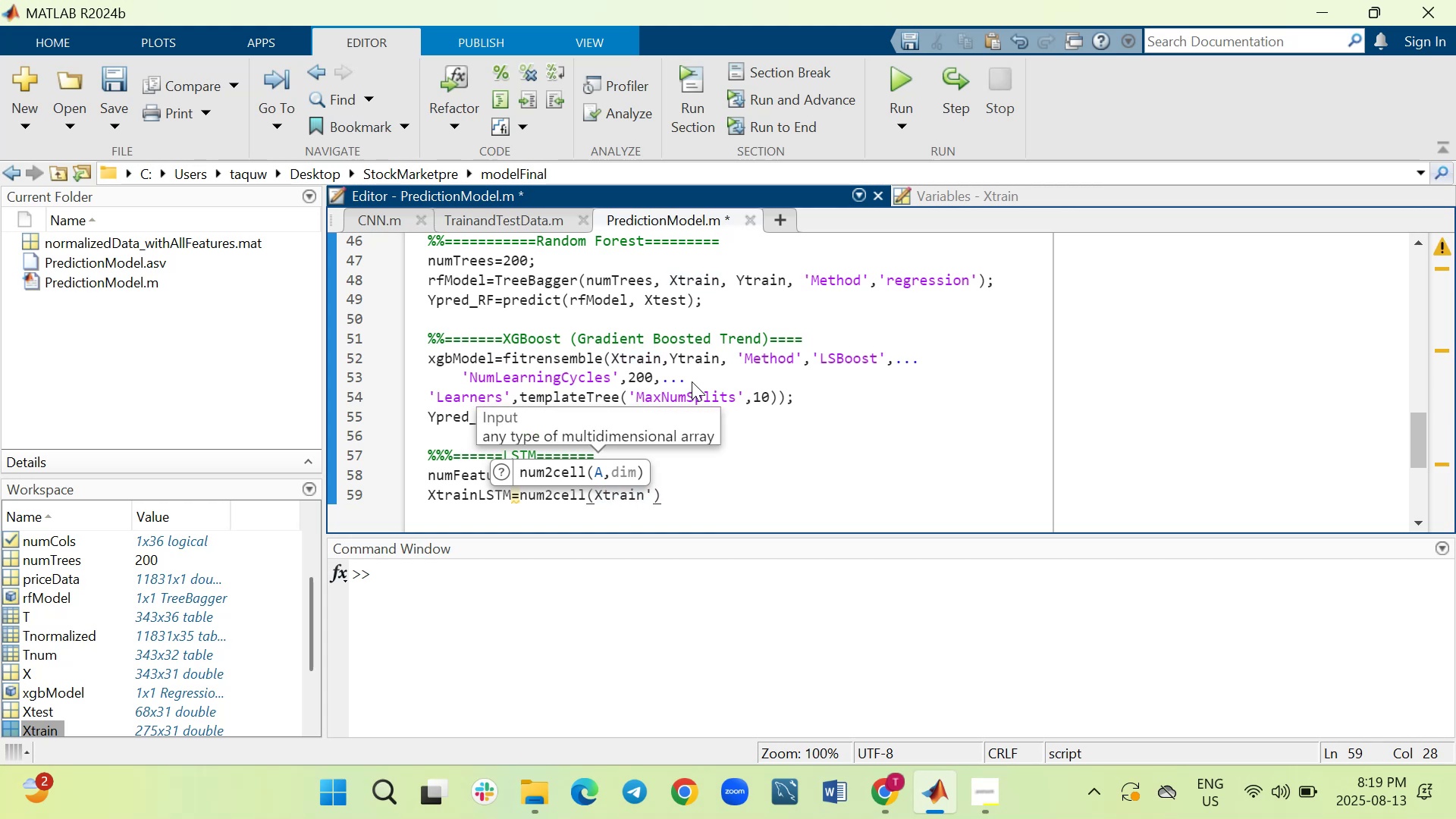 
key(Comma)
 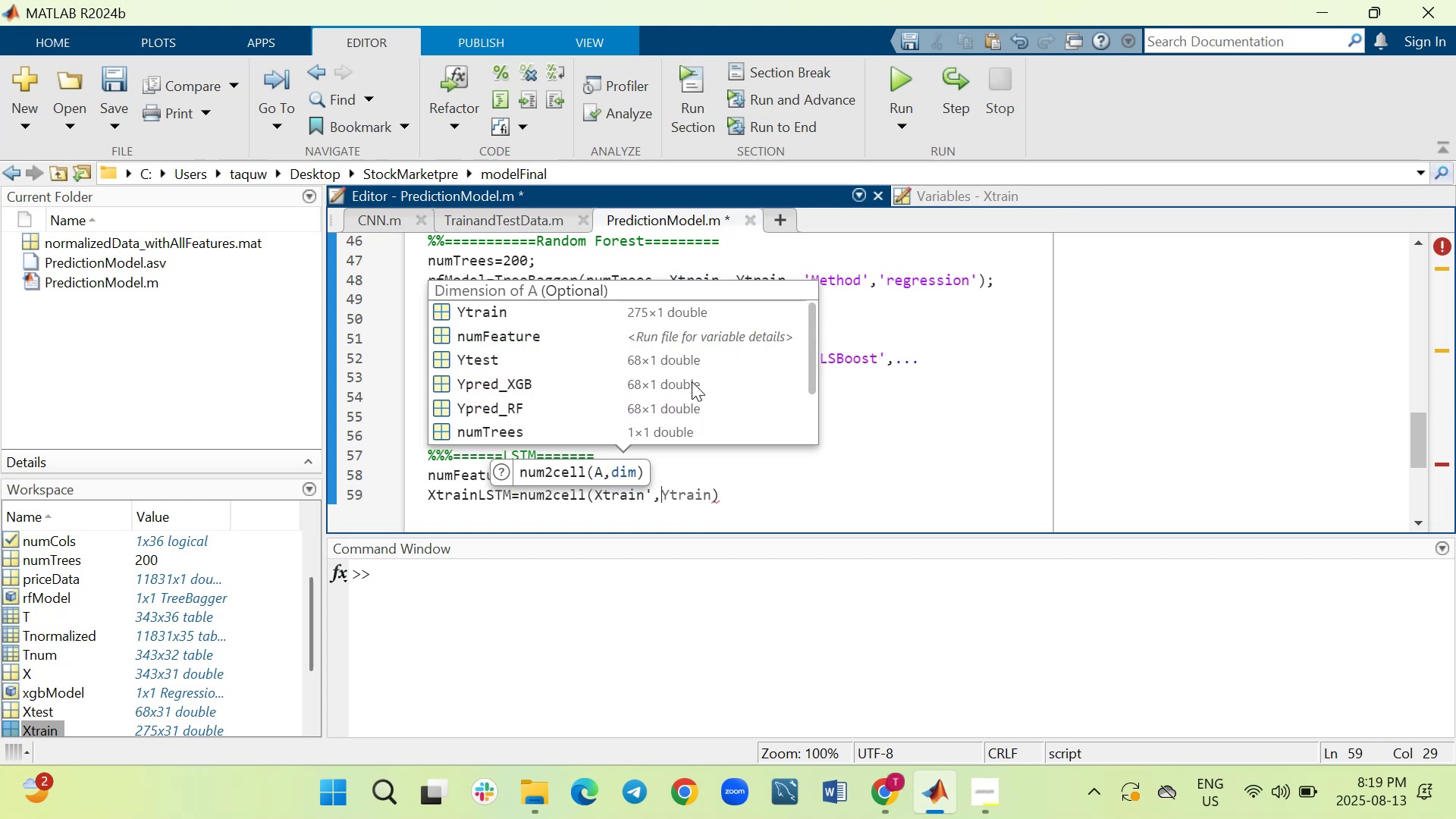 
key(1)
 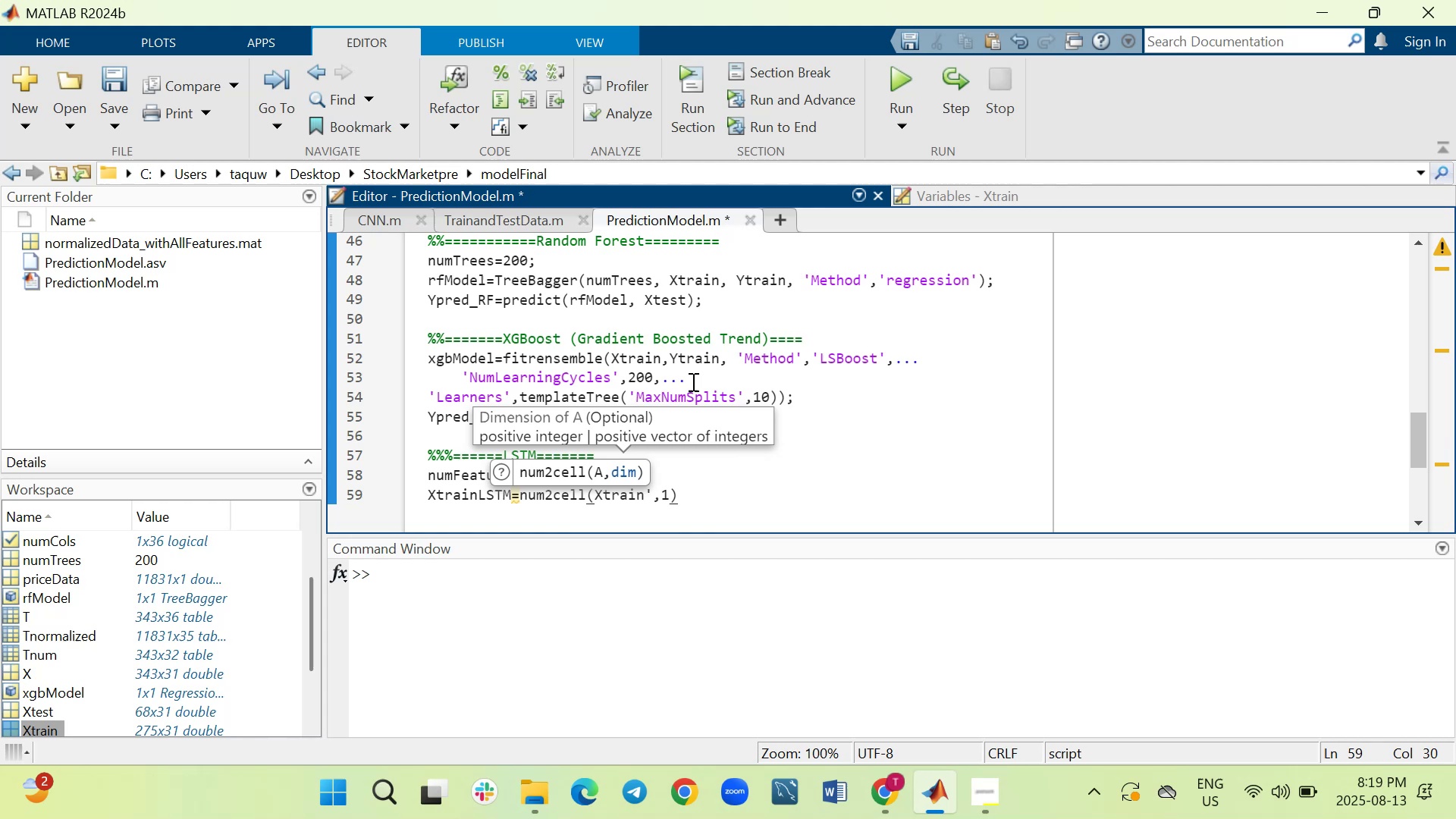 
key(ArrowRight)
 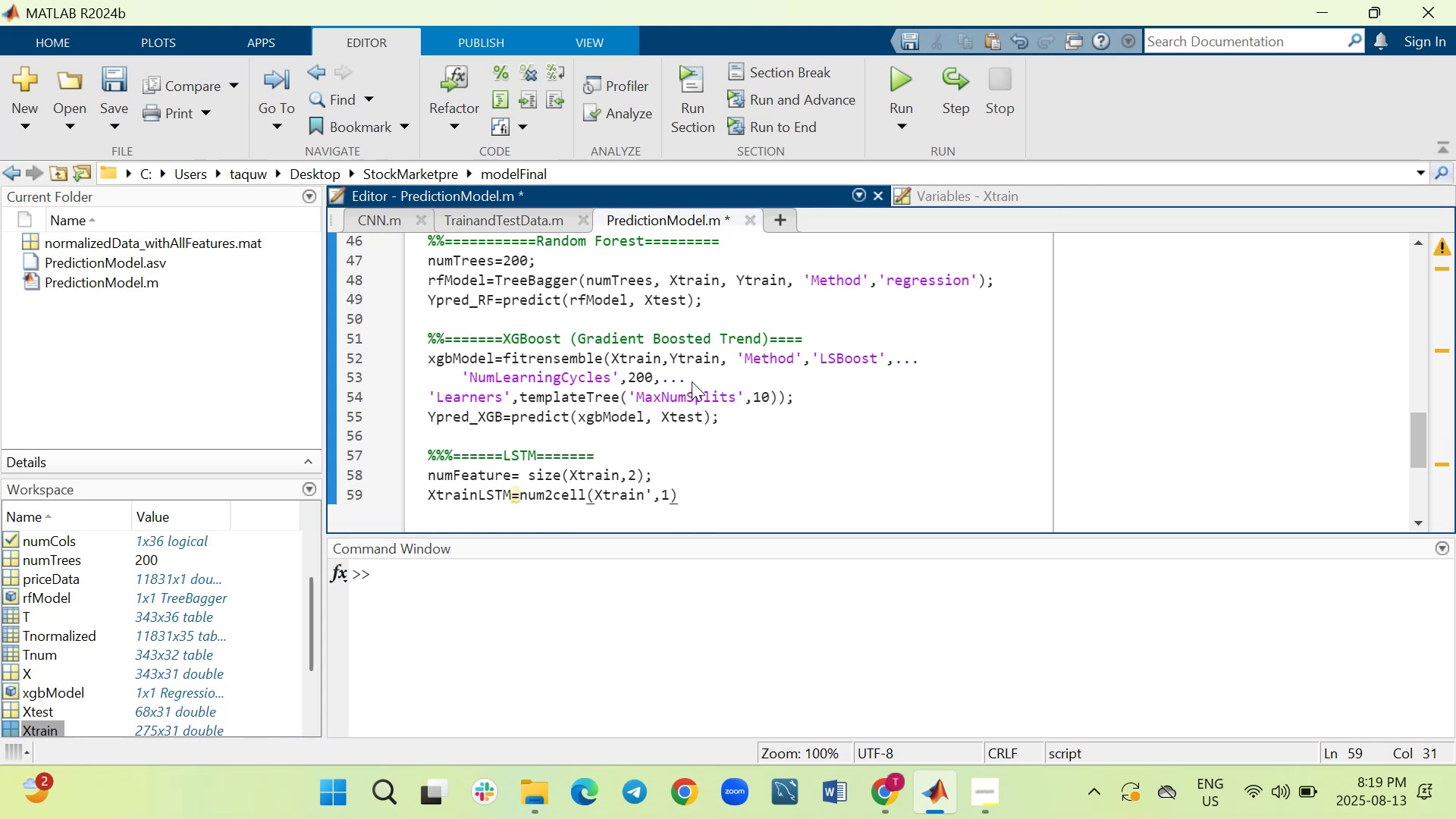 
key(Semicolon)
 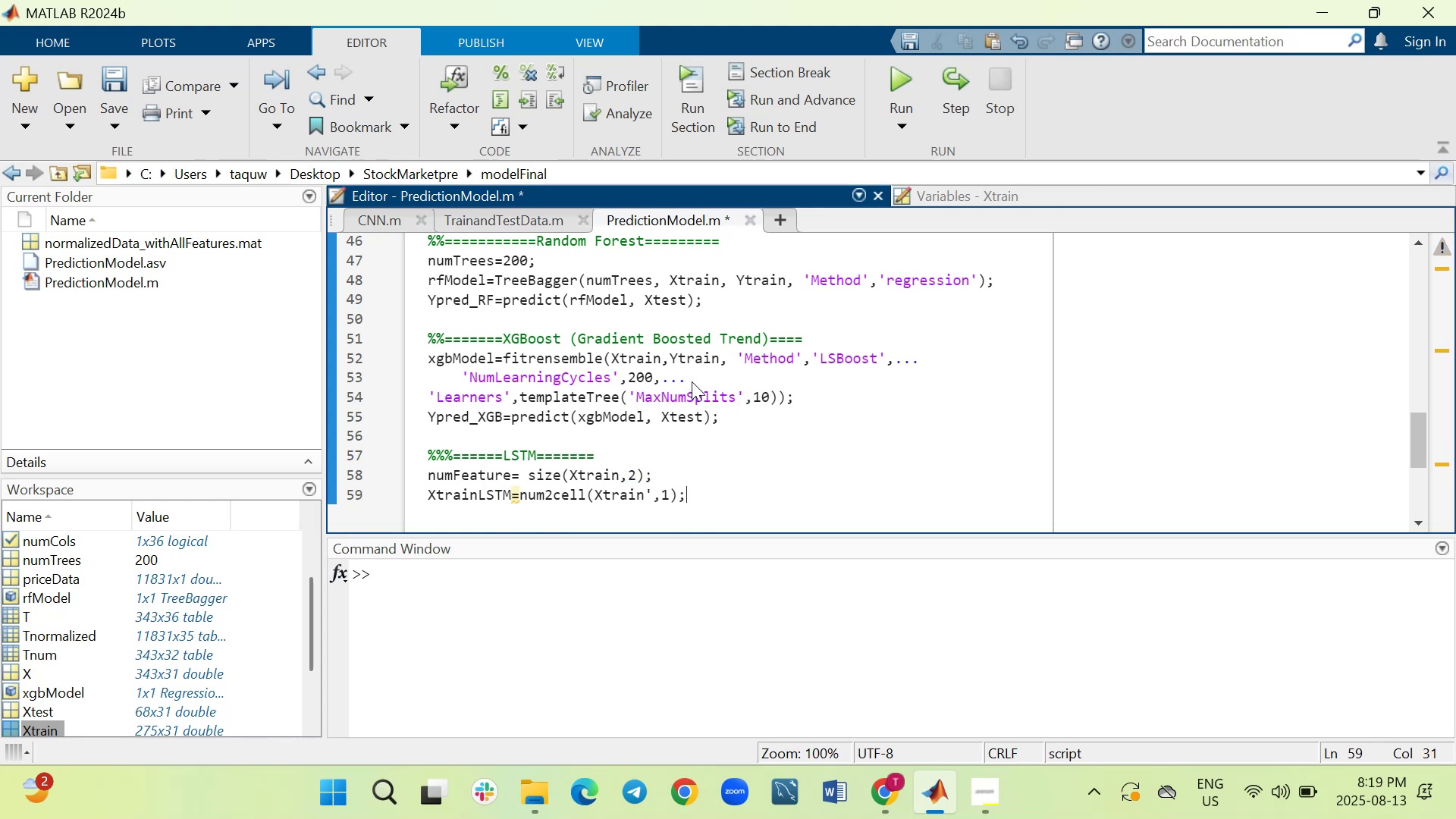 
key(Shift+ShiftRight)
 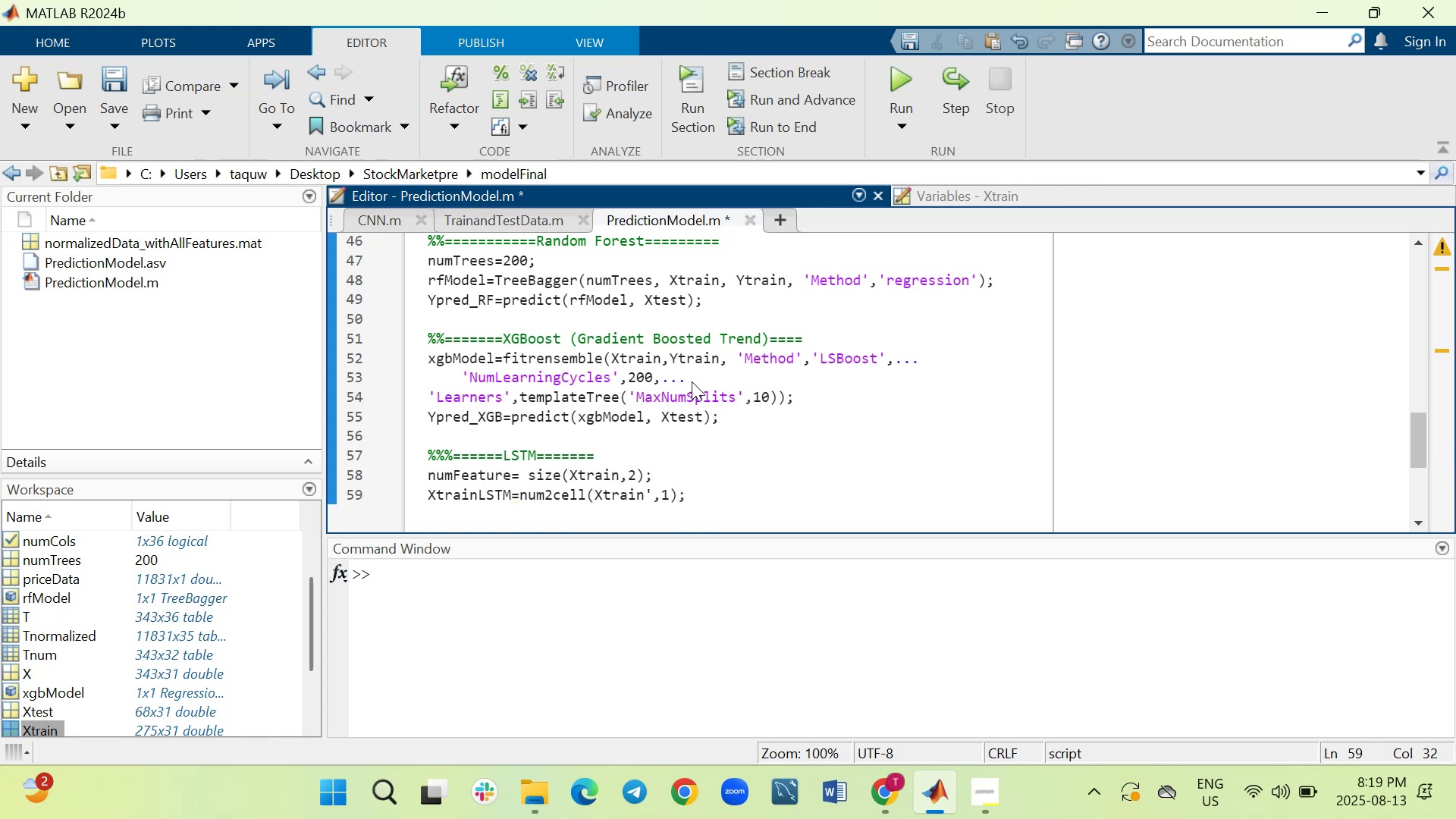 
key(Shift+ShiftRight)
 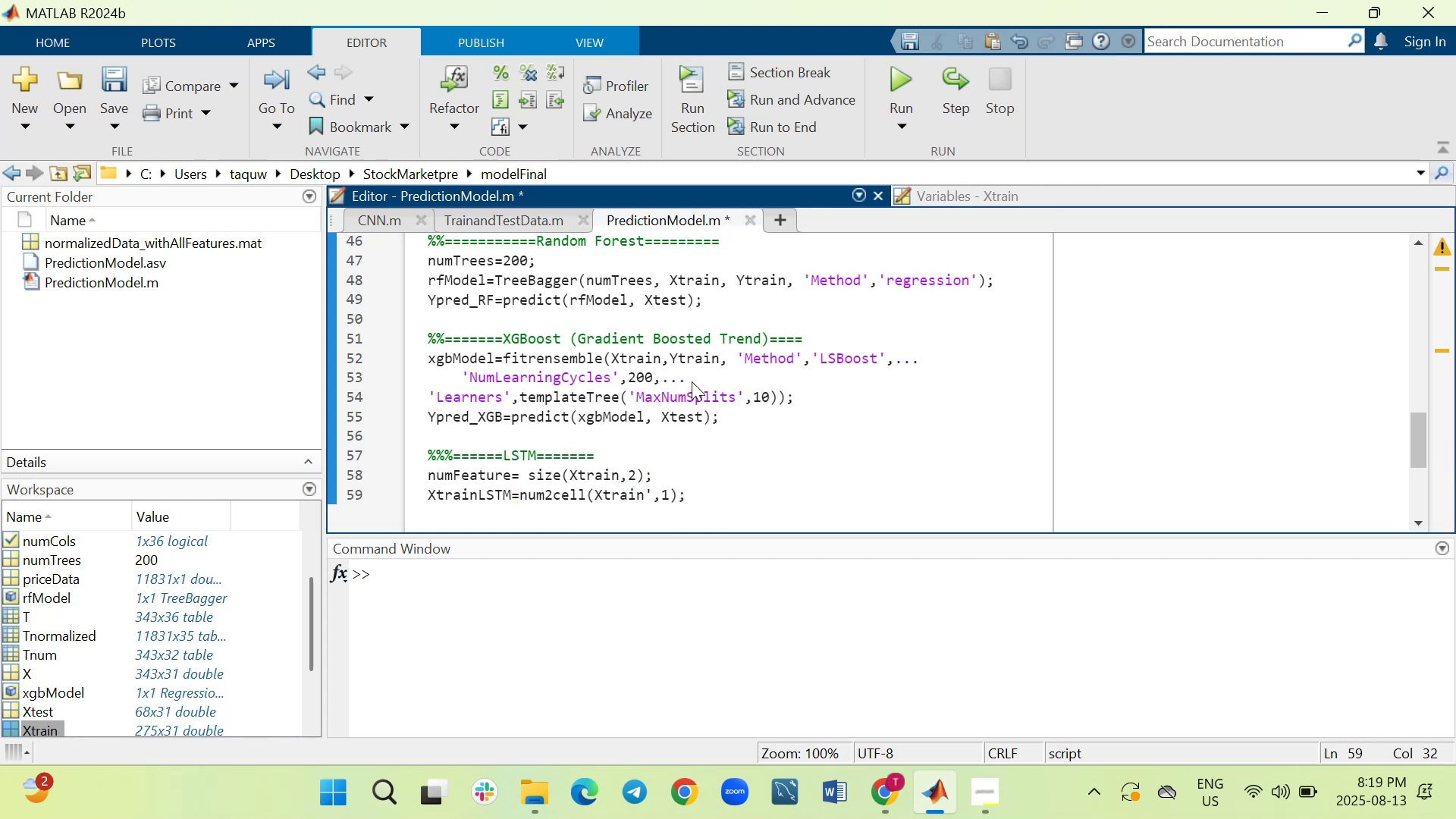 
key(Shift+Enter)
 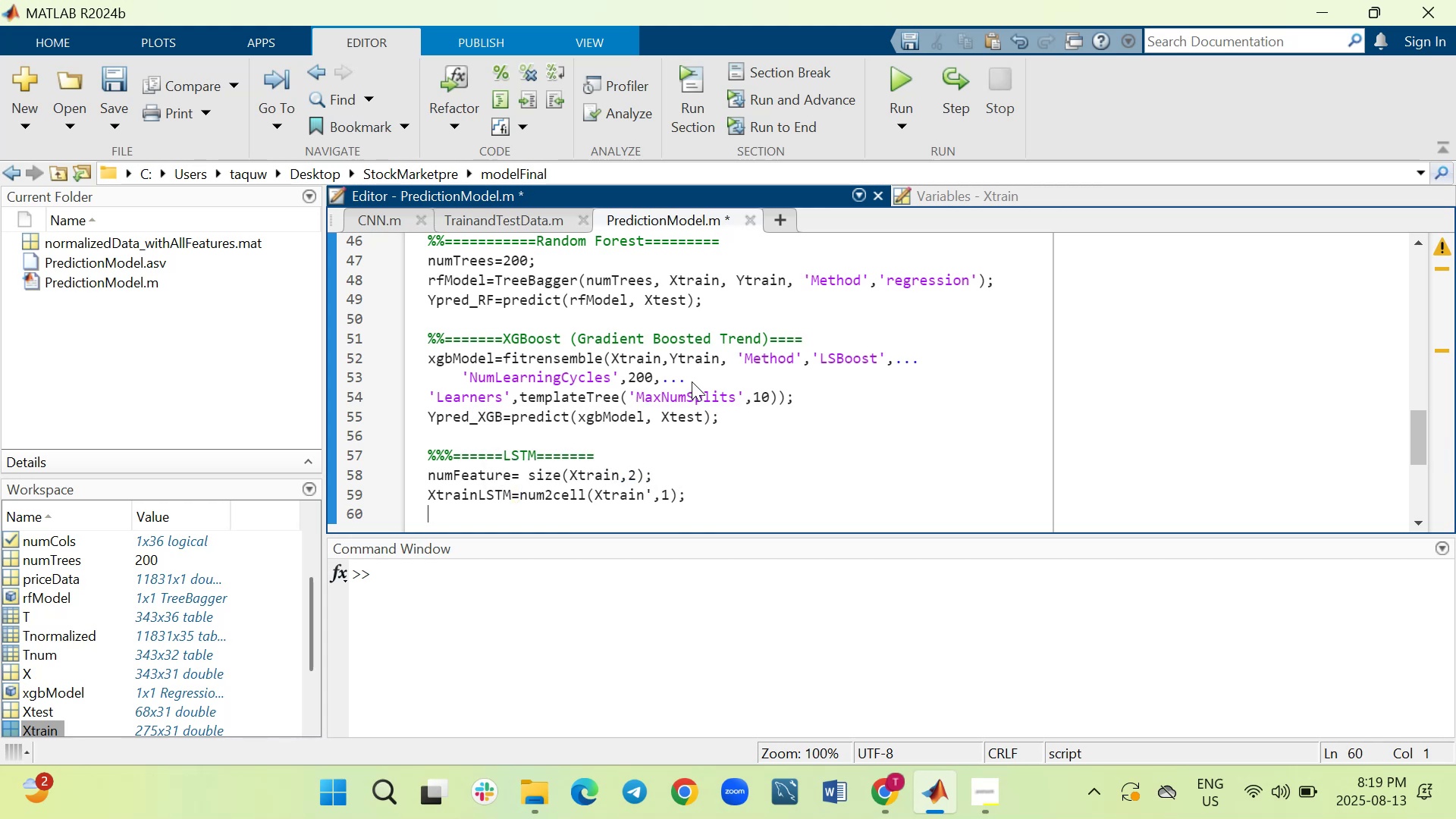 
type(Ytest)
 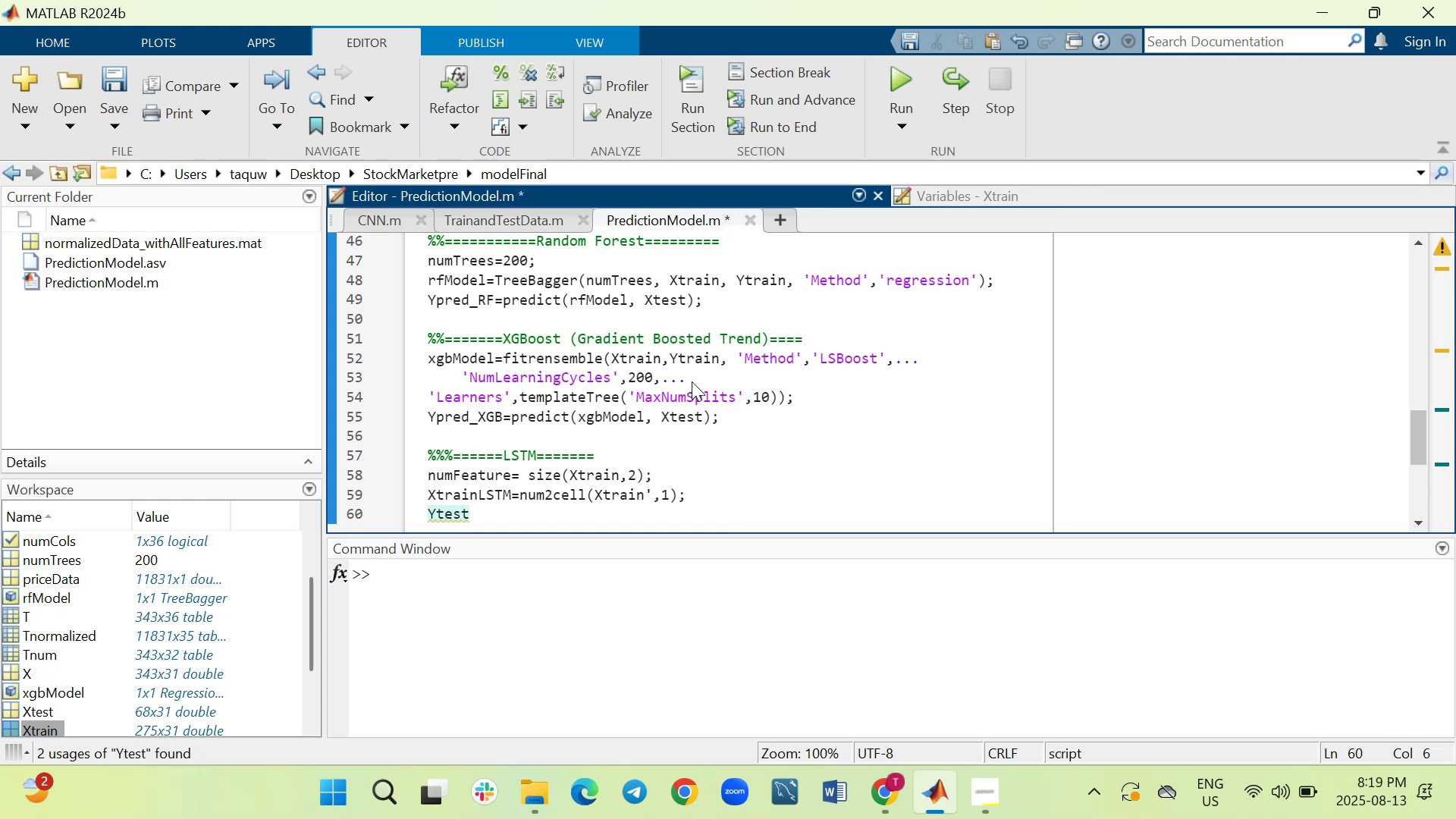 
wait(6.44)
 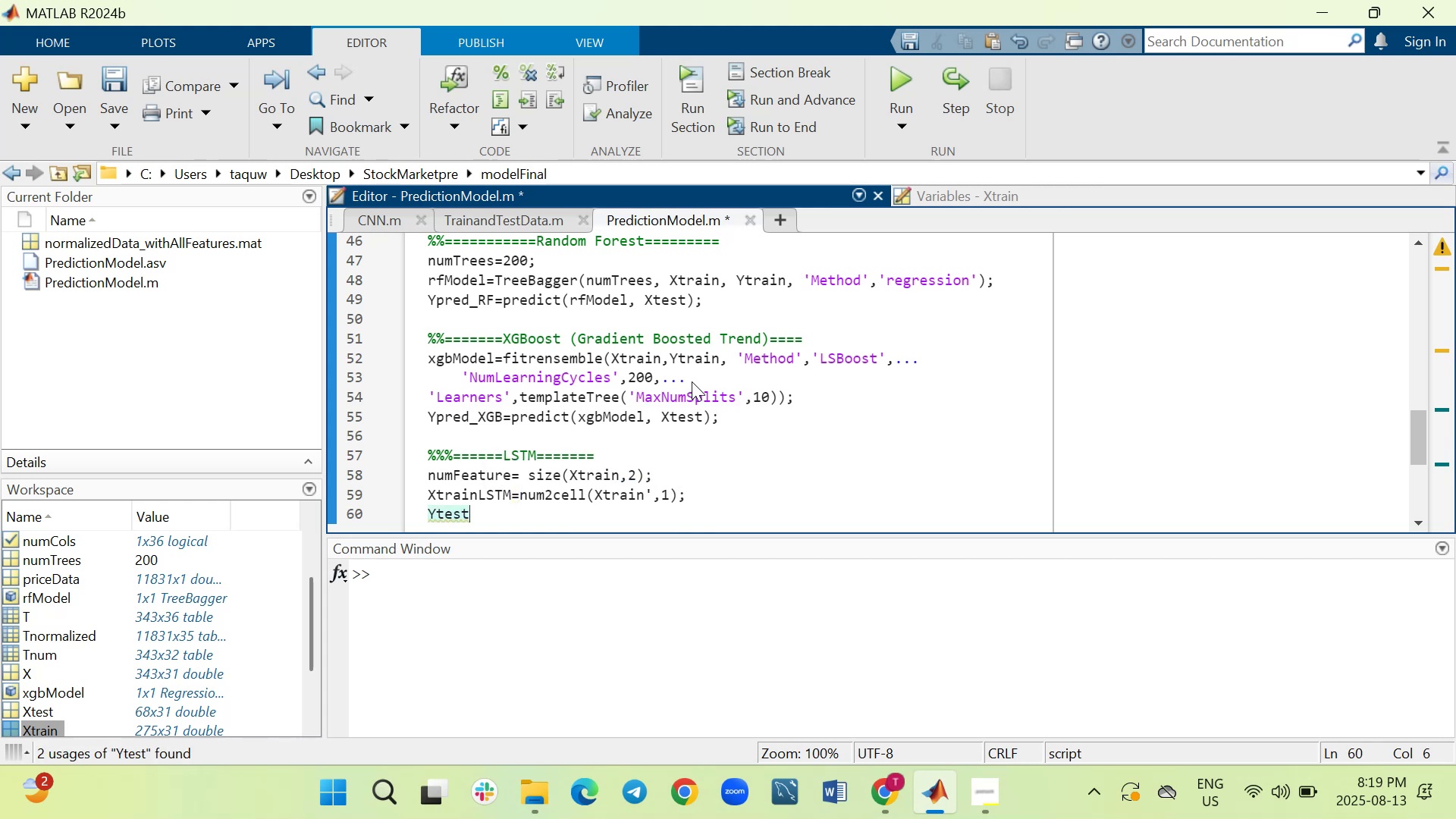 
type(LSTM=num2cell)
 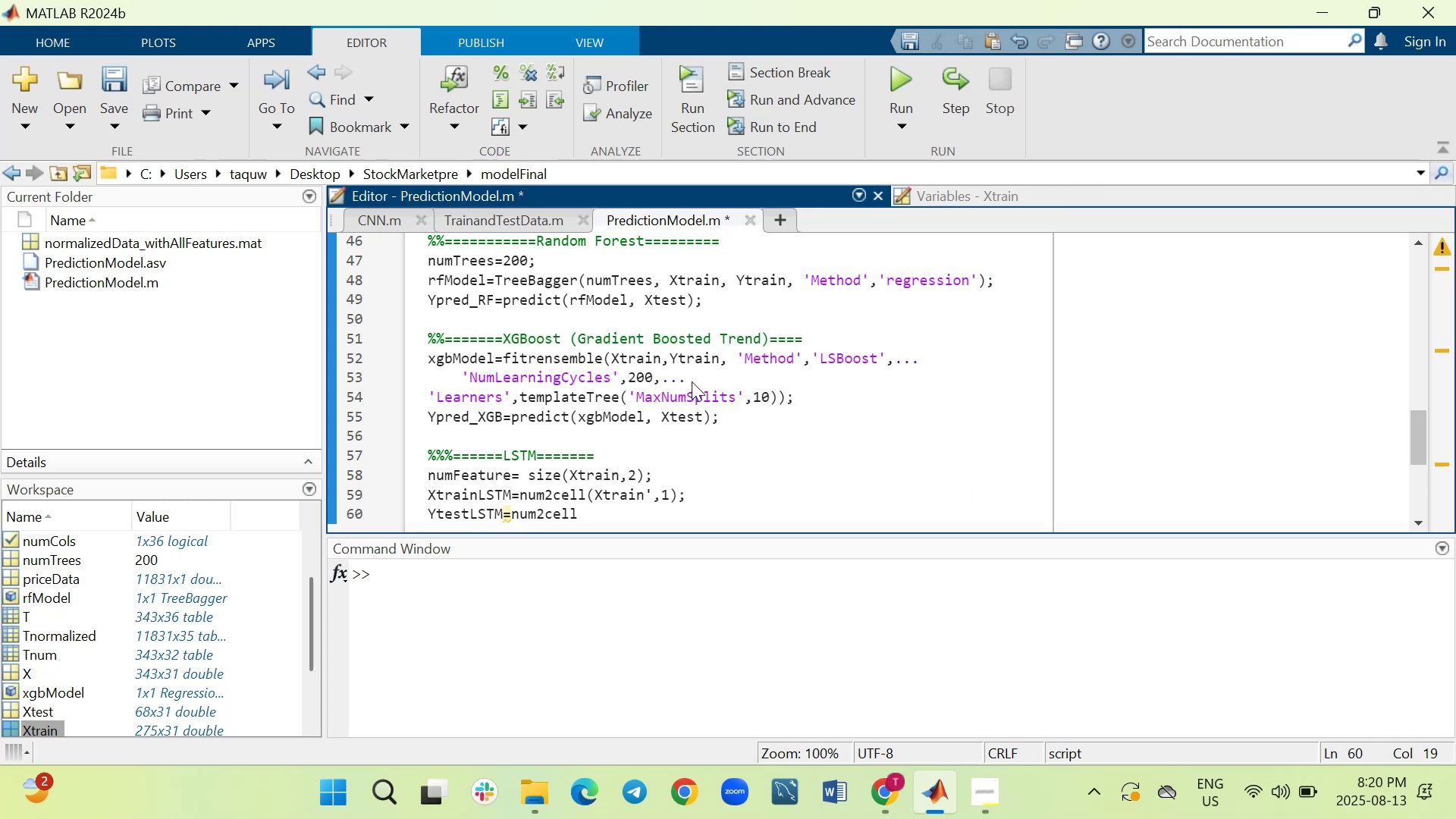 
type((Xtest)
 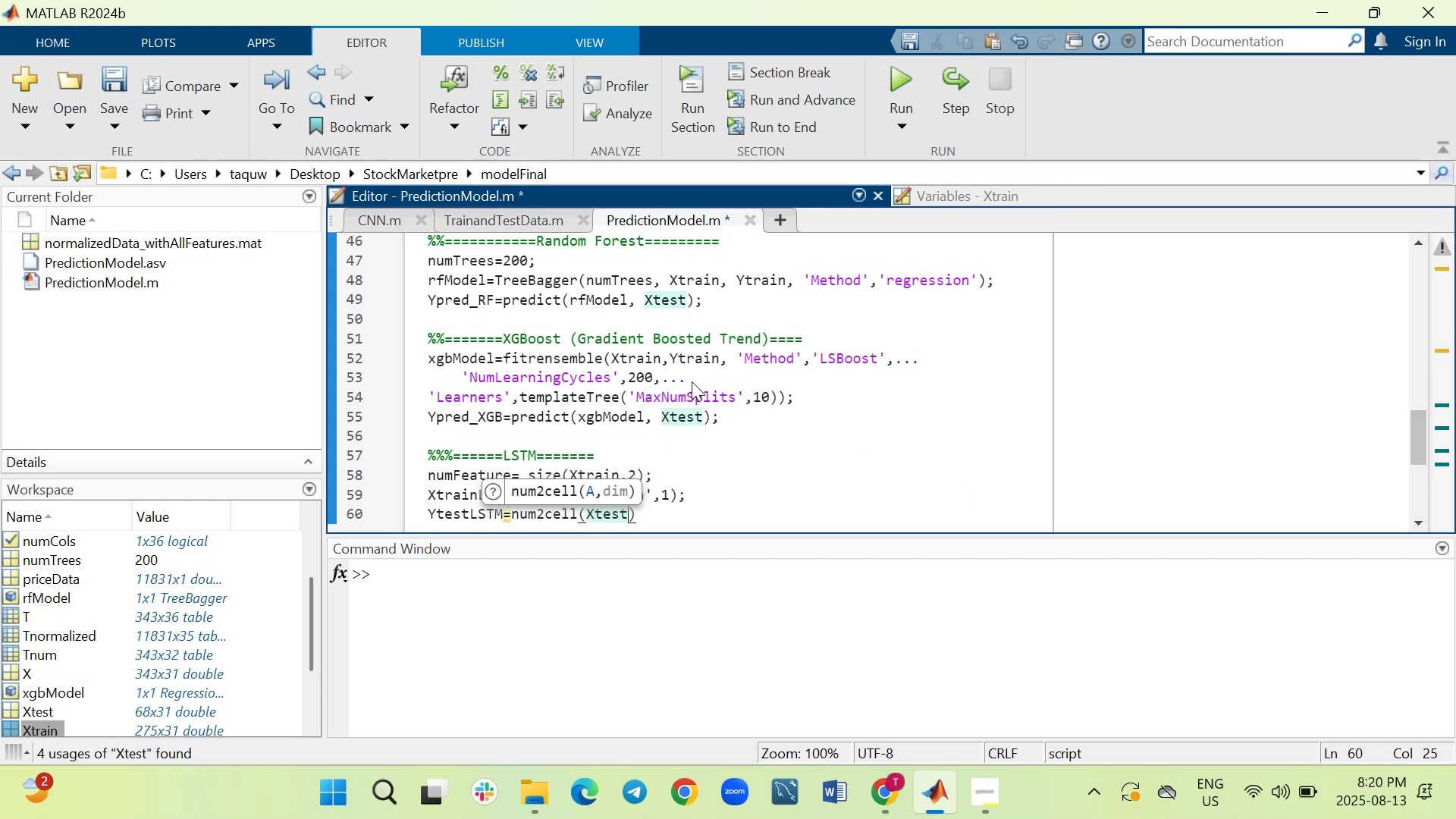 
key(Quote)
 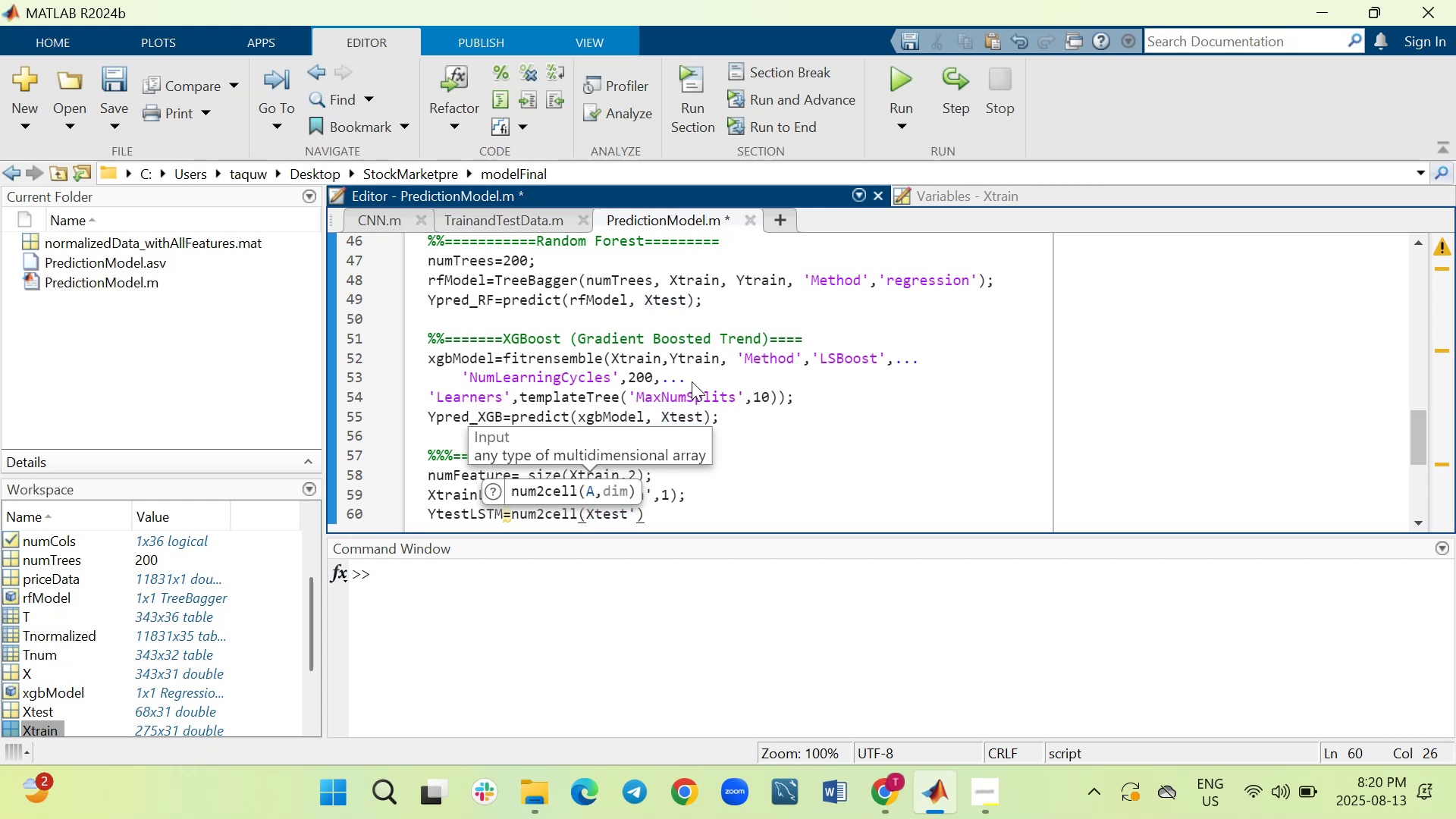 
key(Comma)
 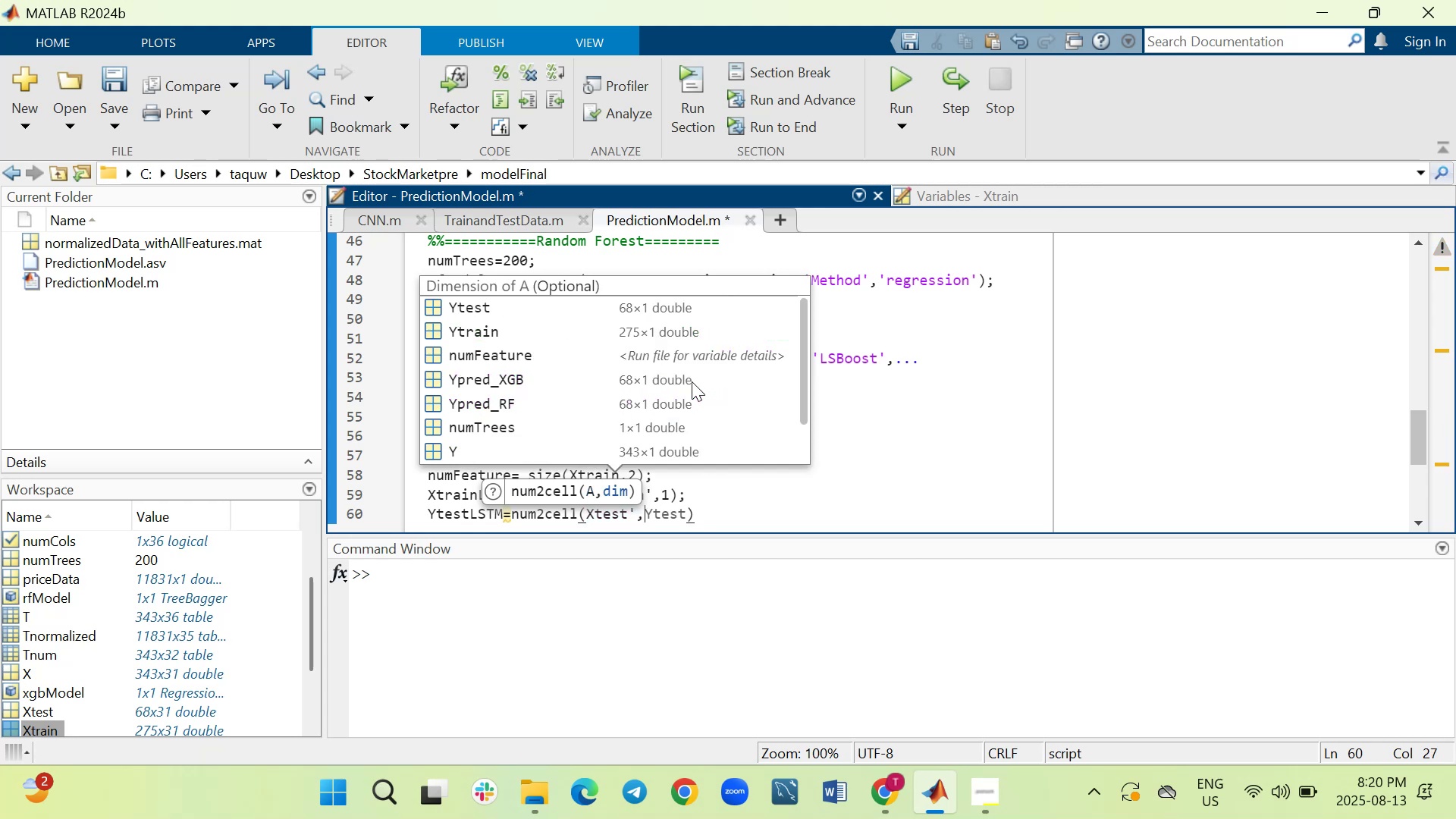 
key(1)
 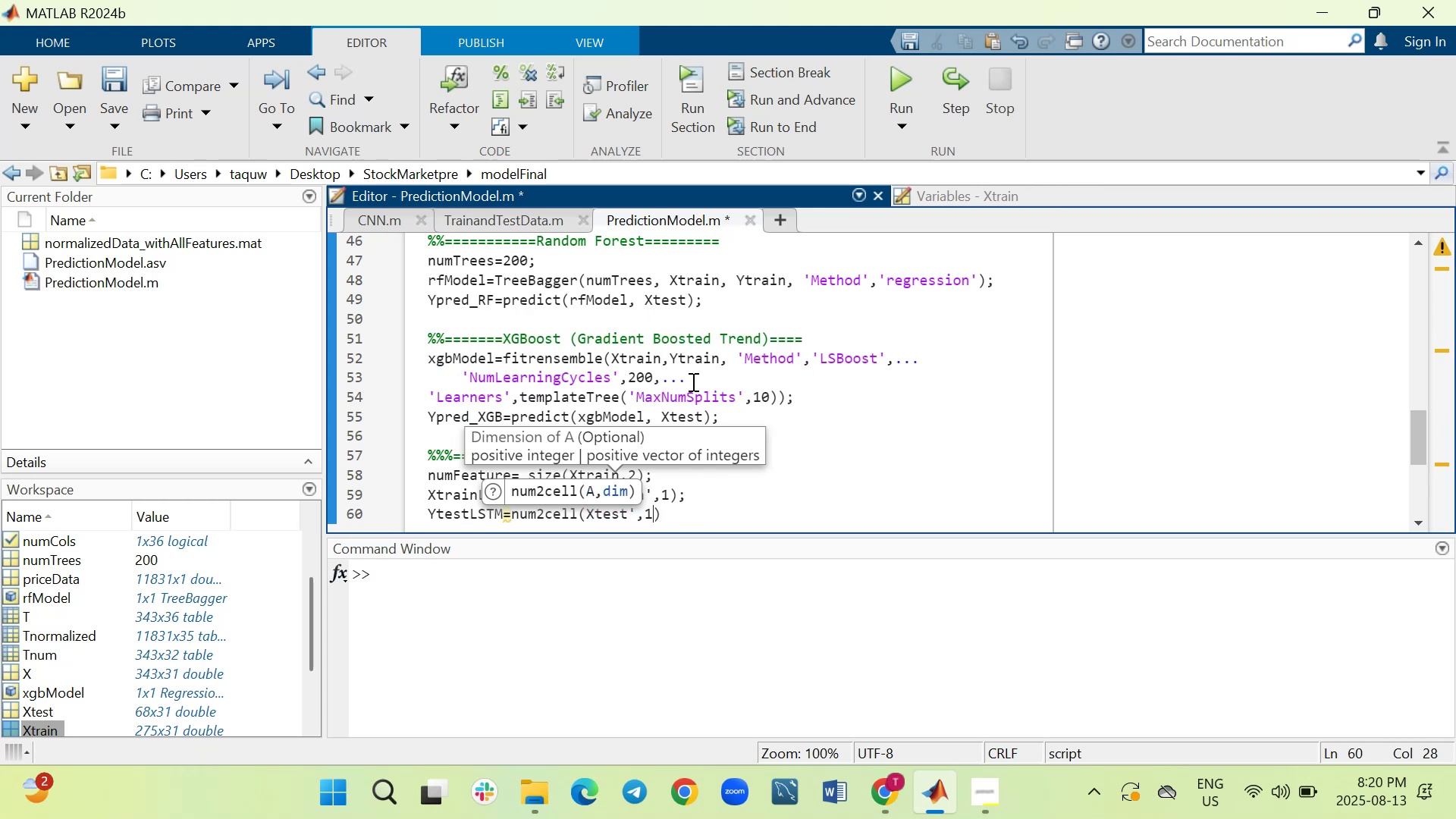 
key(ArrowRight)
 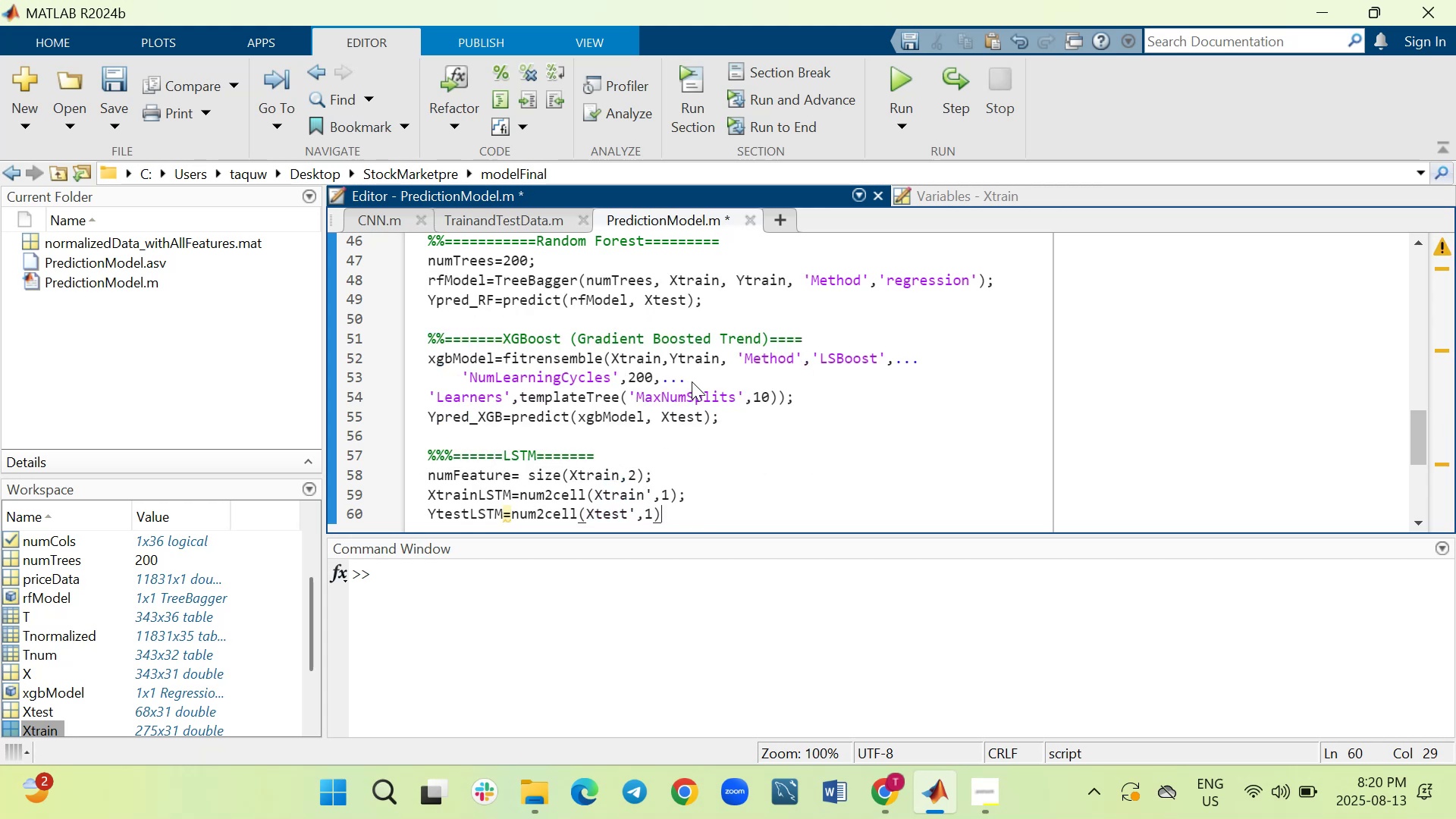 
key(Semicolon)
 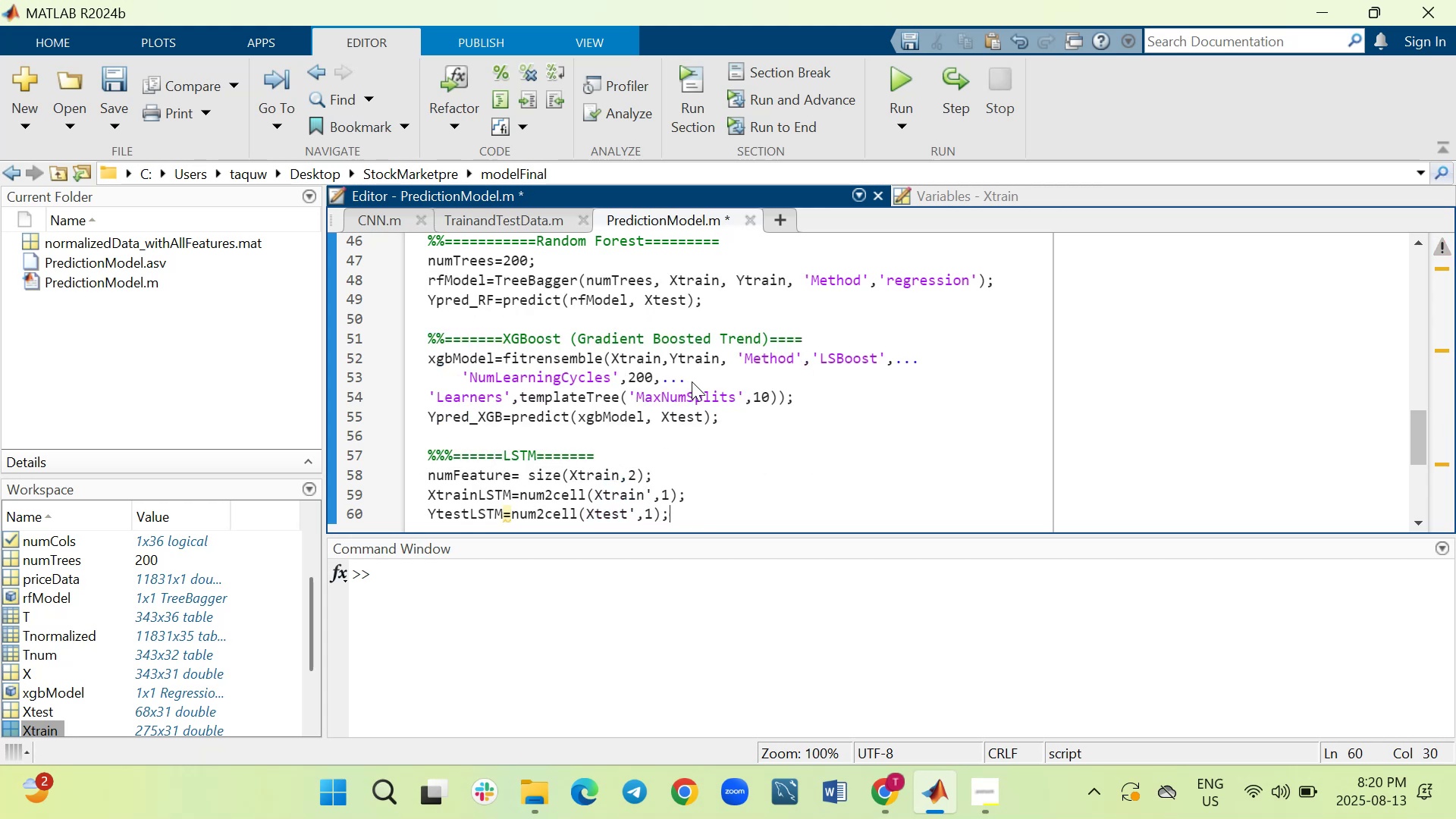 
key(Shift+ShiftRight)
 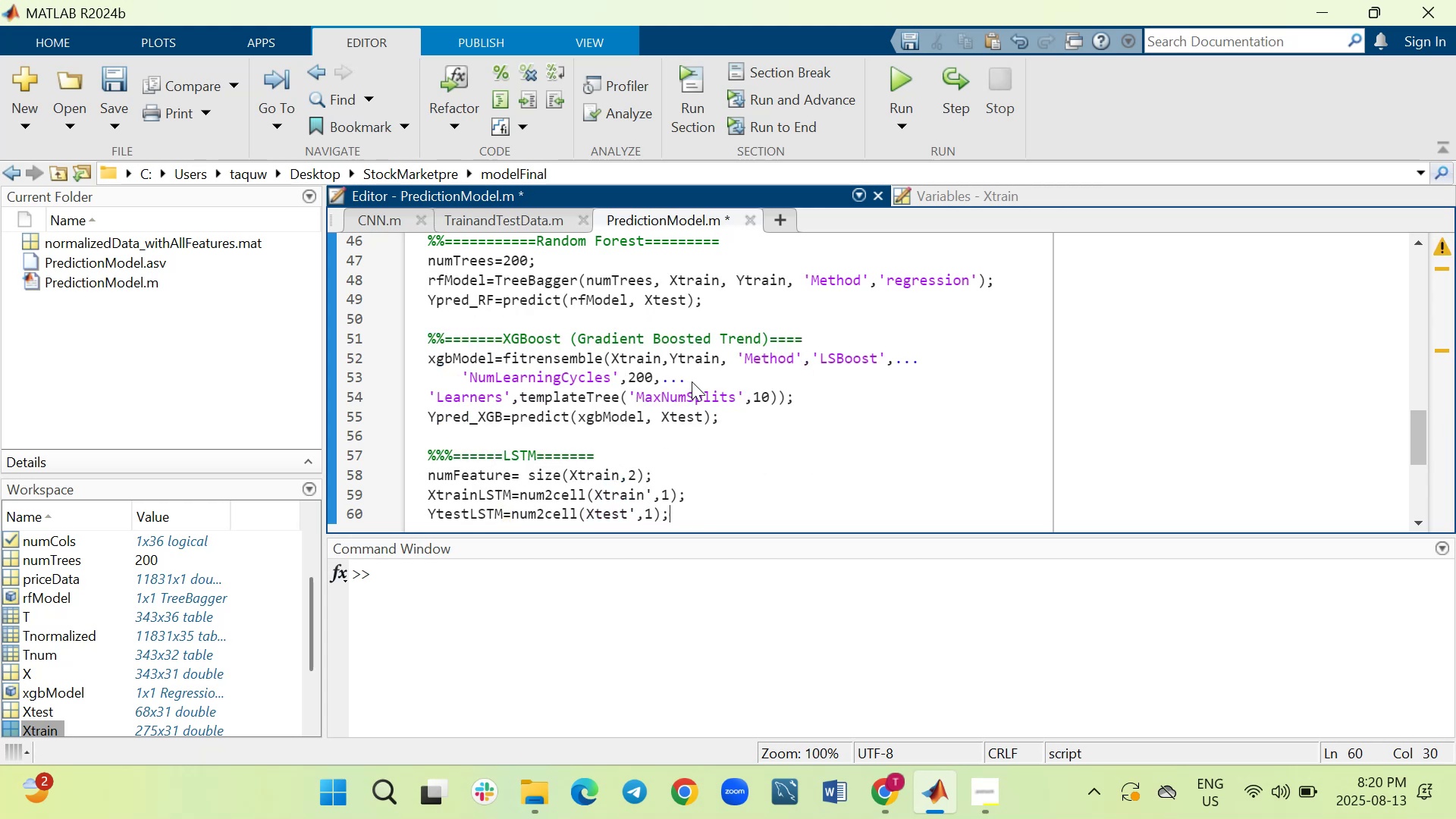 
key(Shift+Enter)
 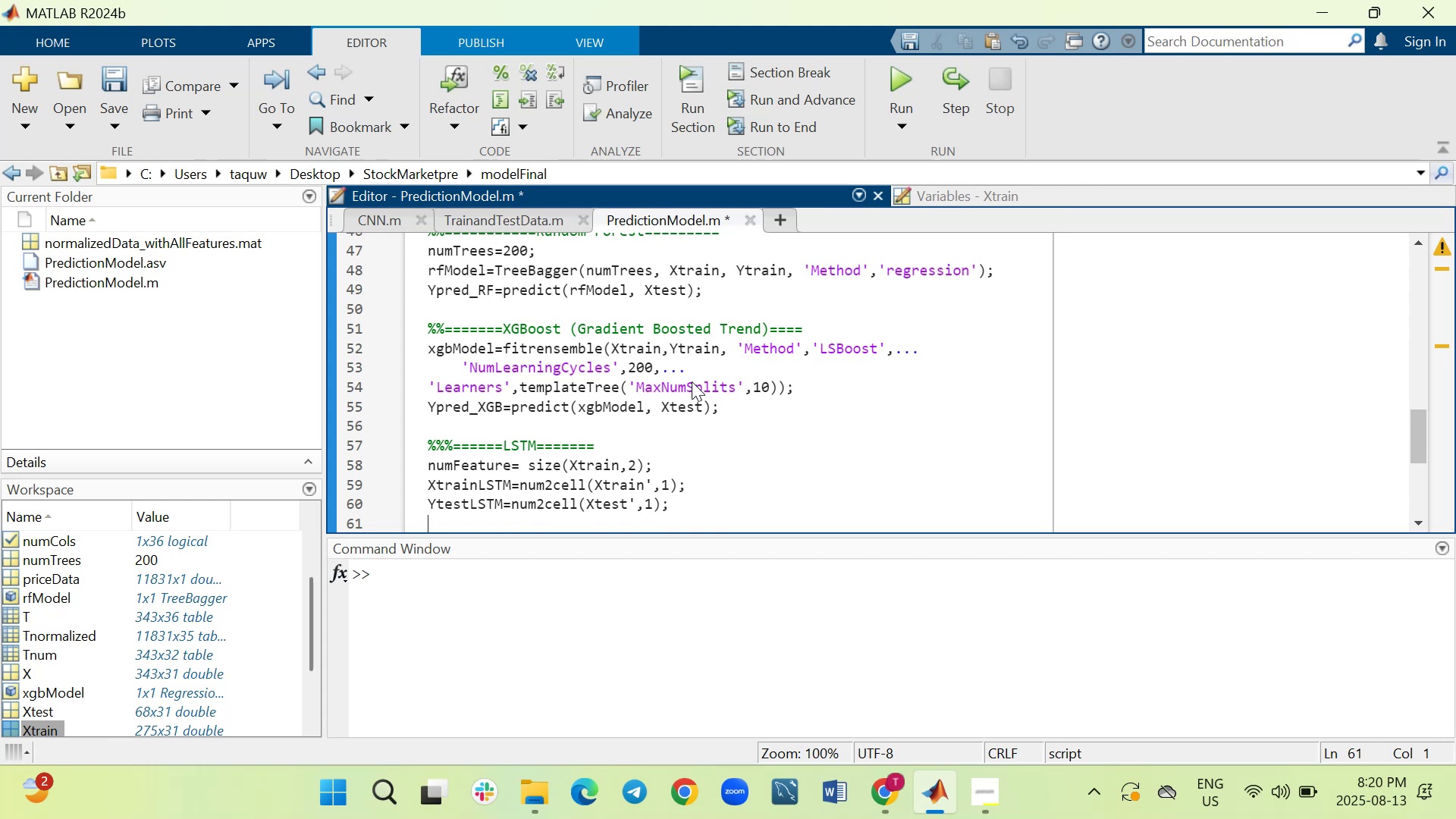 
wait(12.88)
 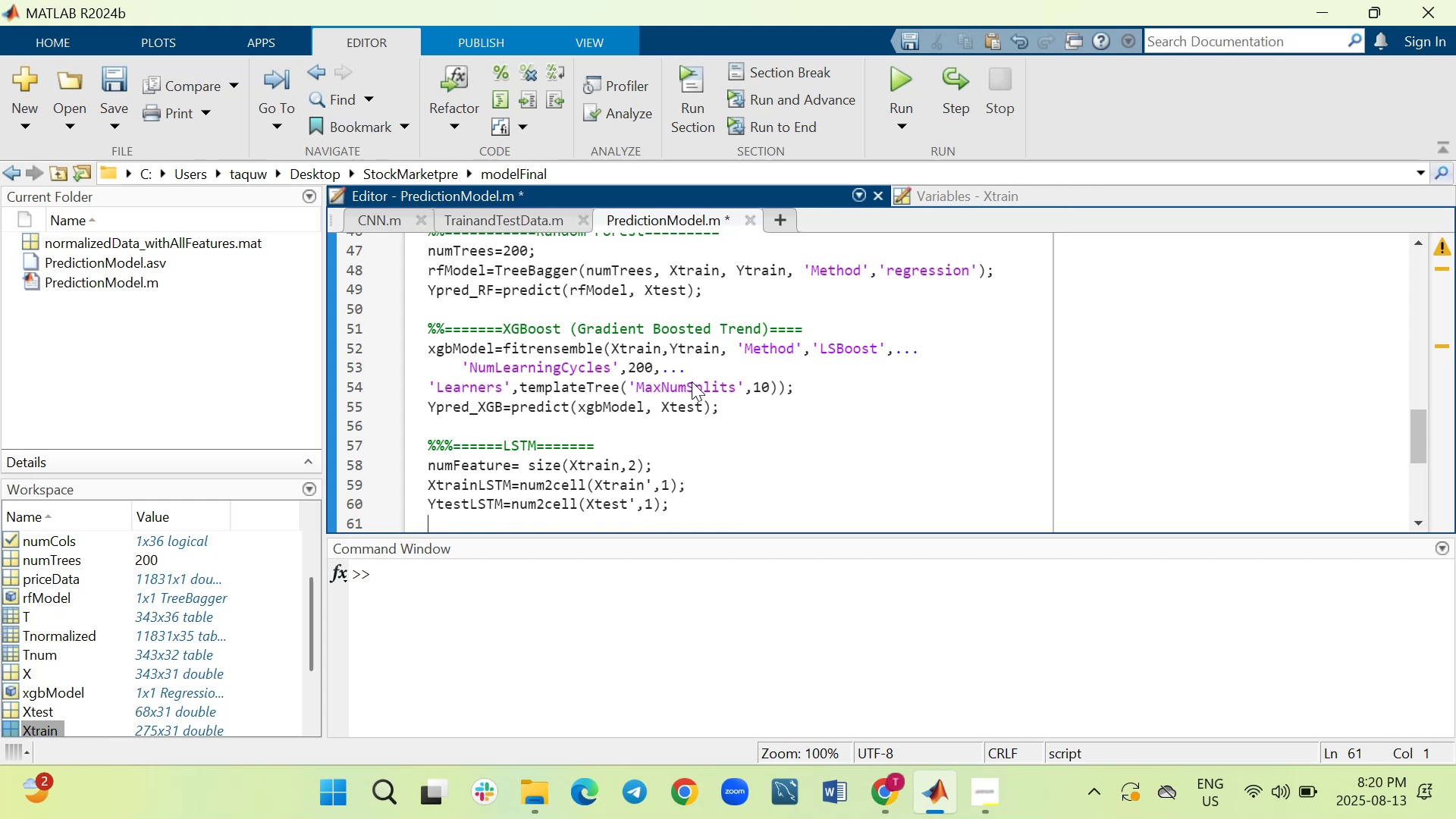 
left_click([895, 71])
 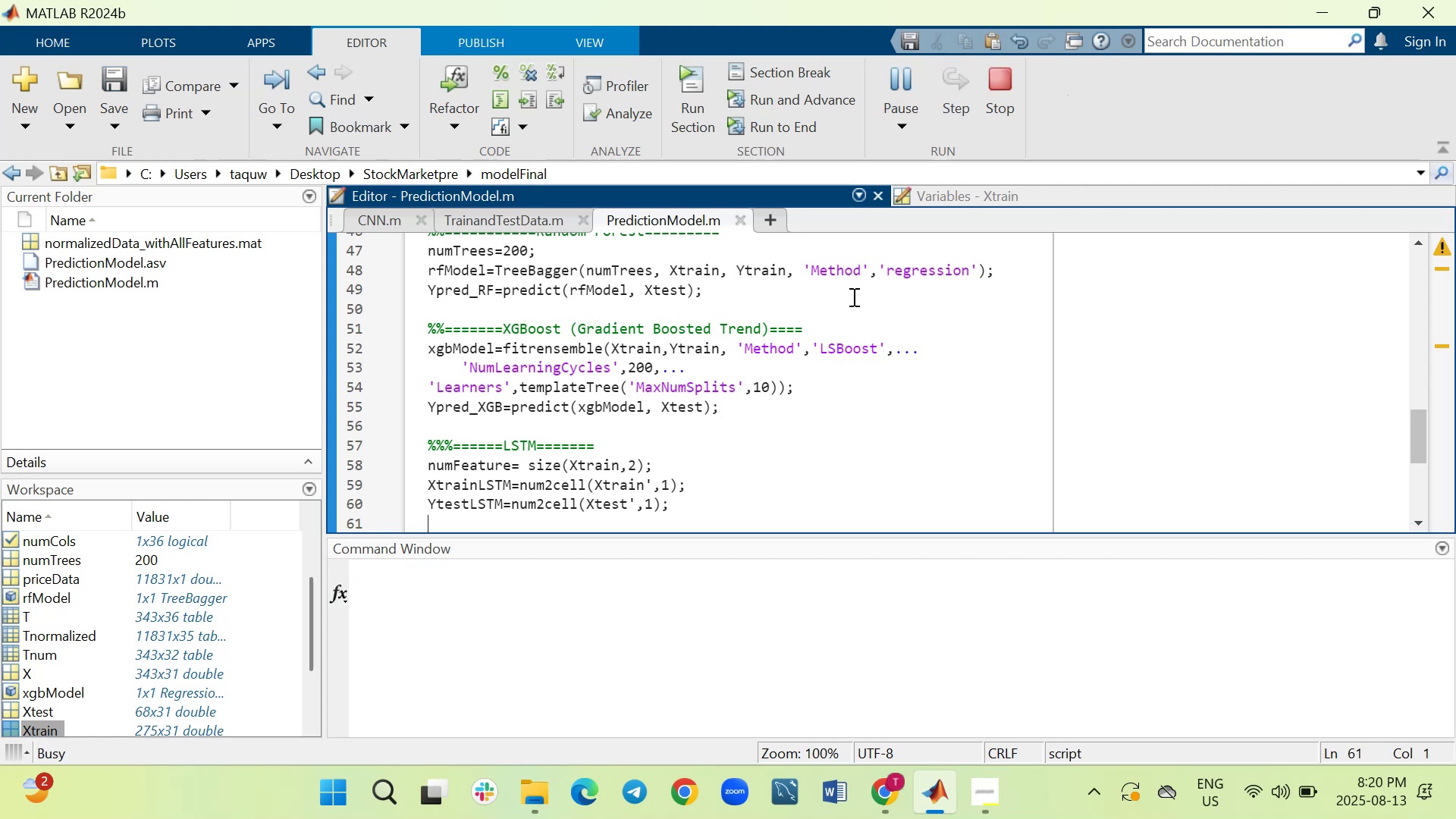 
key(Shift+ShiftRight)
 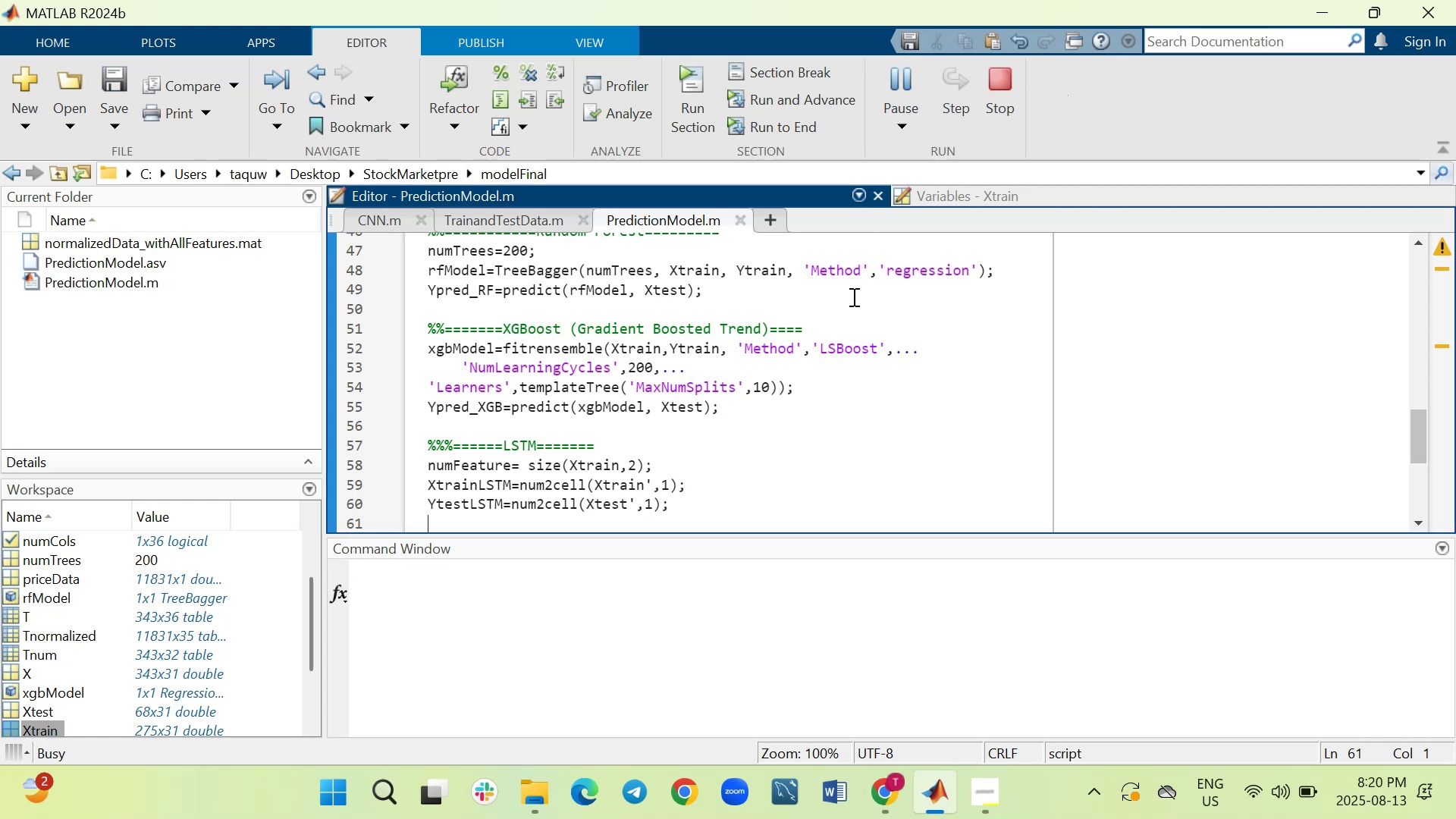 
key(Shift+Enter)
 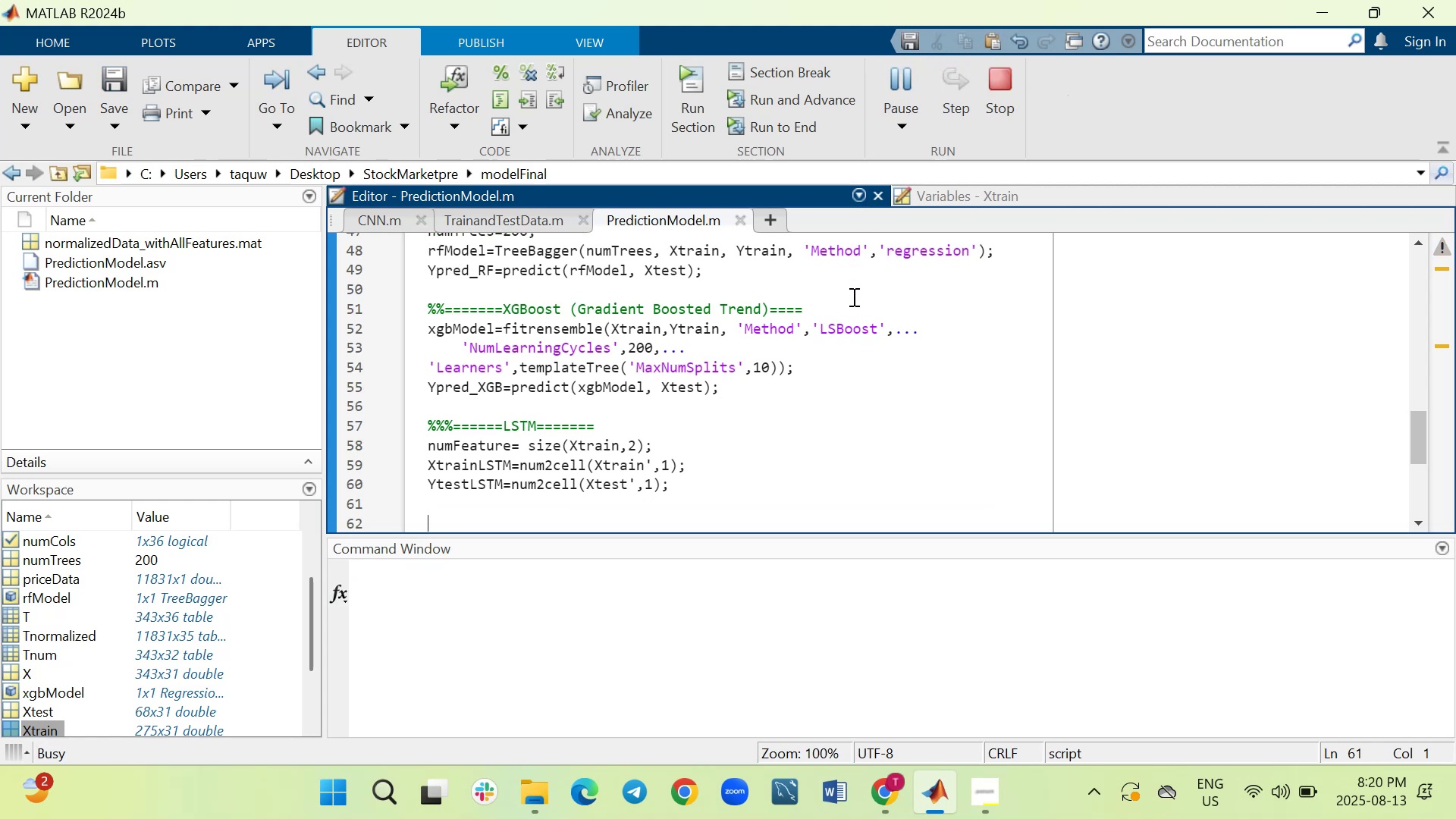 
key(Shift+Enter)
 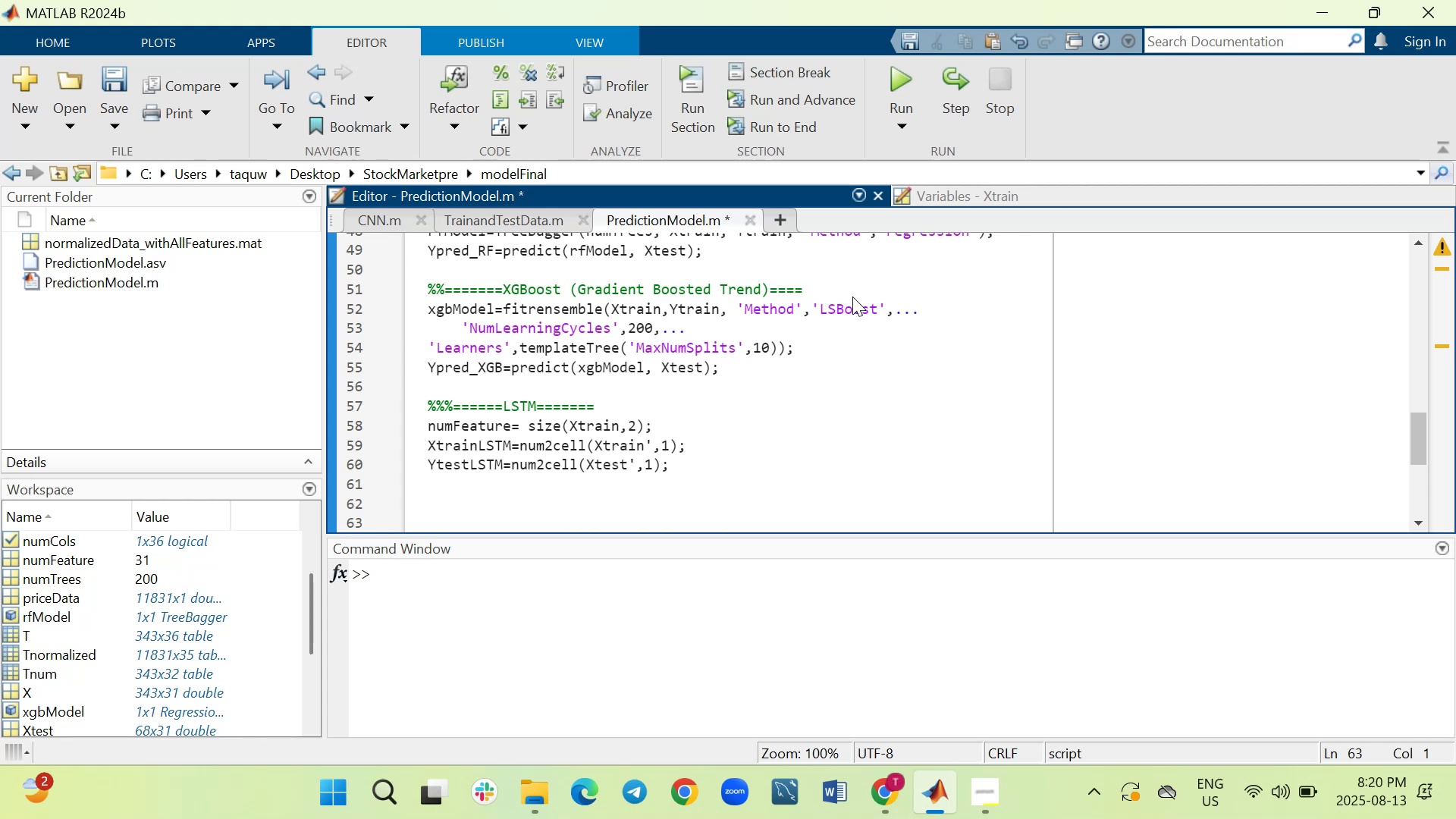 
wait(14.64)
 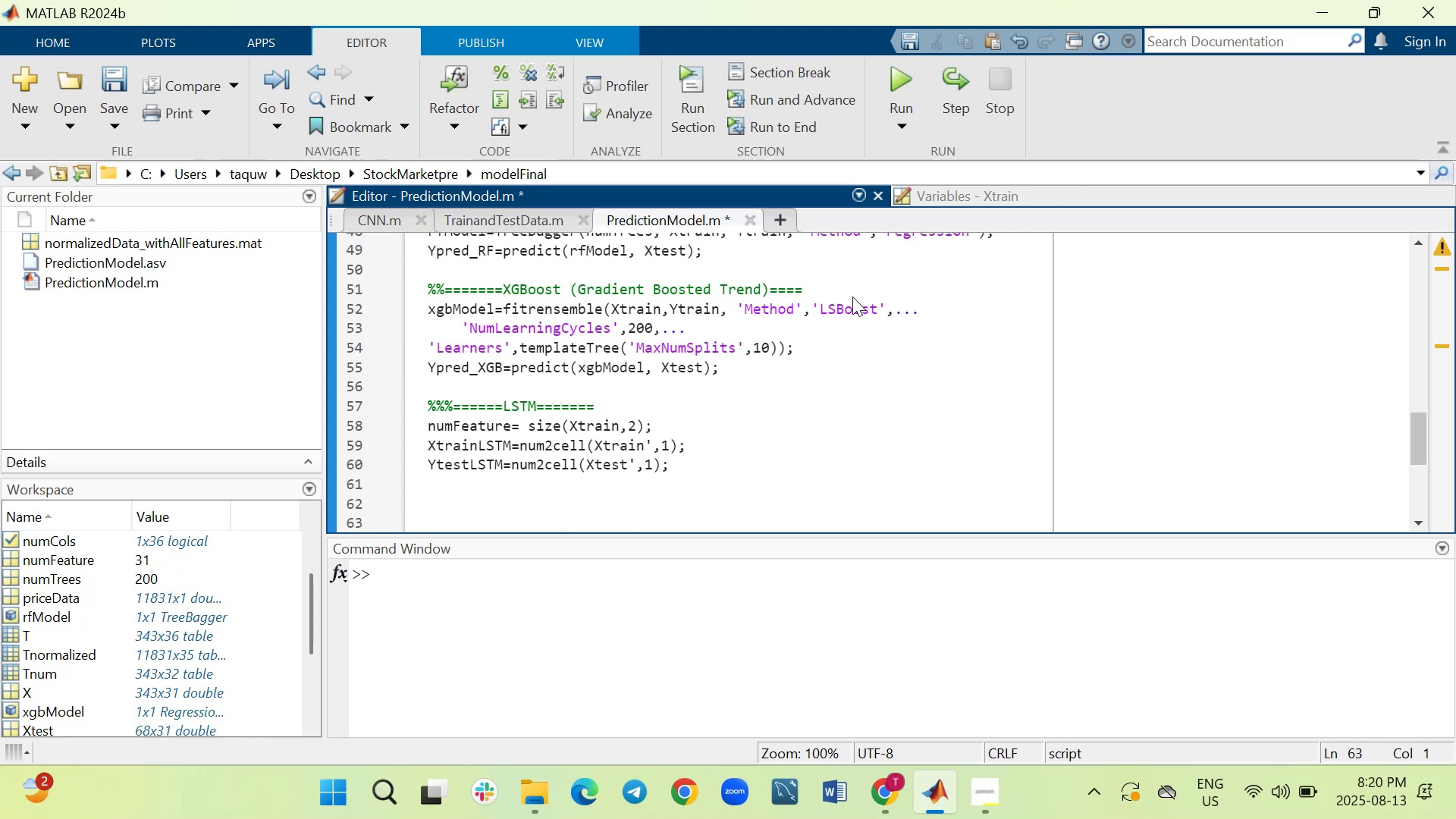 
type(layers)
 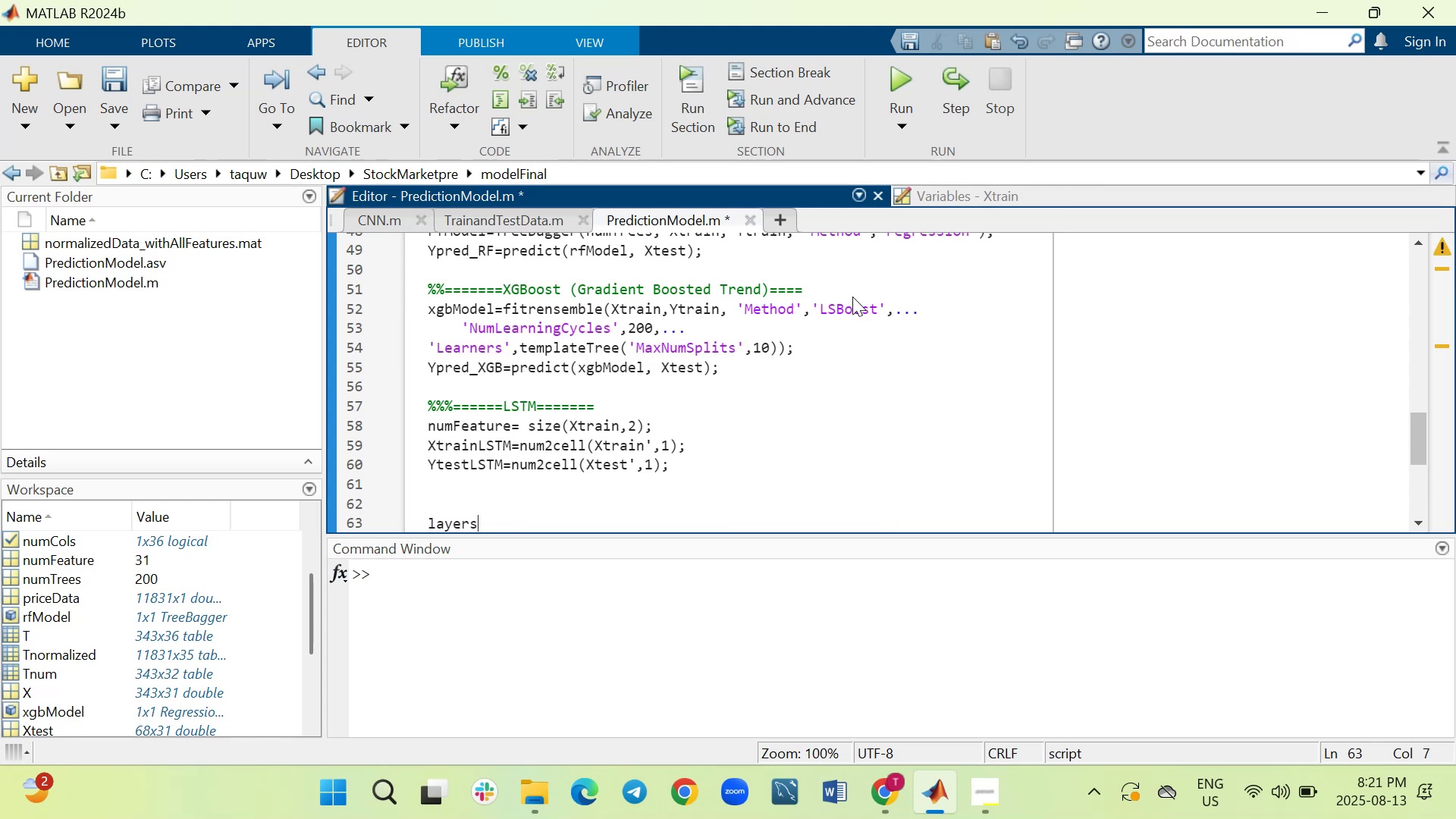 
key(Minus)
 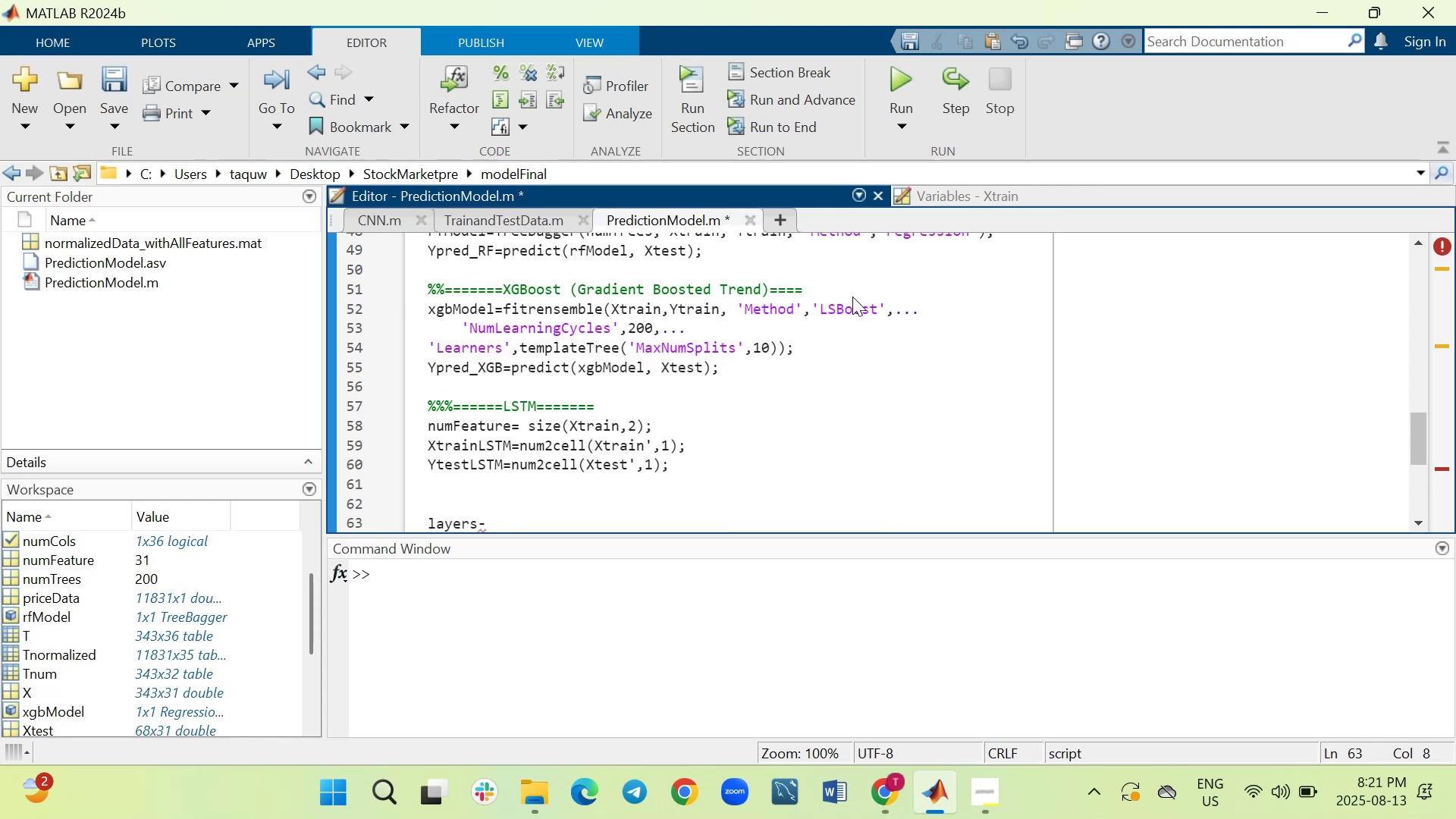 
key(Backspace)
 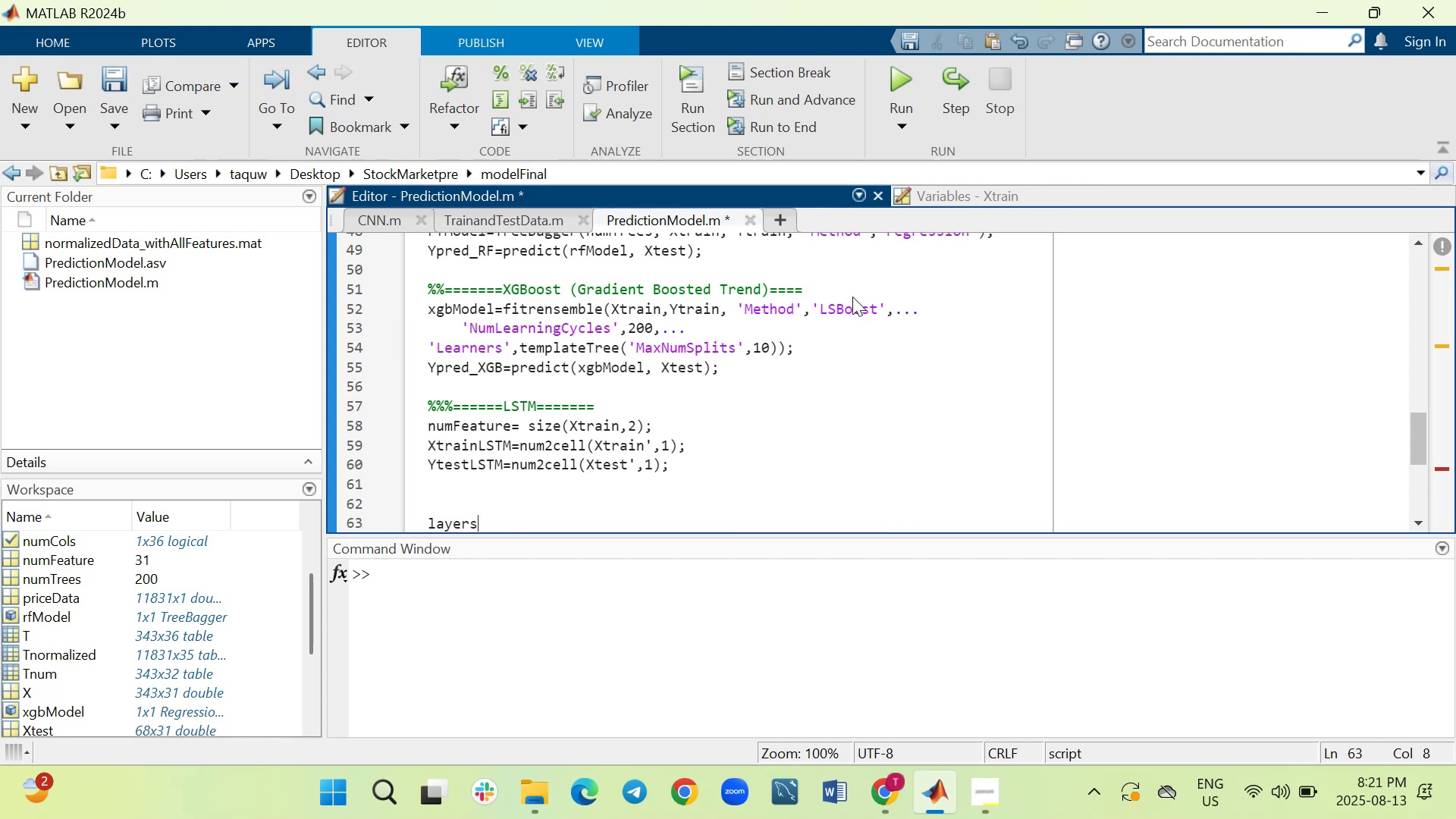 
key(Equal)
 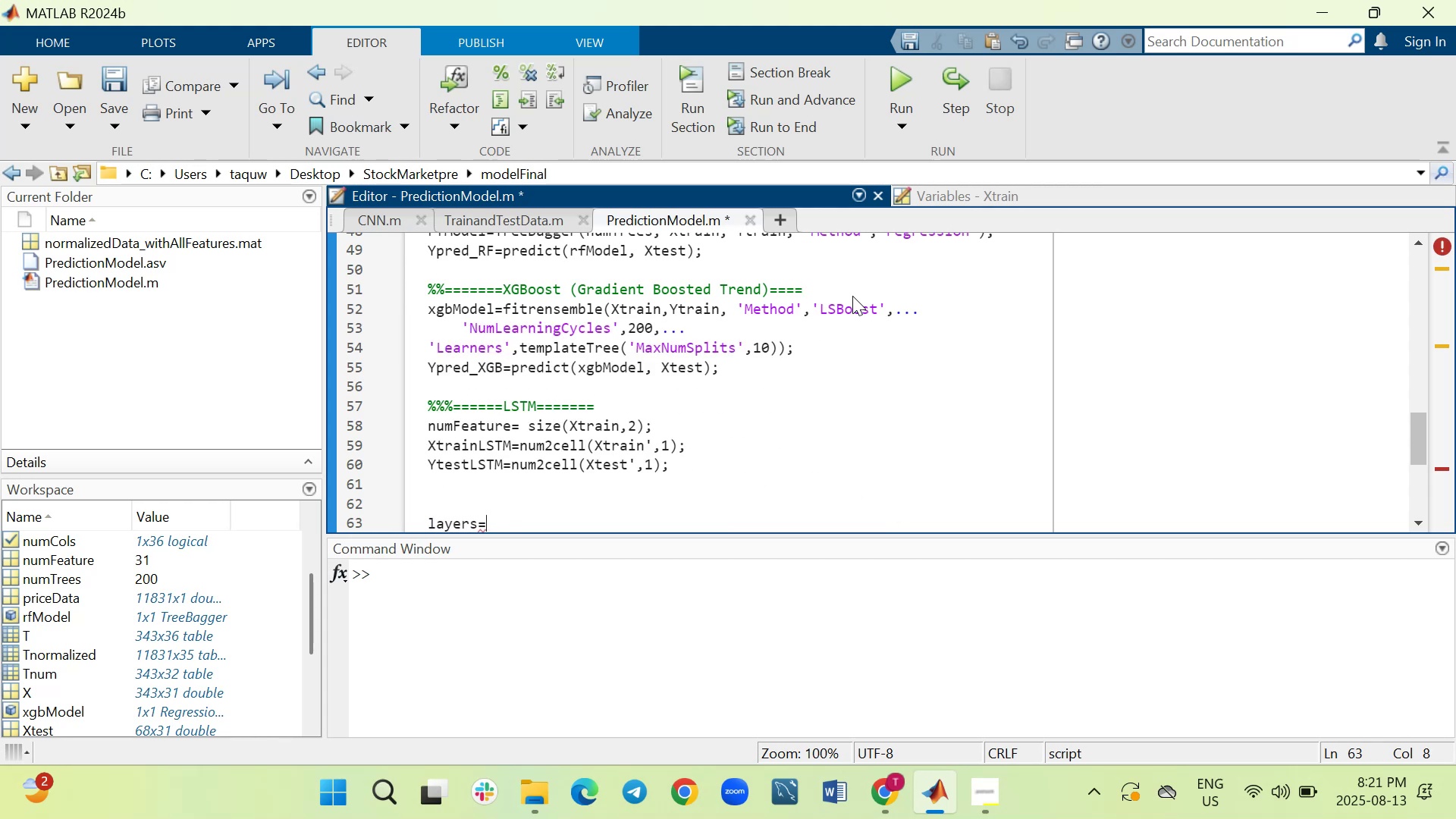 
key(Space)
 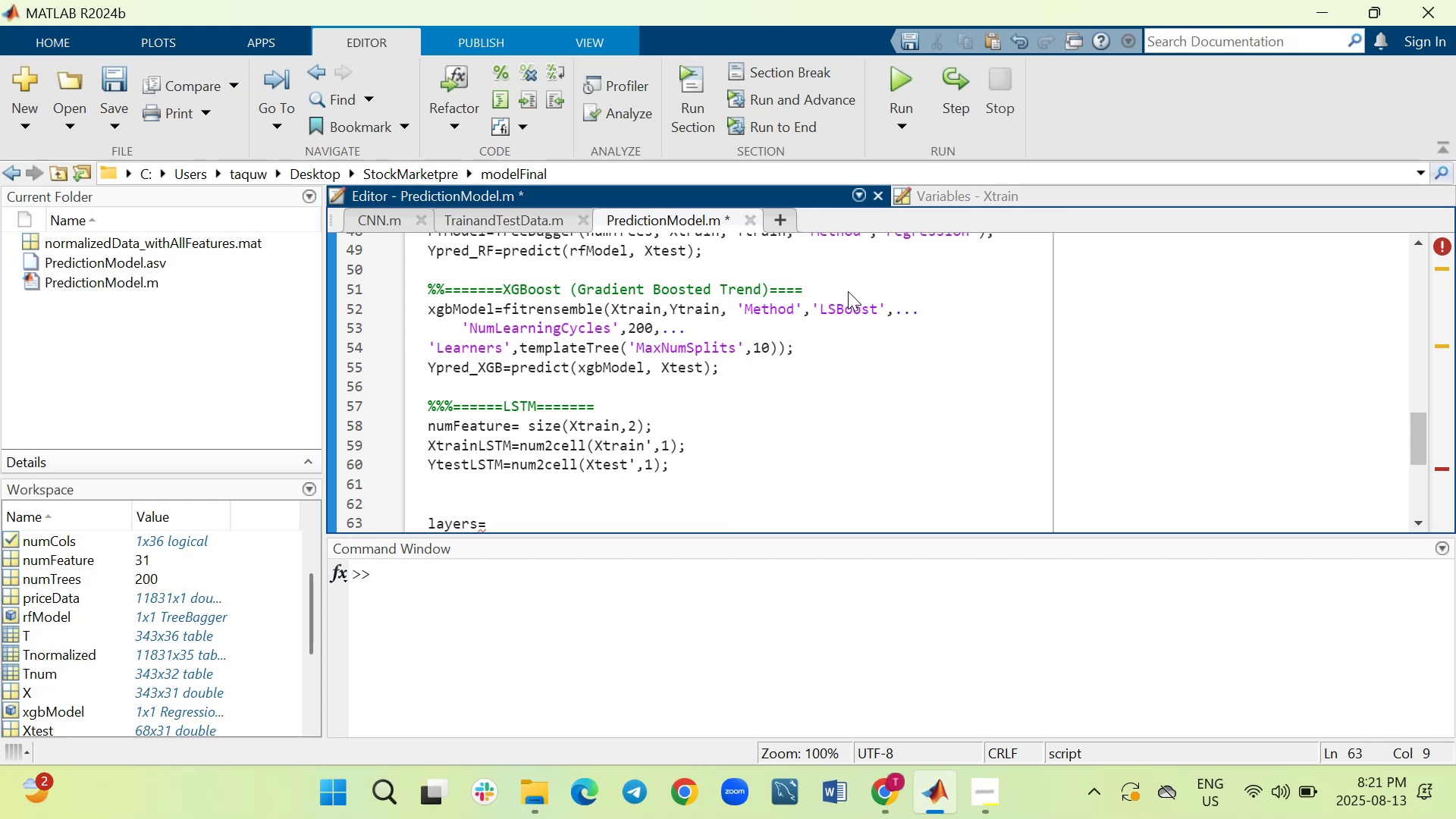 
key(BracketLeft)
 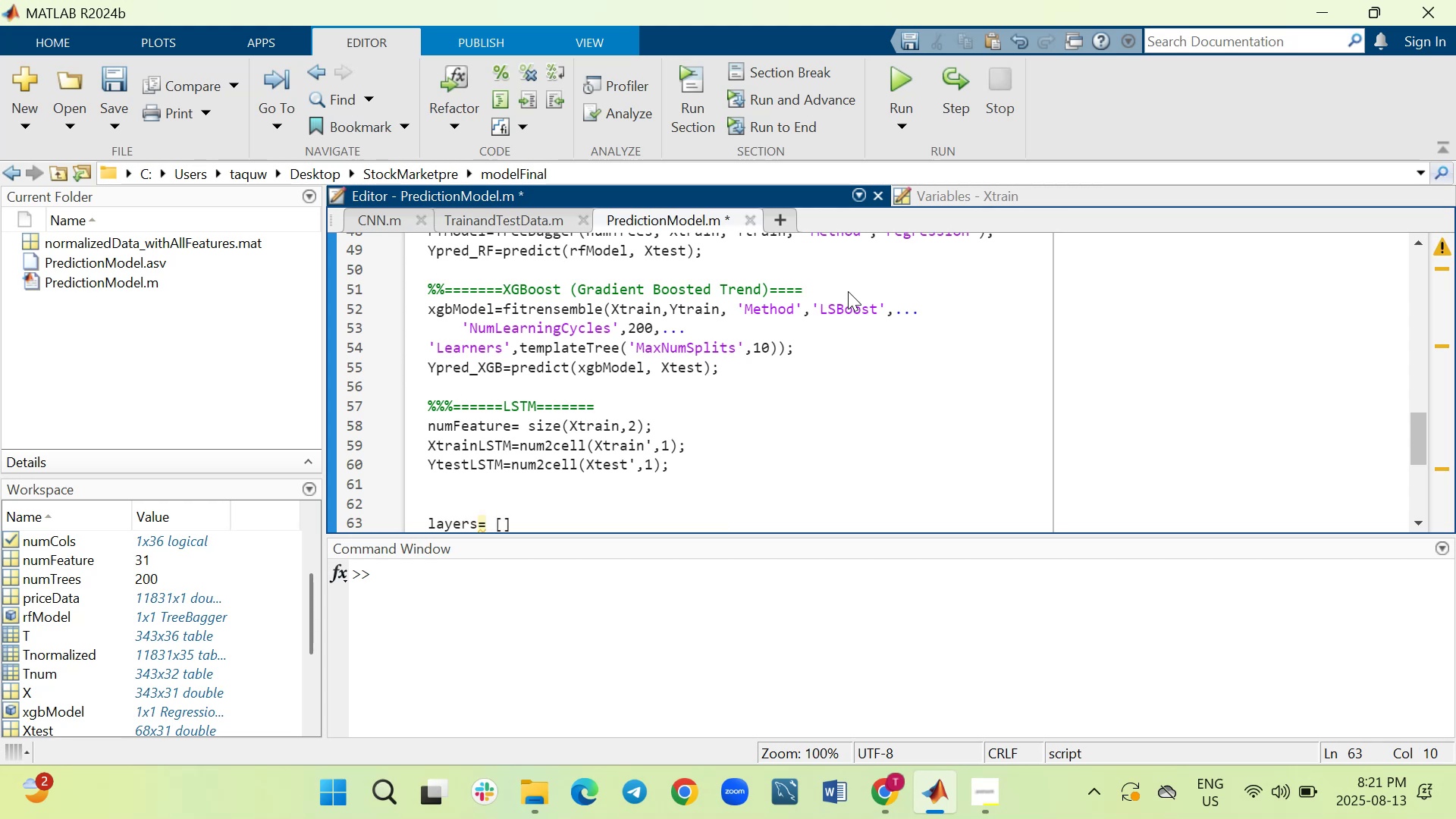 
key(Shift+ShiftRight)
 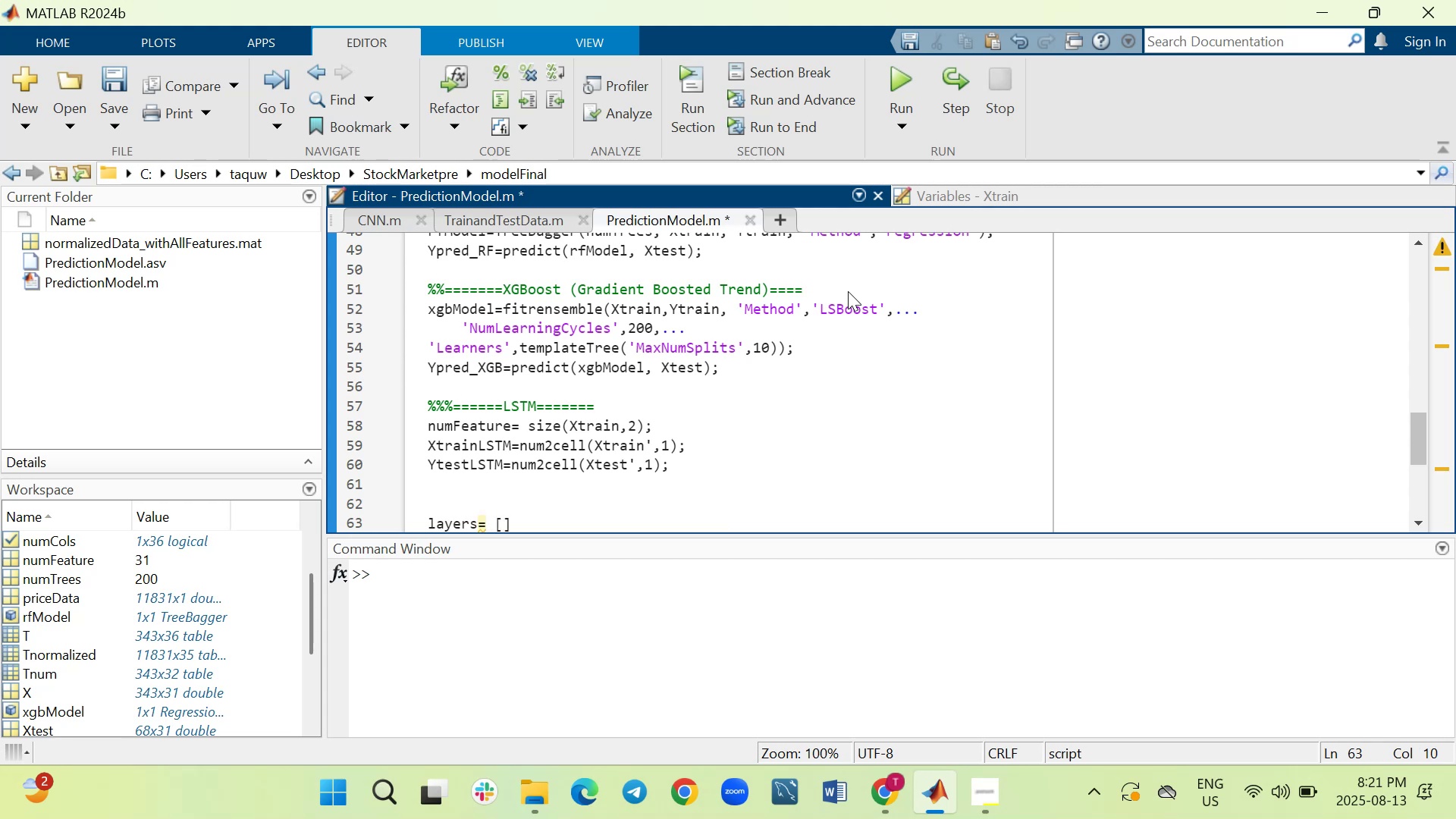 
key(Shift+Enter)
 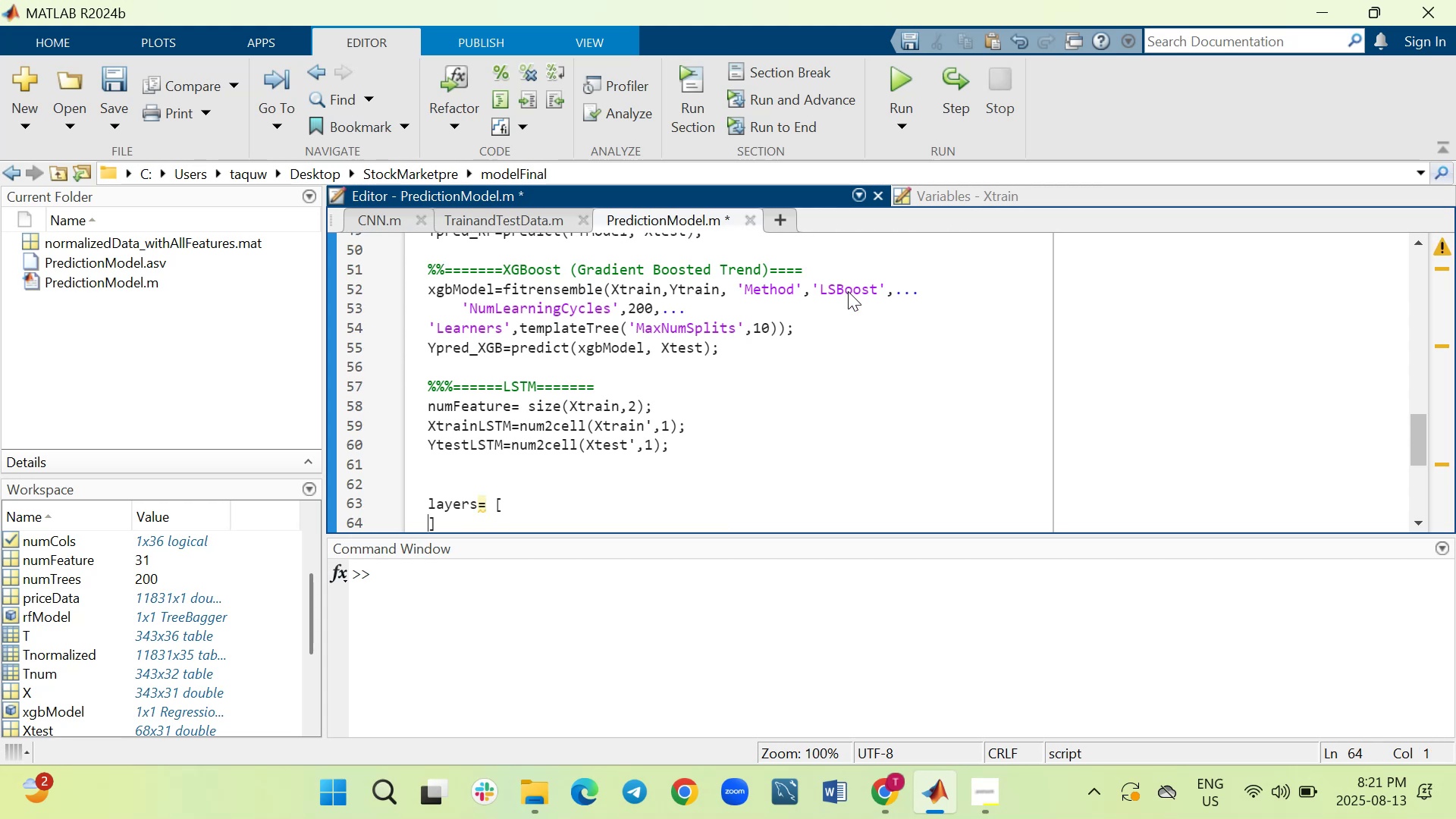 
key(Shift+ShiftRight)
 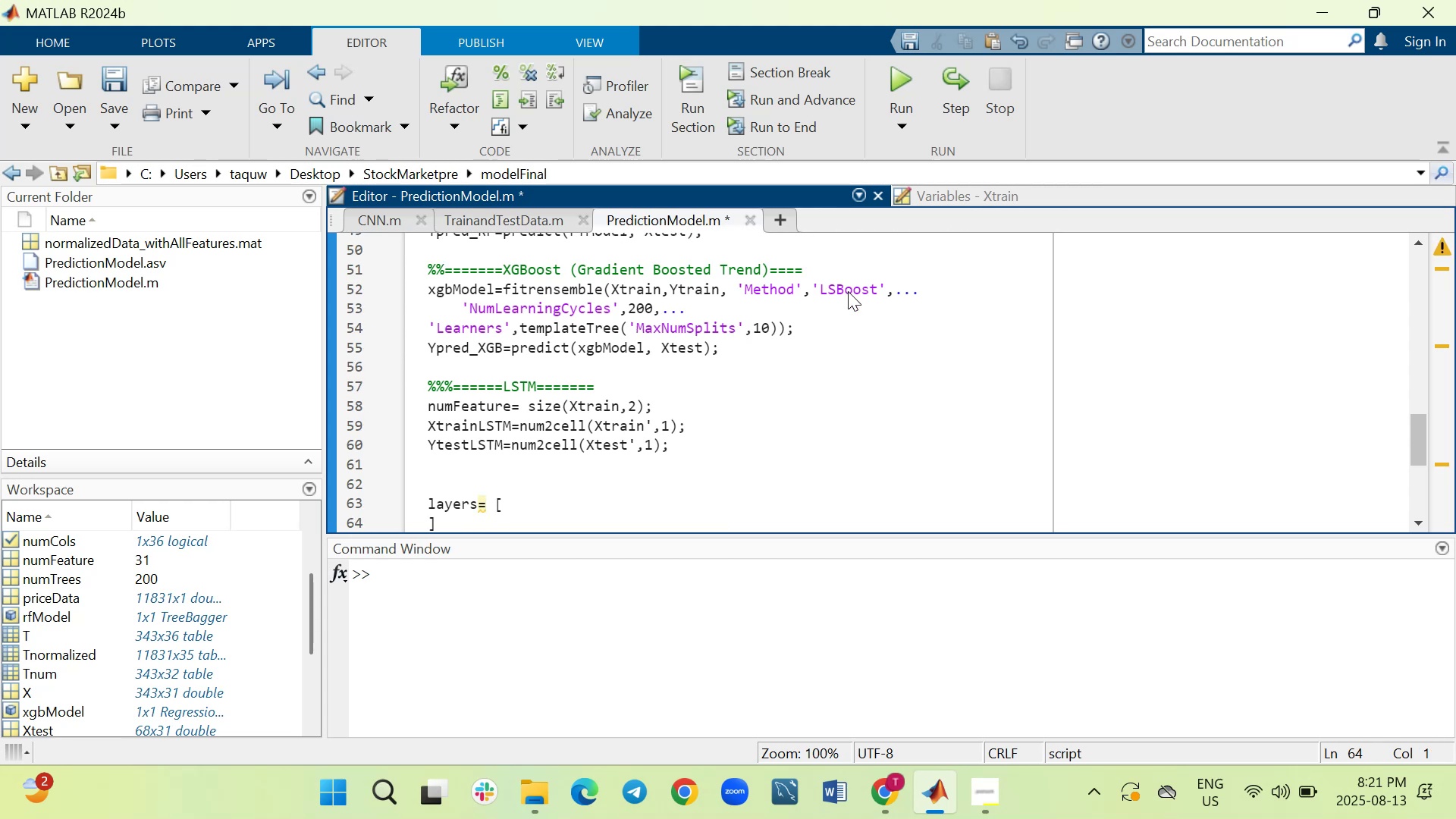 
key(Shift+Enter)
 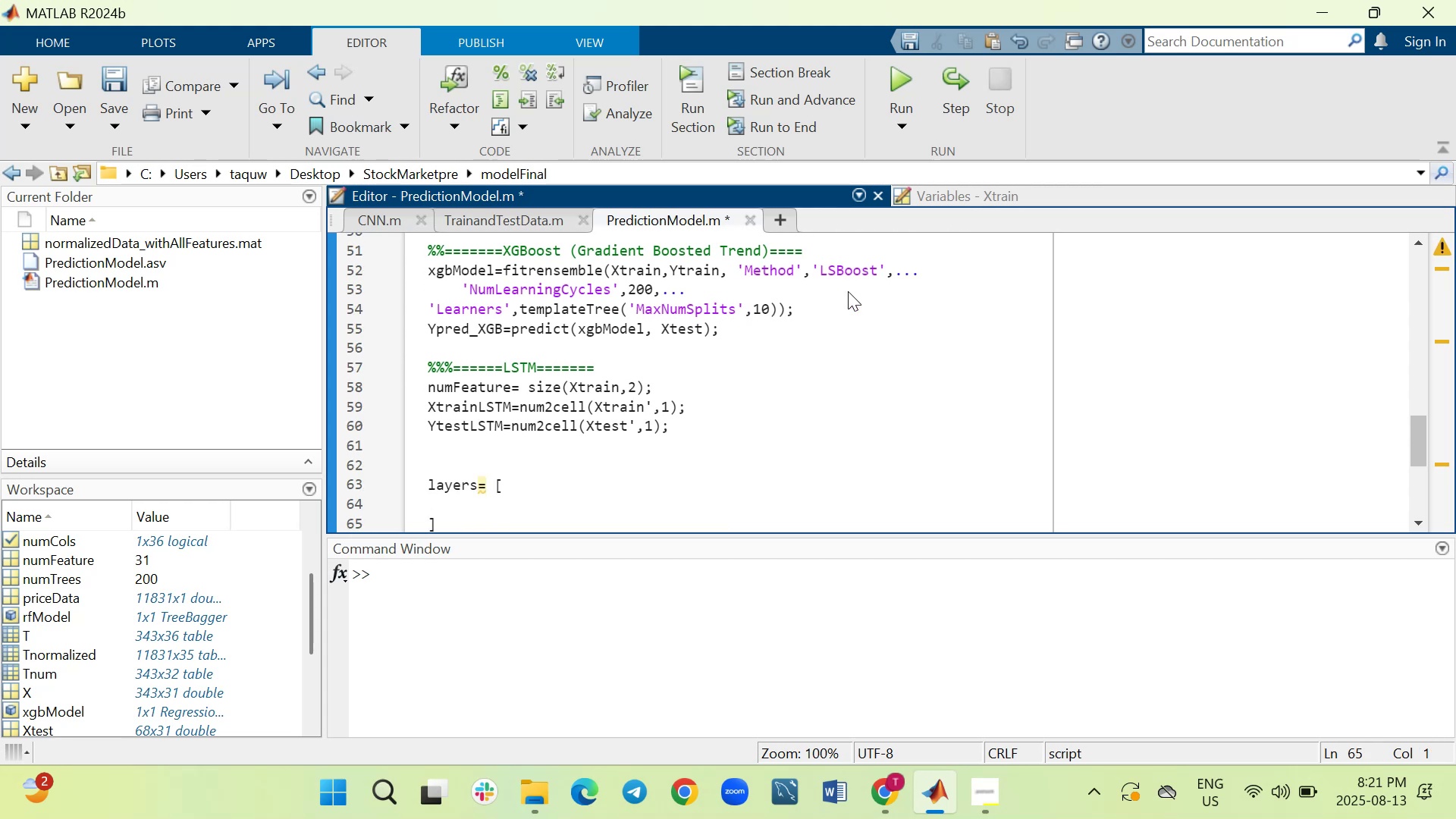 
key(ArrowUp)
 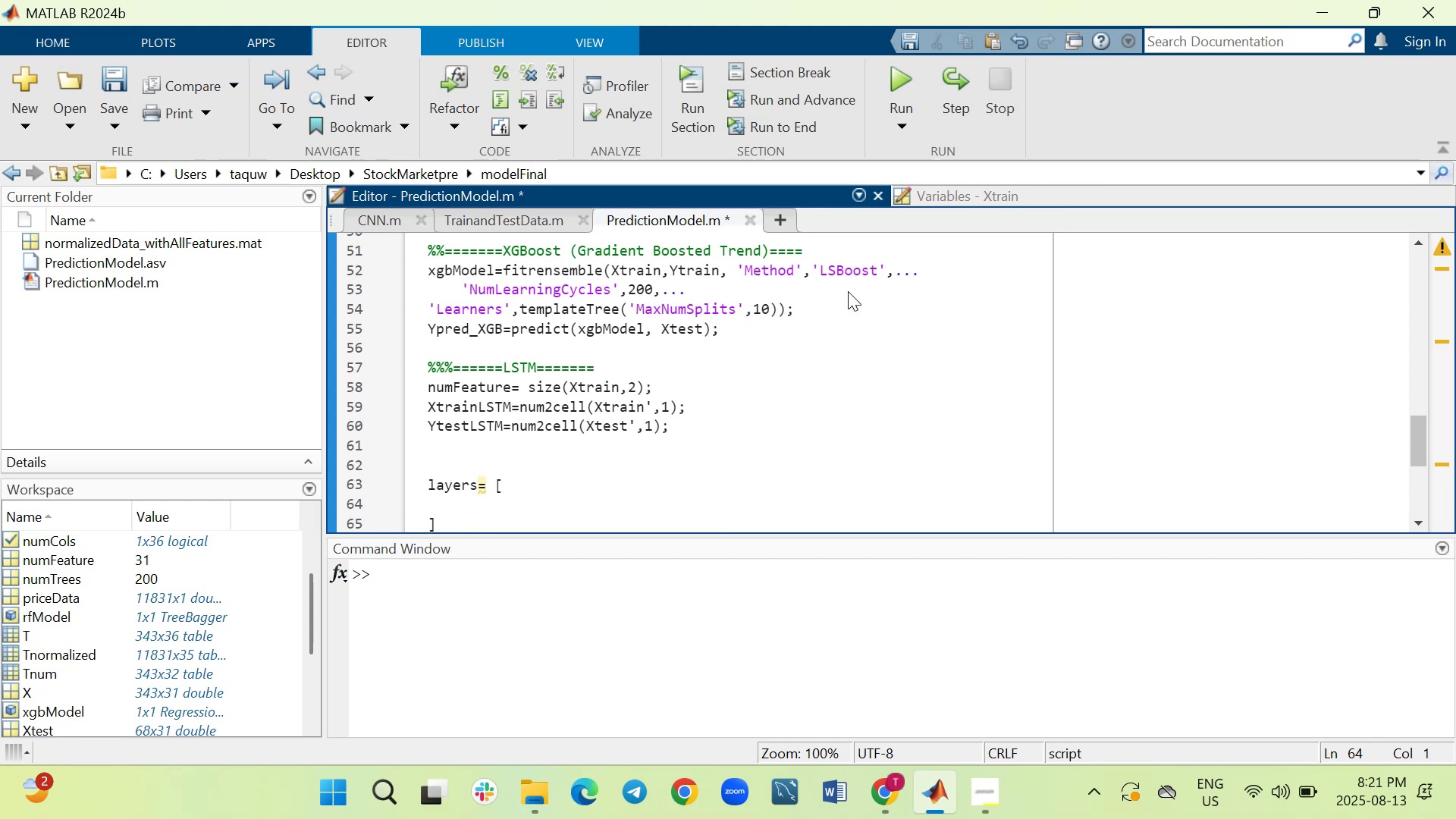 
key(Tab)
 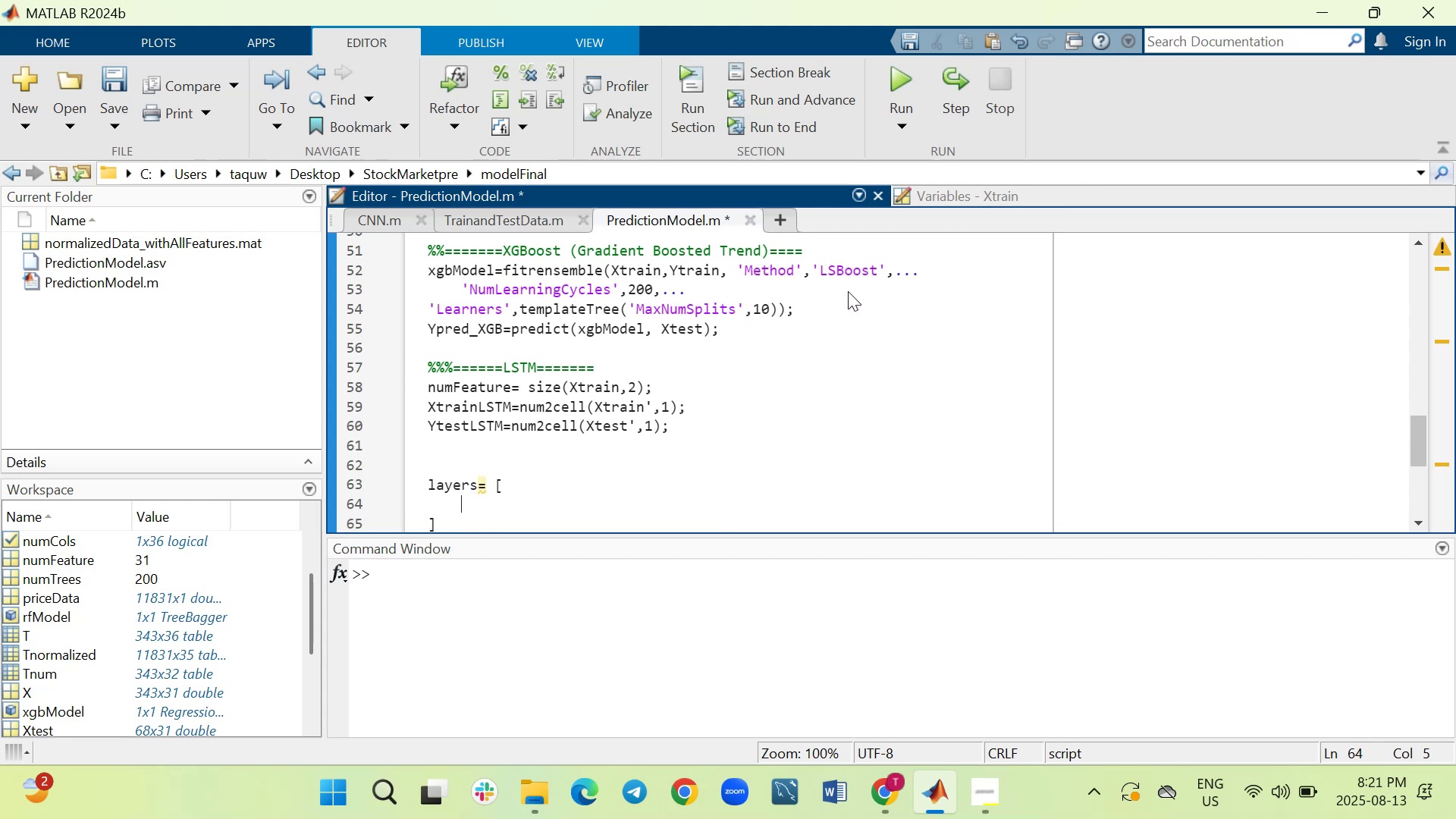 
type(sequence)
 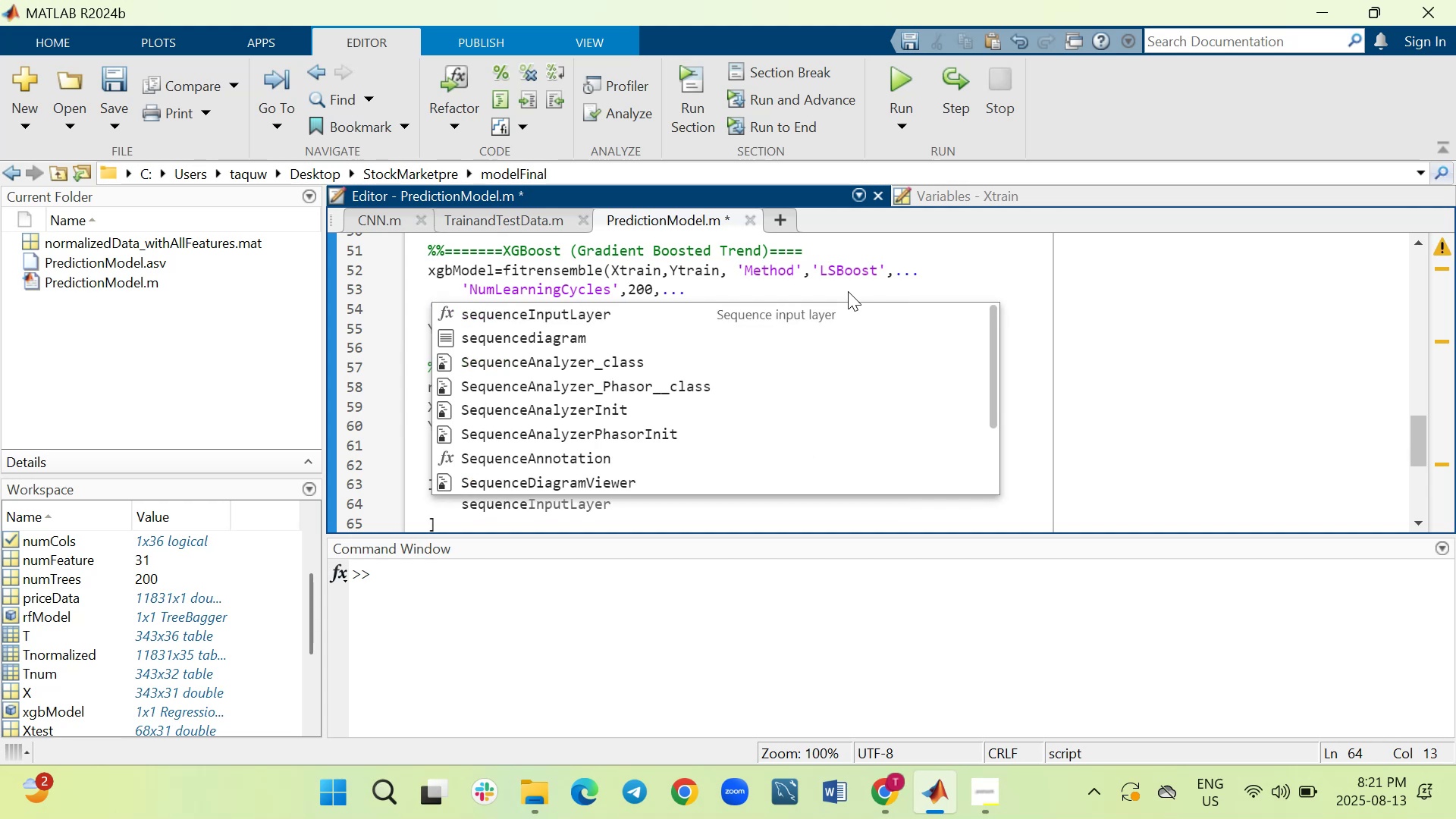 
key(Tab)
 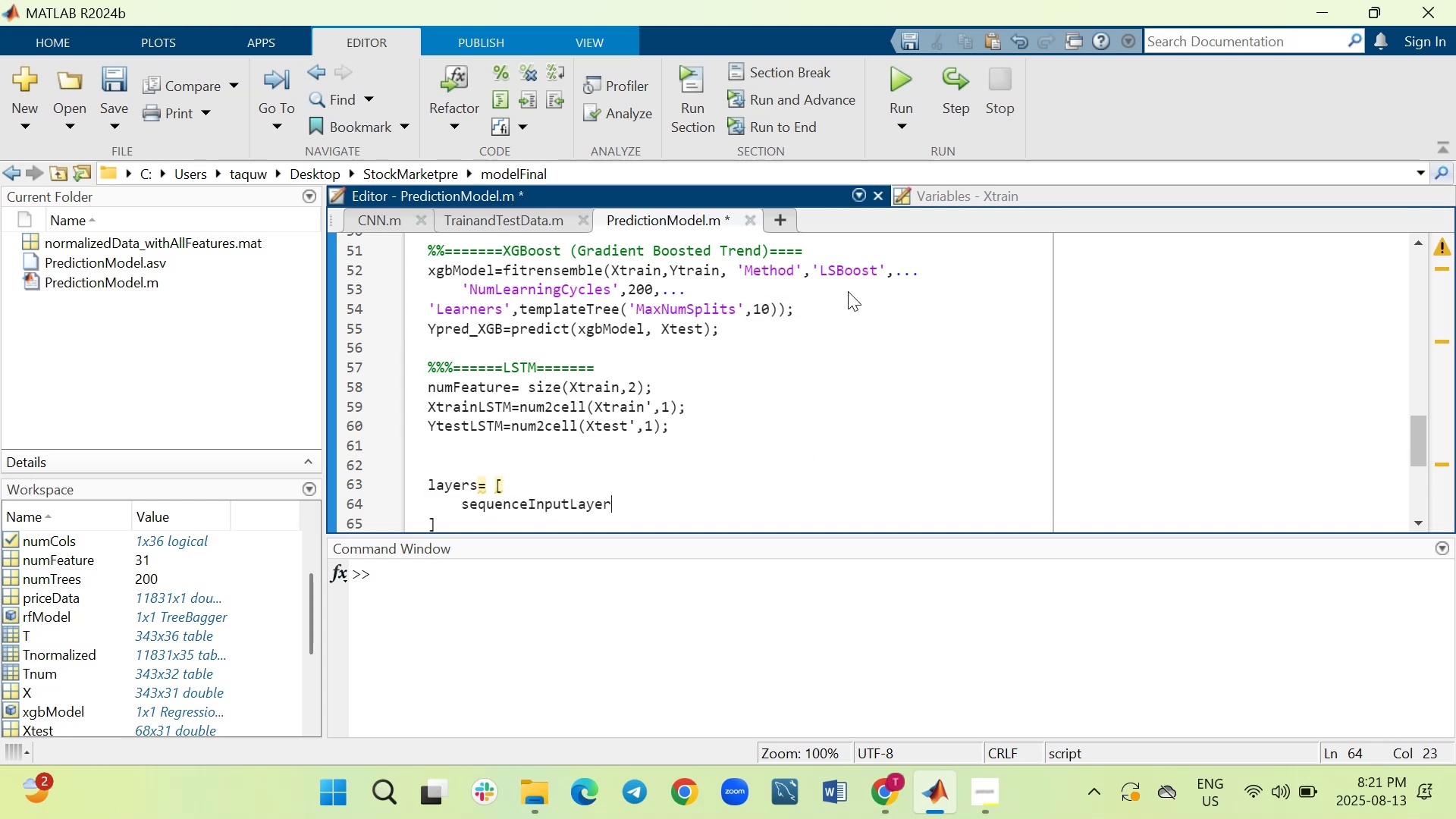 
type((numFeatures)
 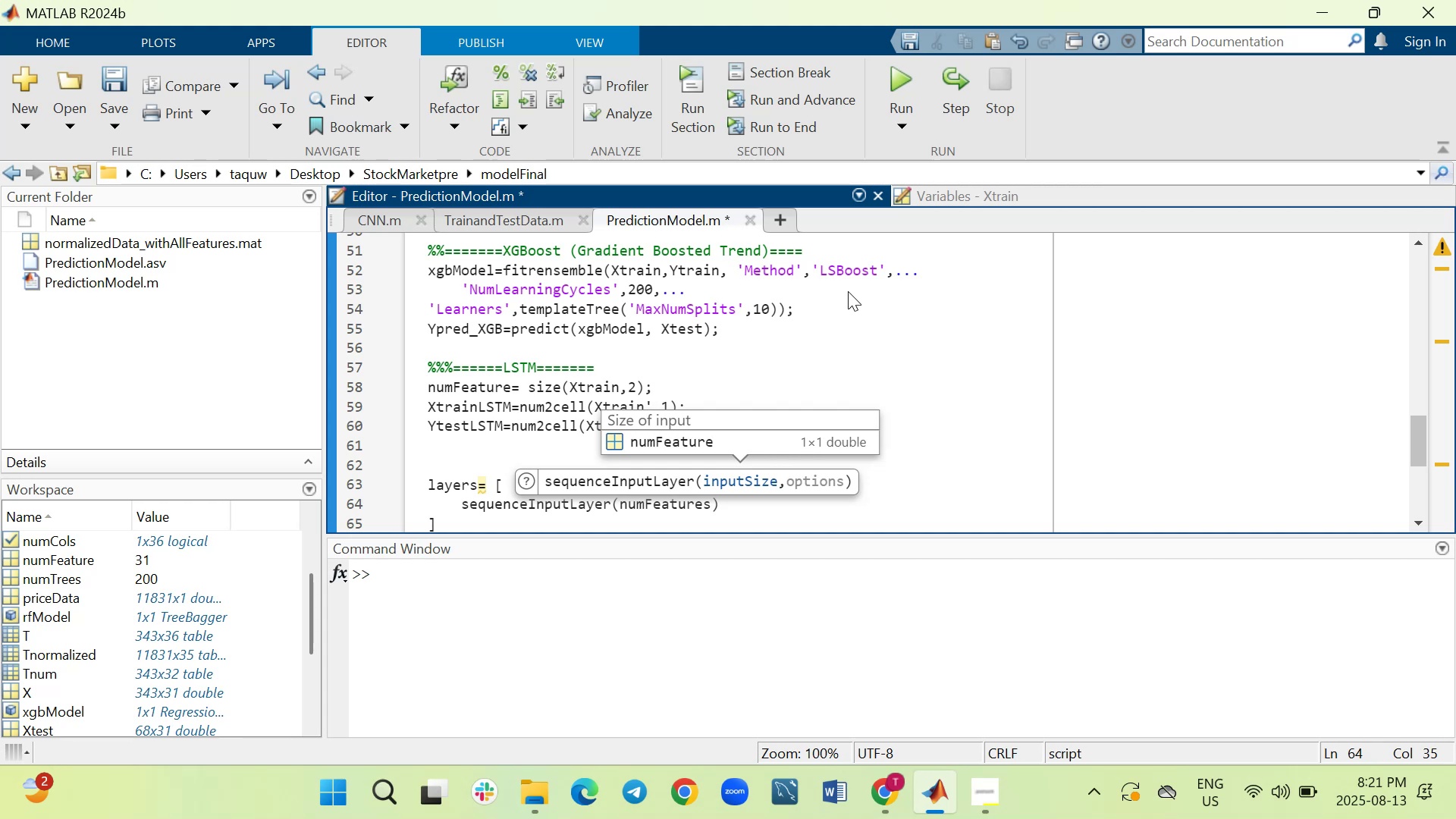 
key(ArrowRight)
 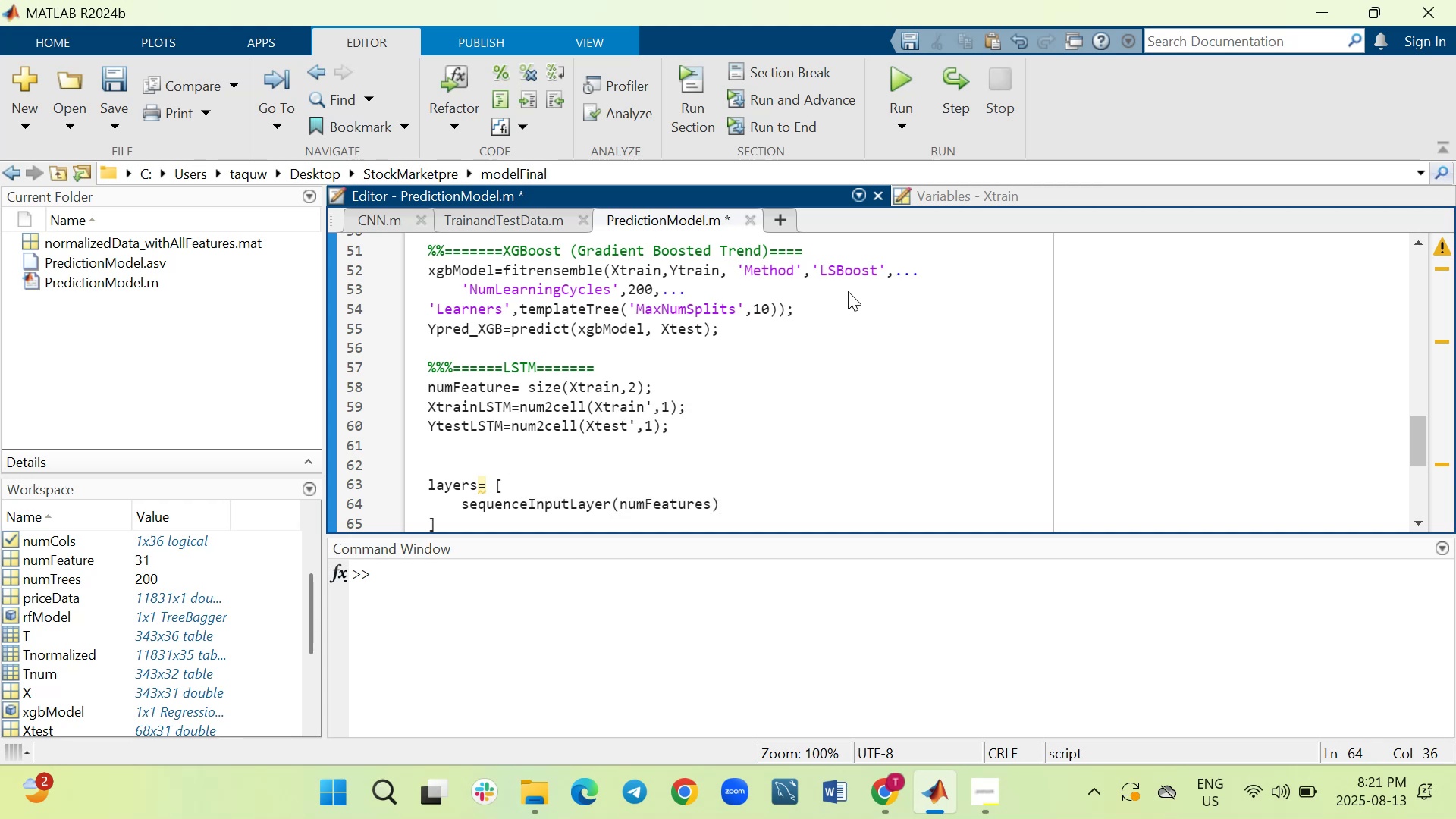 
key(Shift+Enter)
 